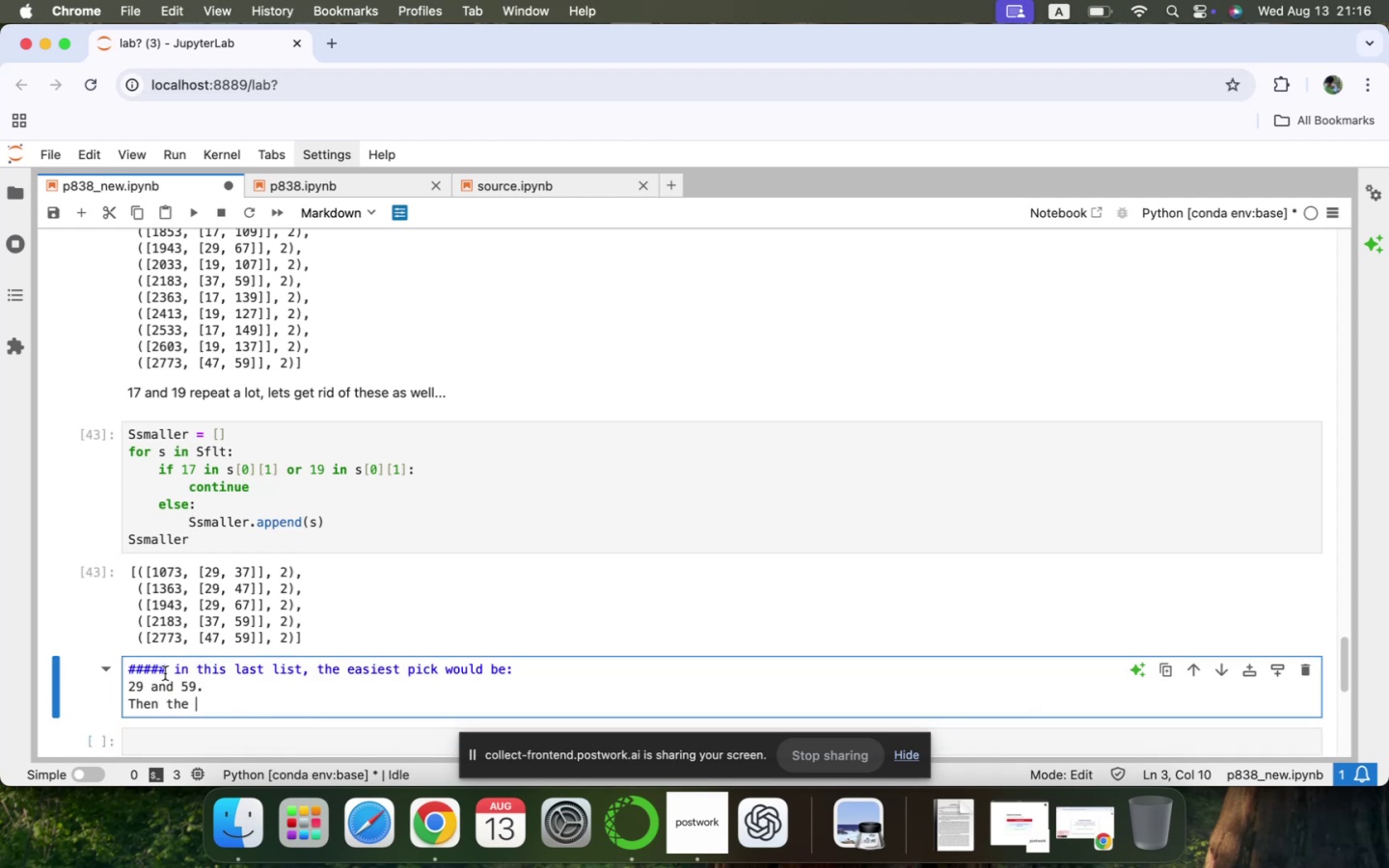 
left_click([165, 673])
 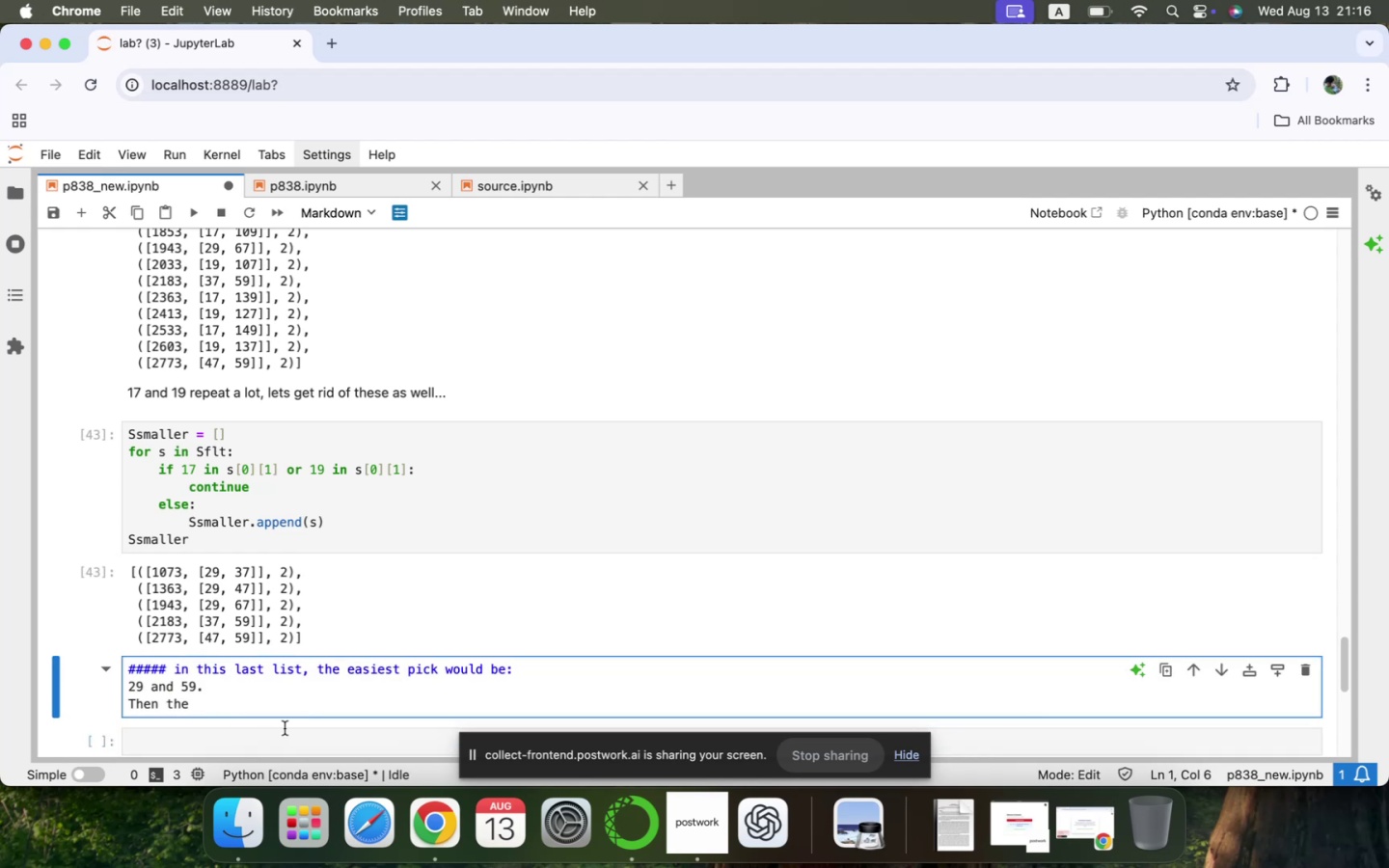 
key(Backspace)
 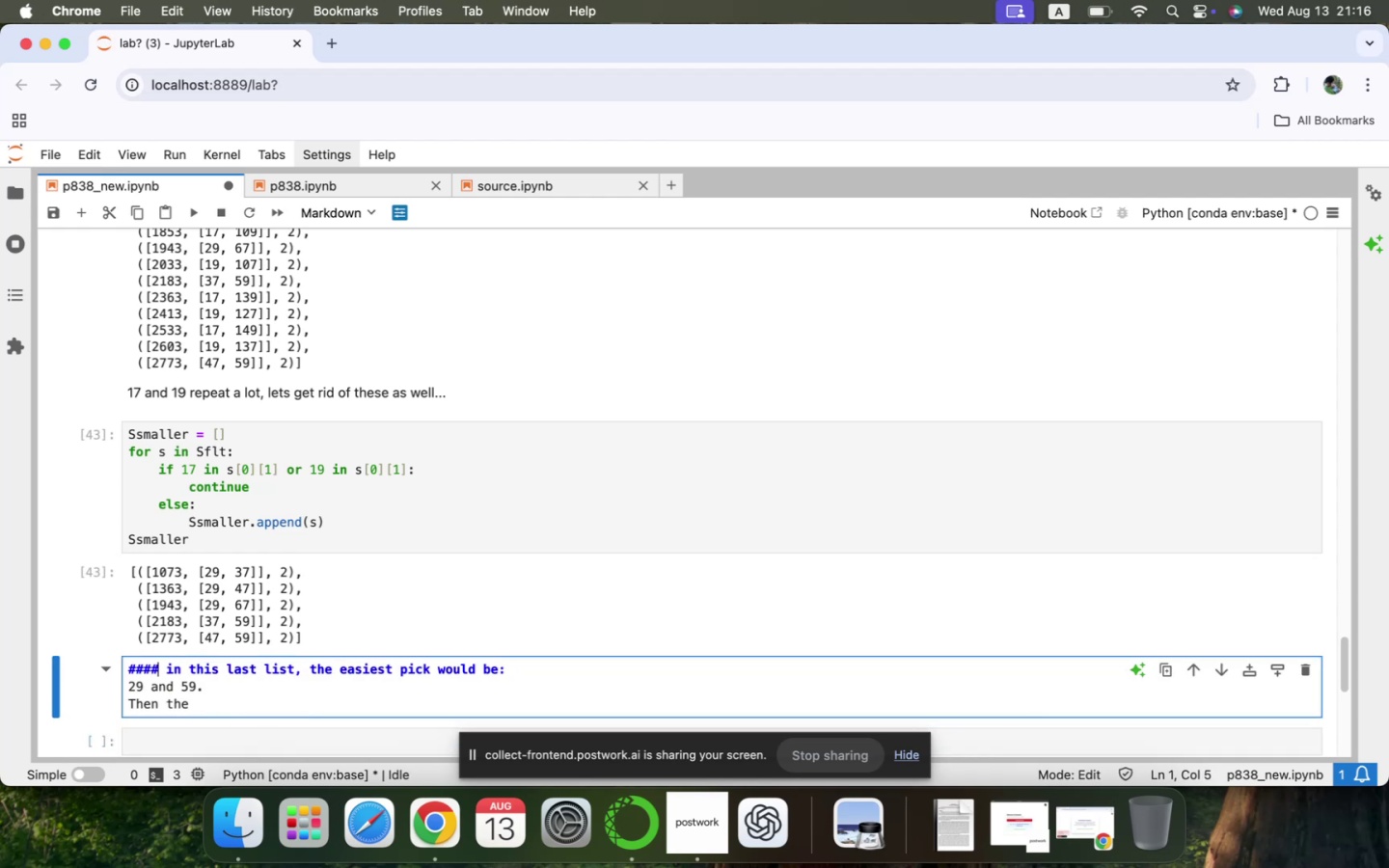 
key(Backspace)
 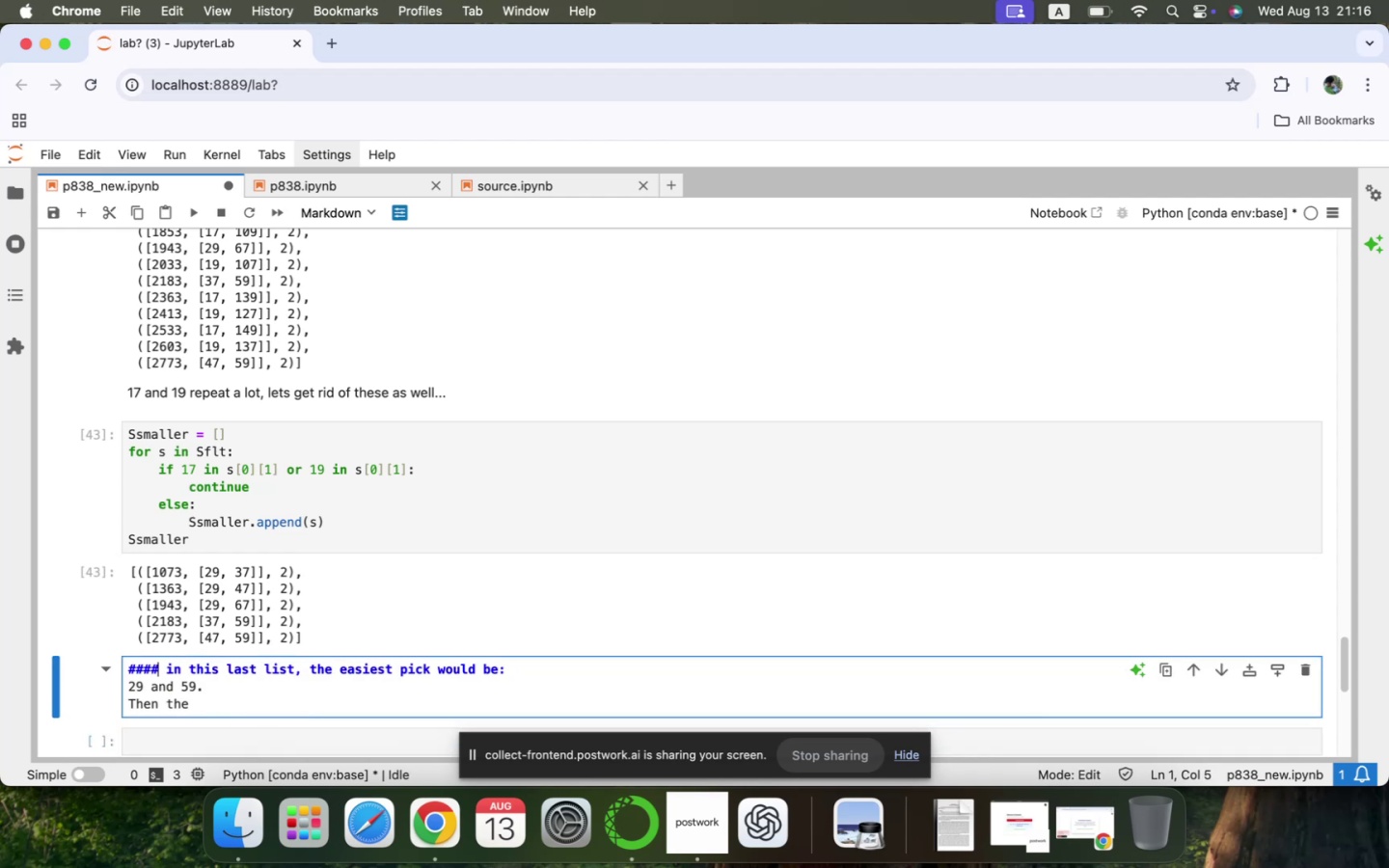 
key(Shift+ShiftLeft)
 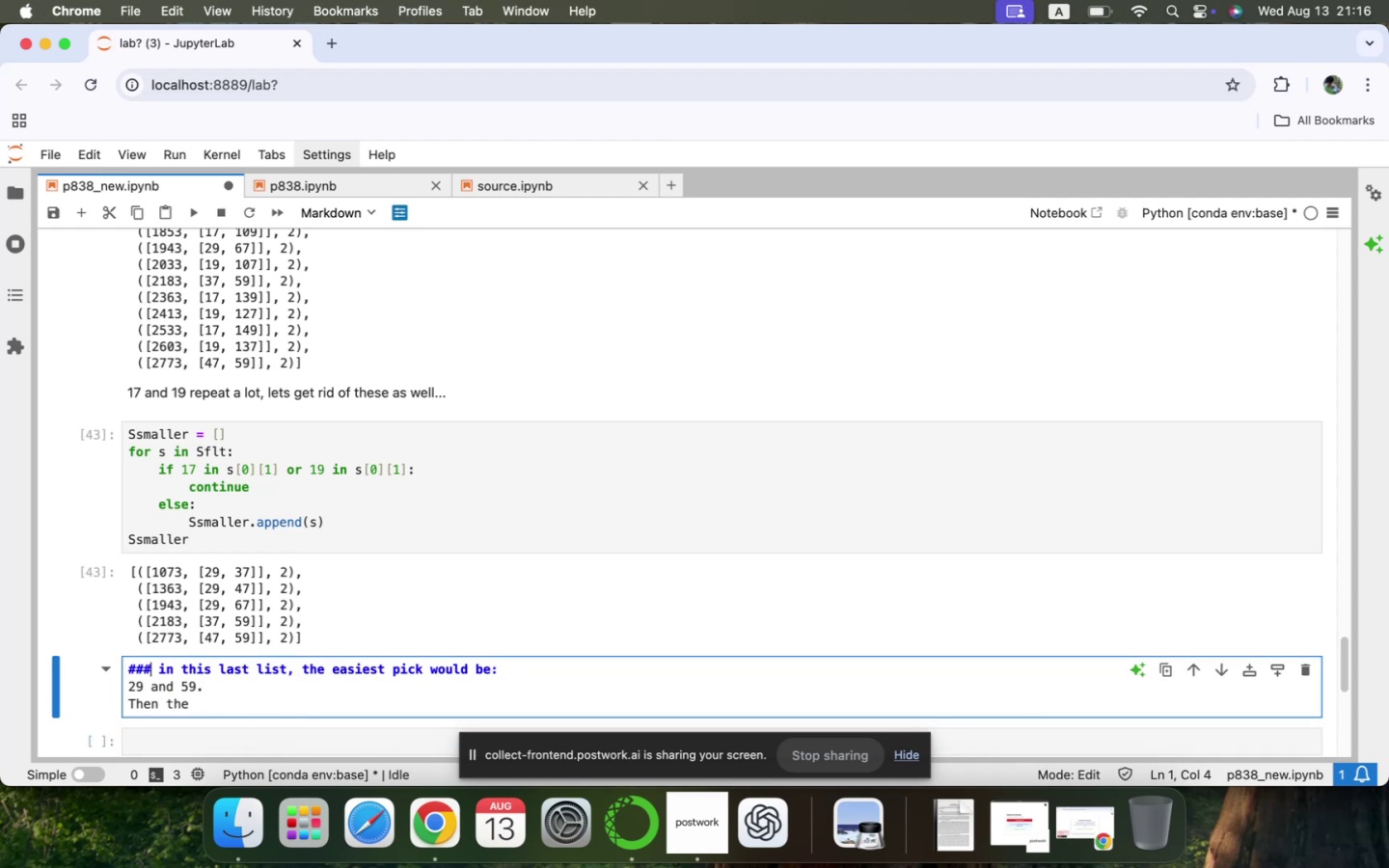 
key(Shift+Enter)
 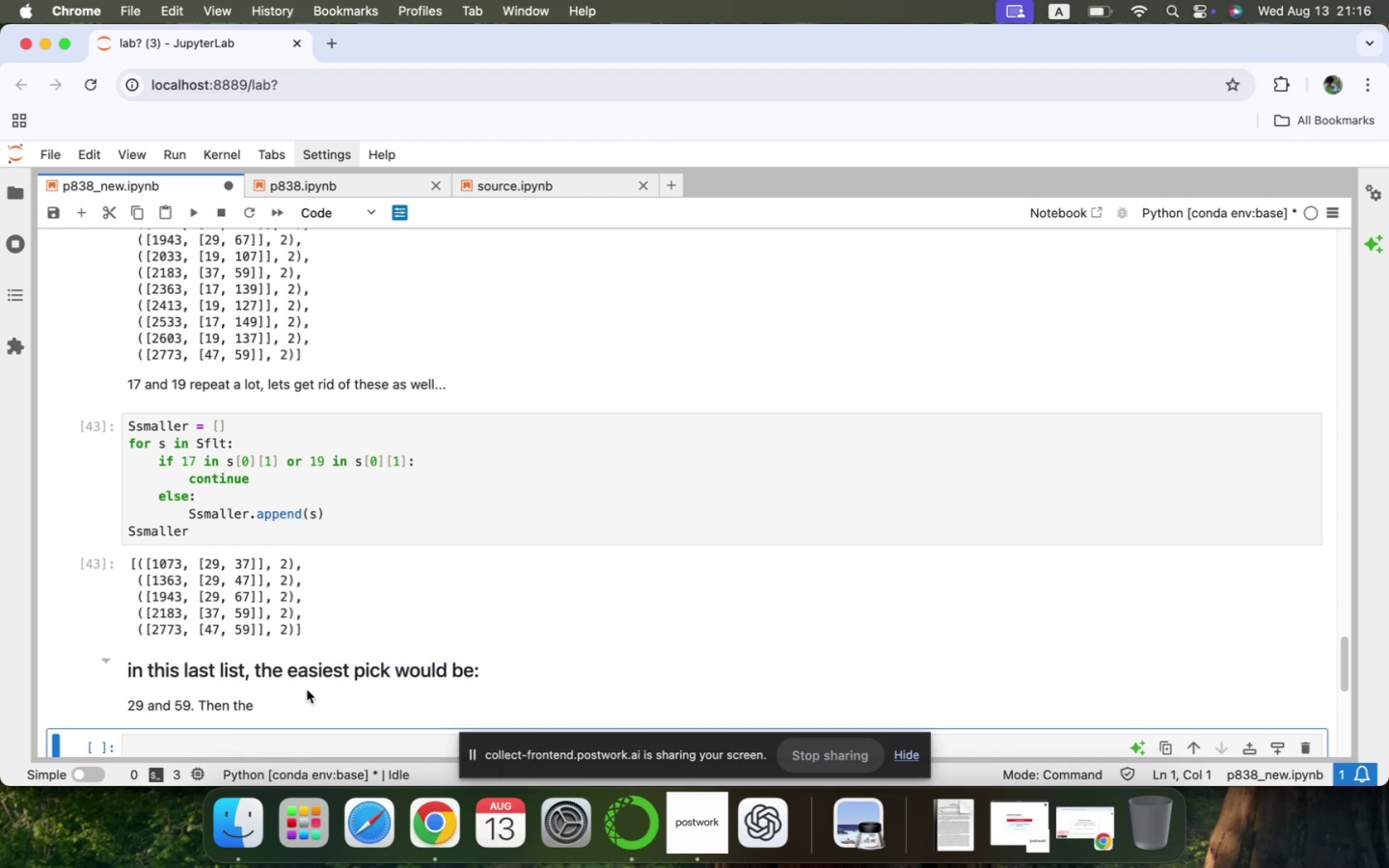 
double_click([304, 709])
 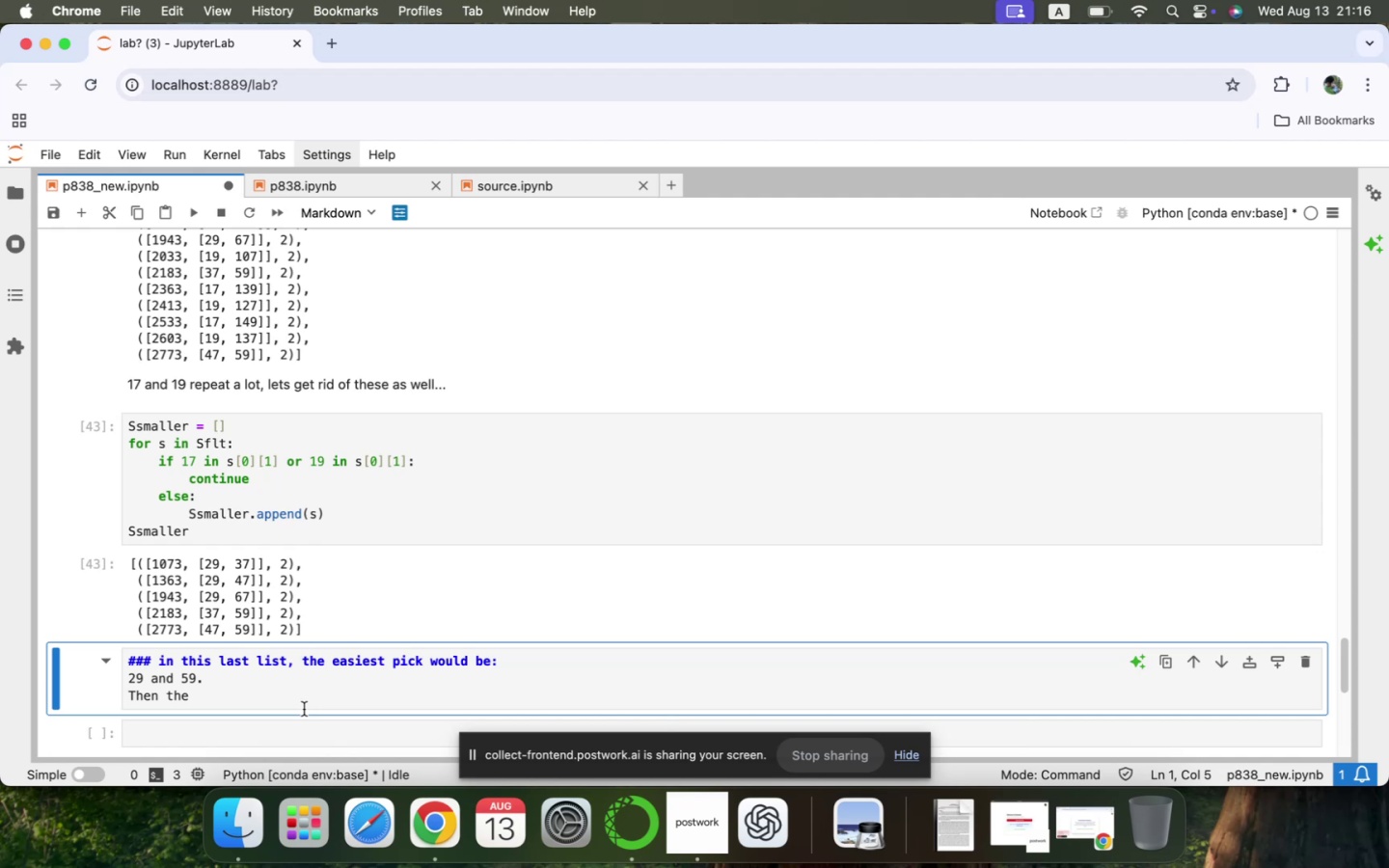 
left_click([304, 709])
 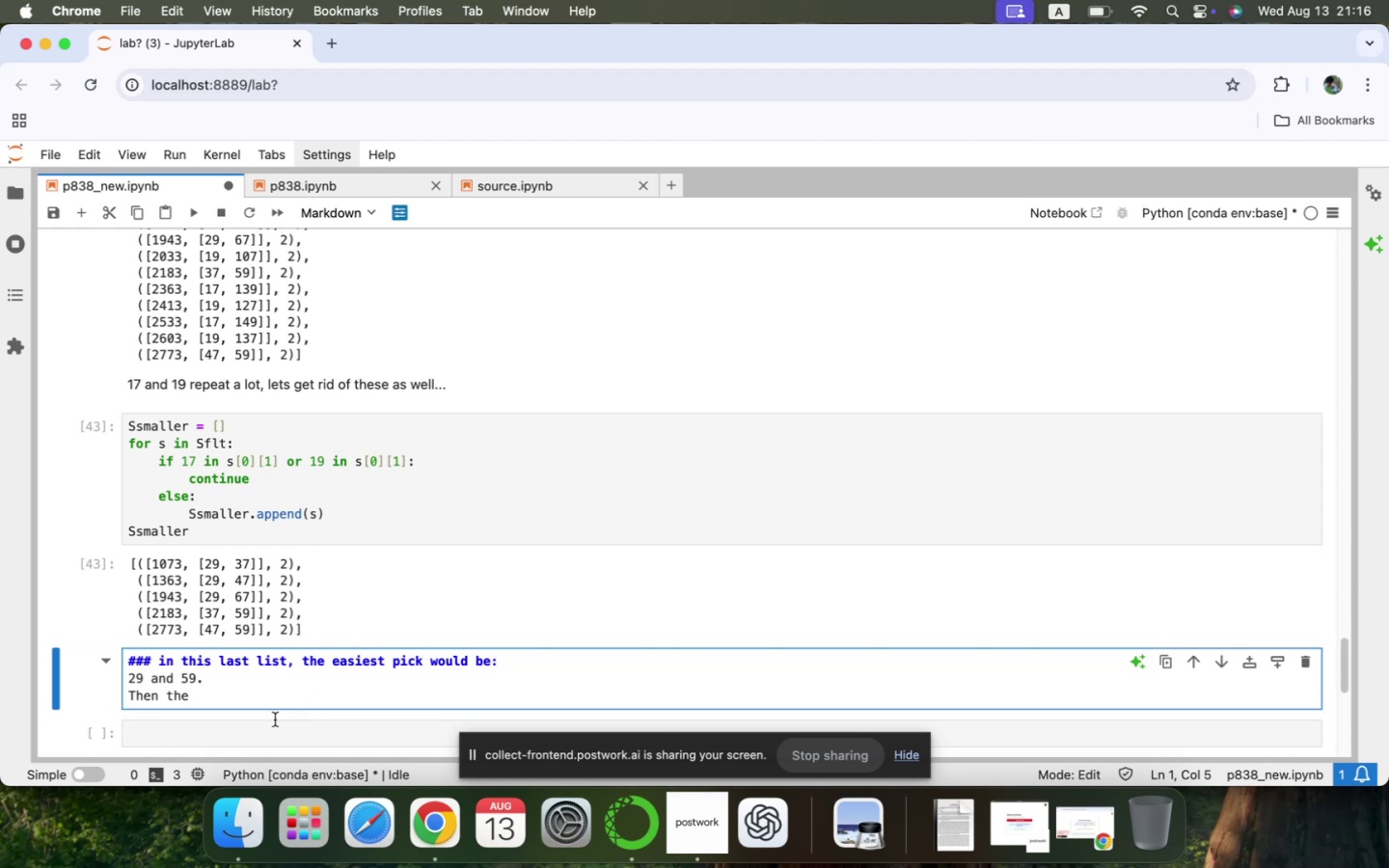 
left_click([275, 708])
 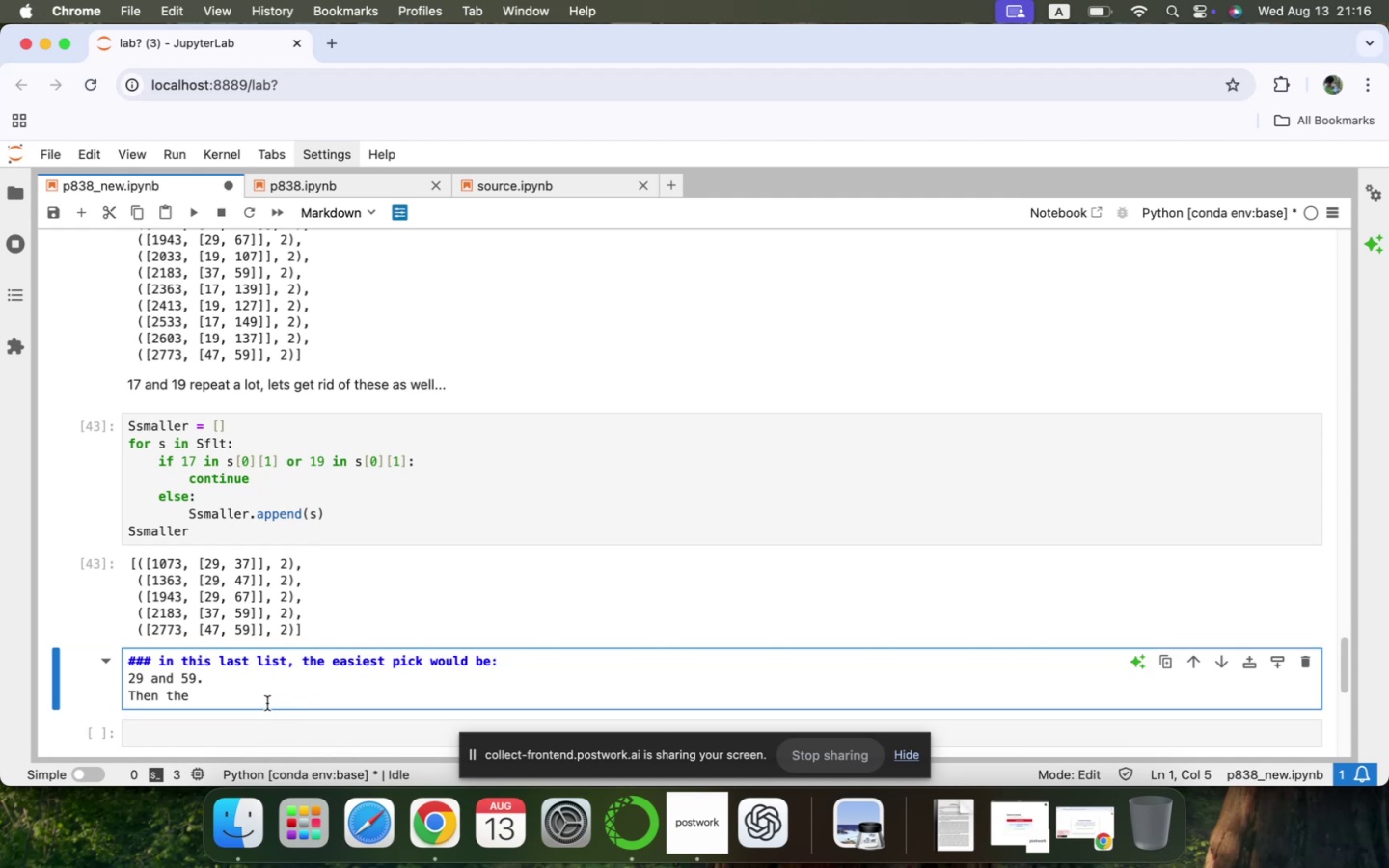 
left_click([267, 702])
 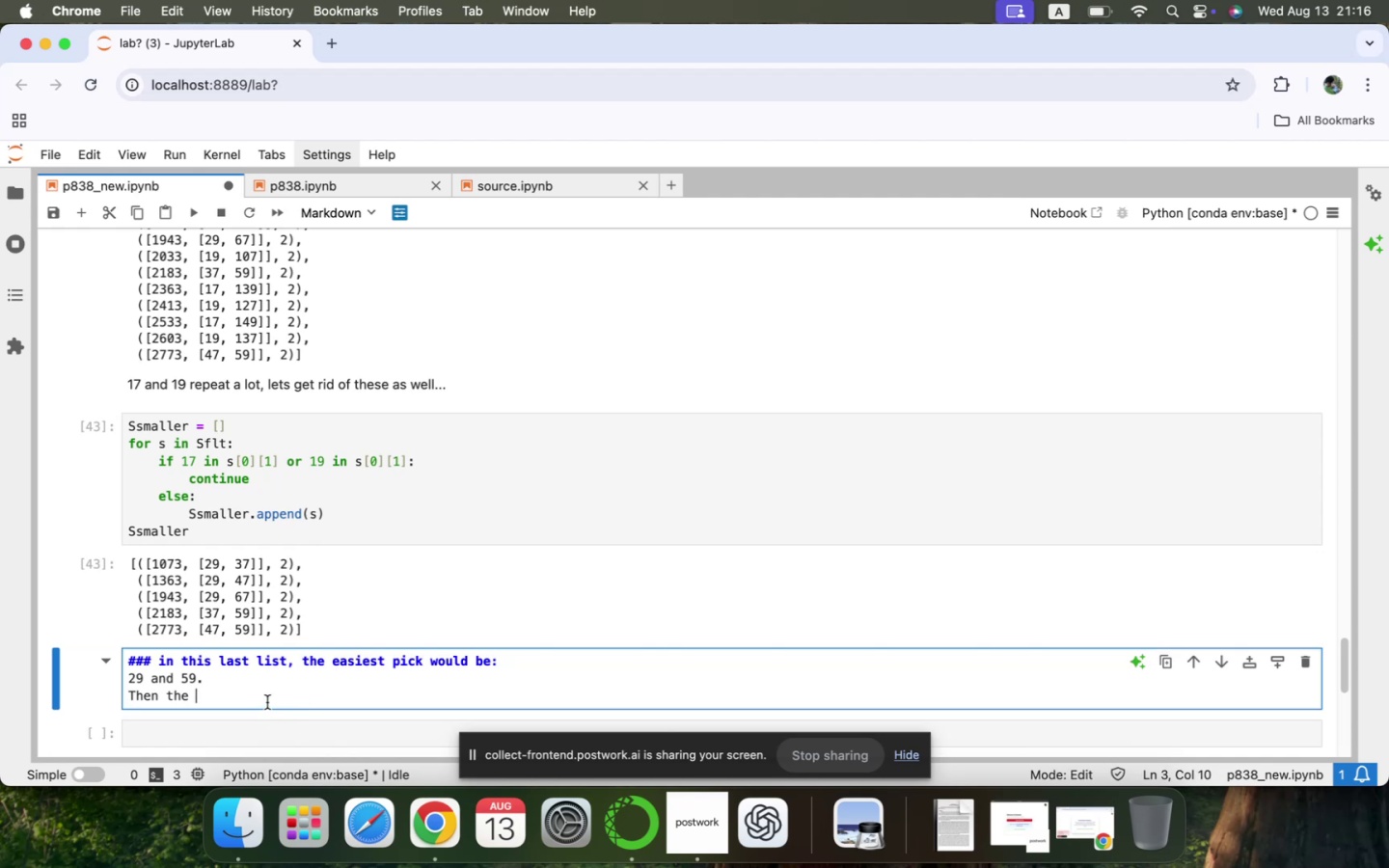 
type(required list i)
key(Backspace)
key(Backspace)
type( primes )
 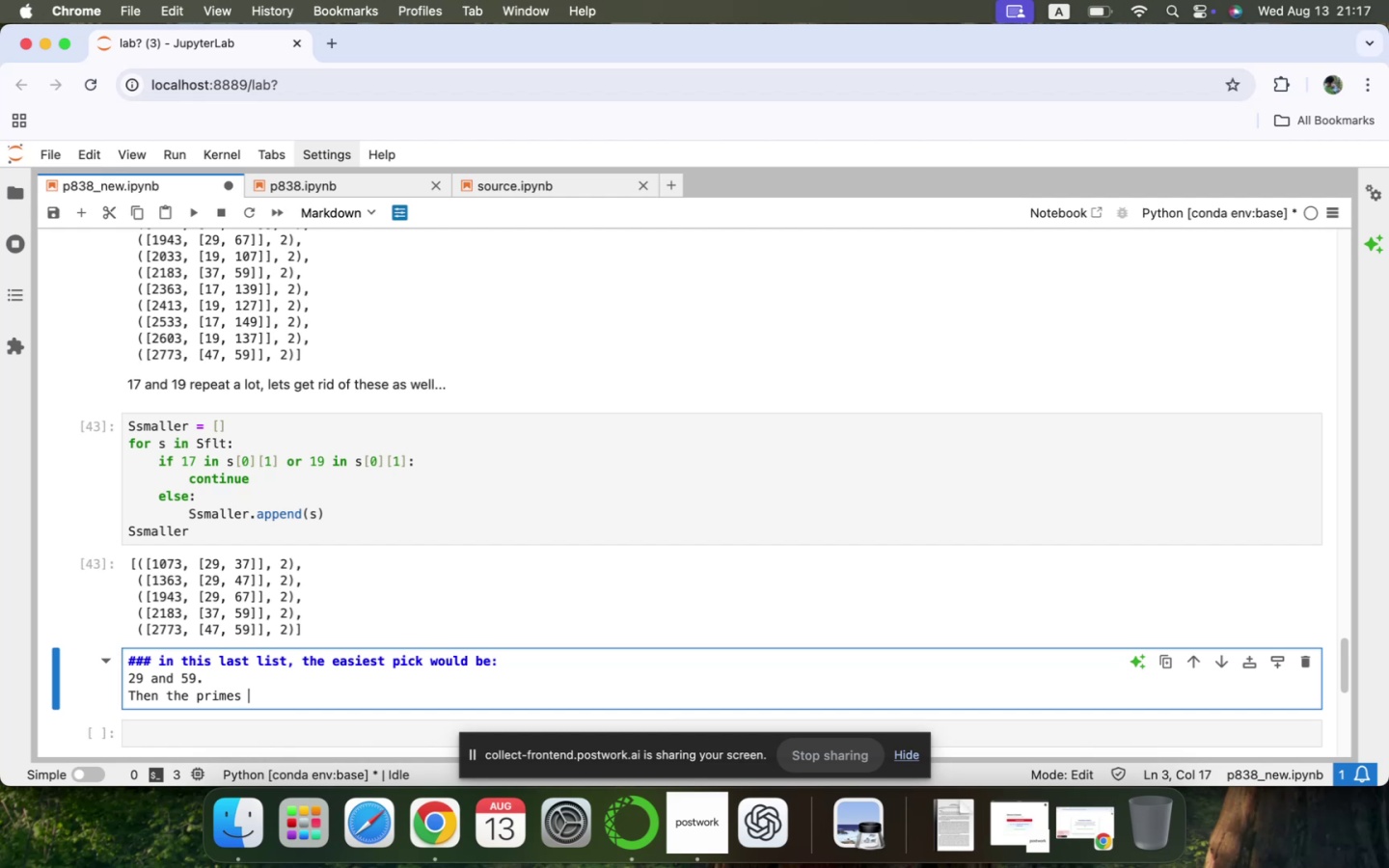 
key(ArrowUp)
 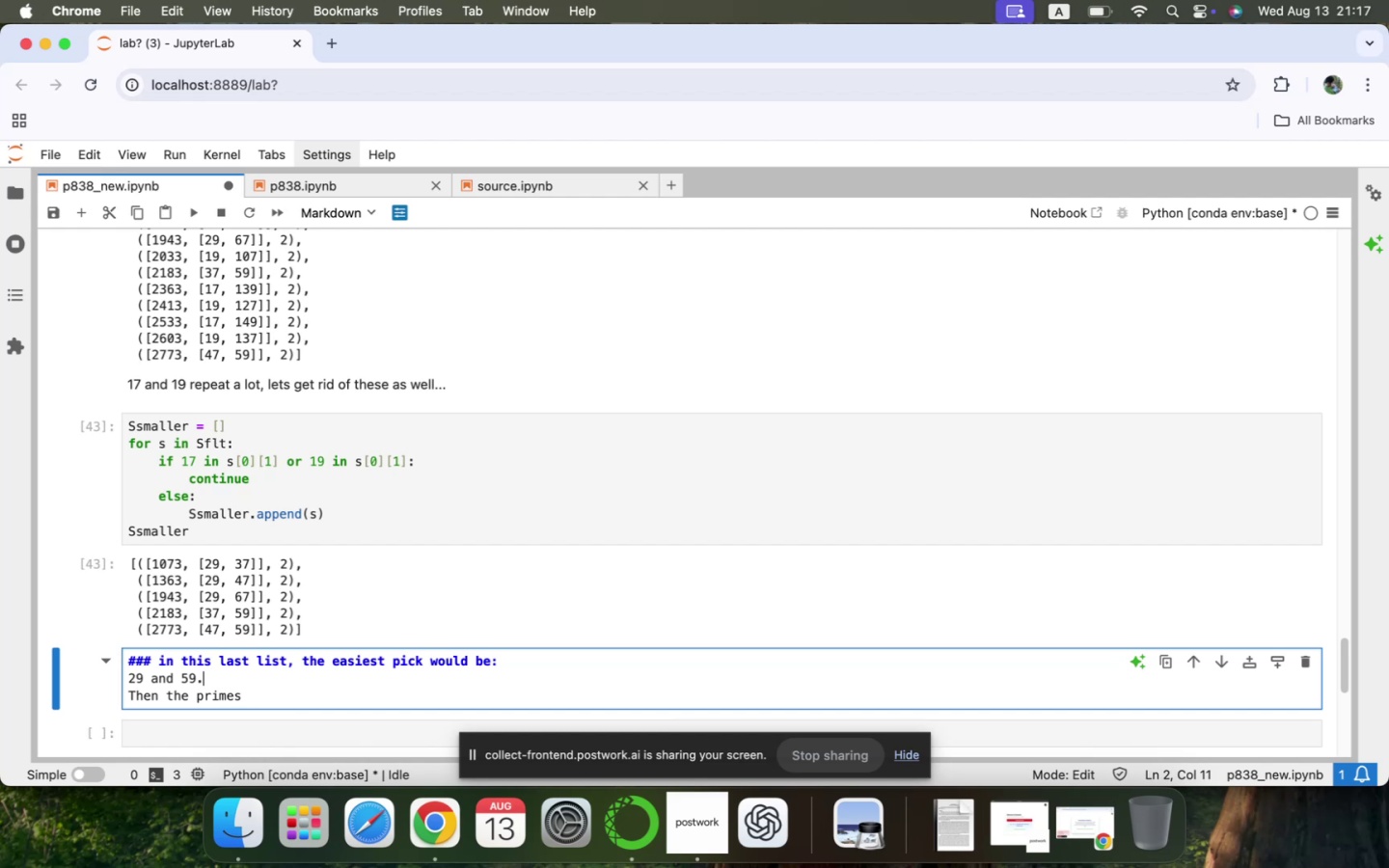 
key(ArrowRight)
 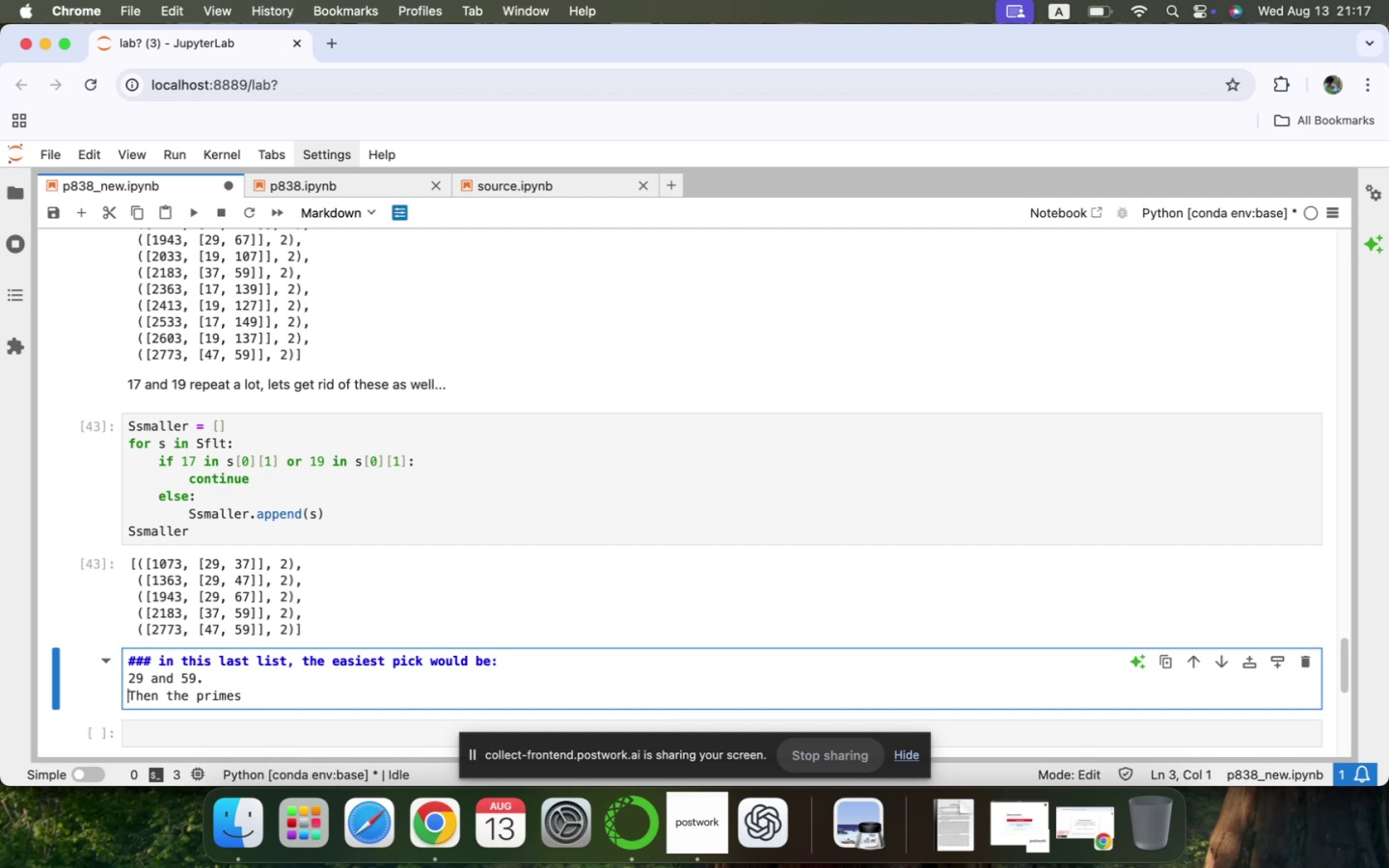 
key(ArrowRight)
 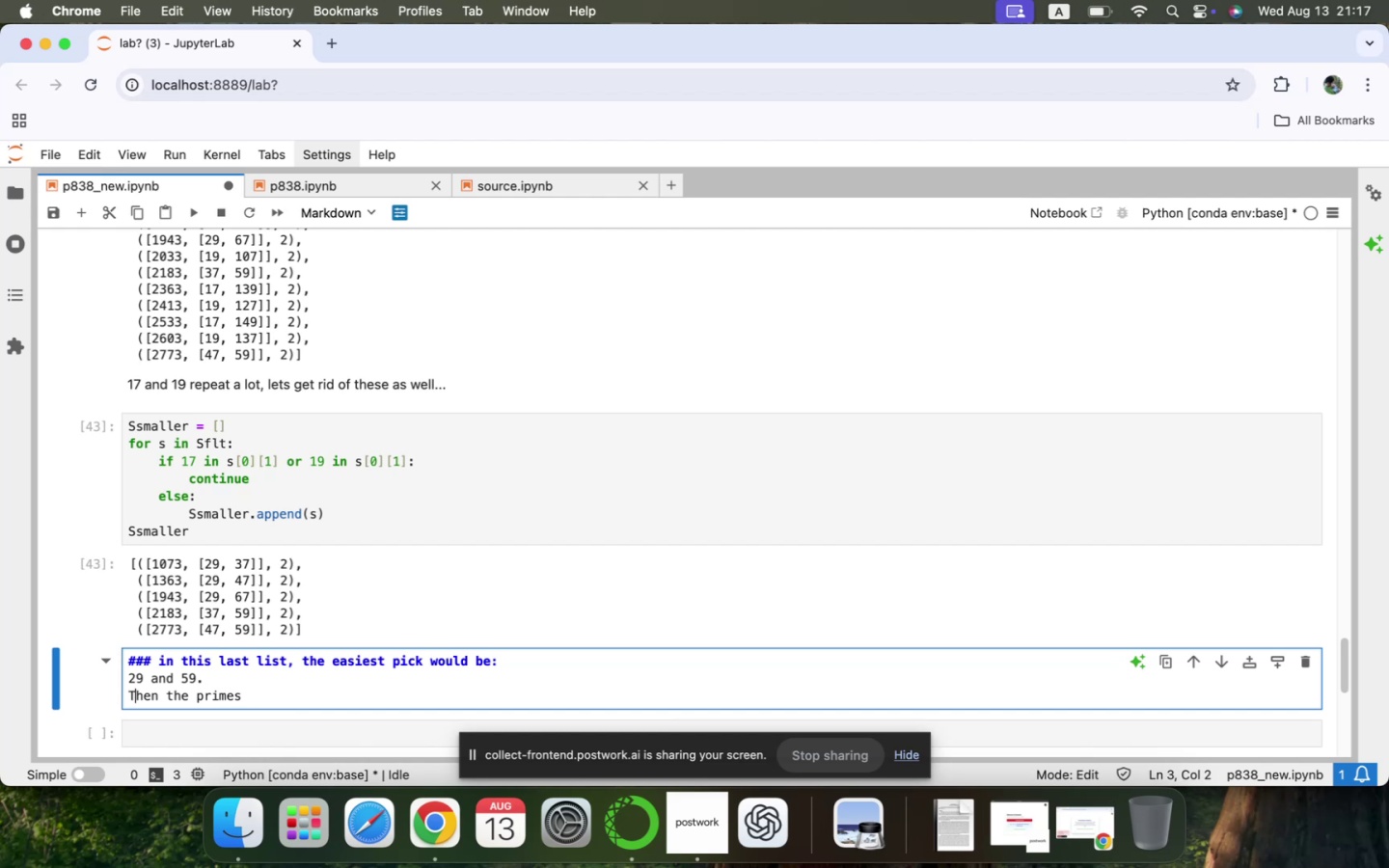 
key(ArrowRight)
 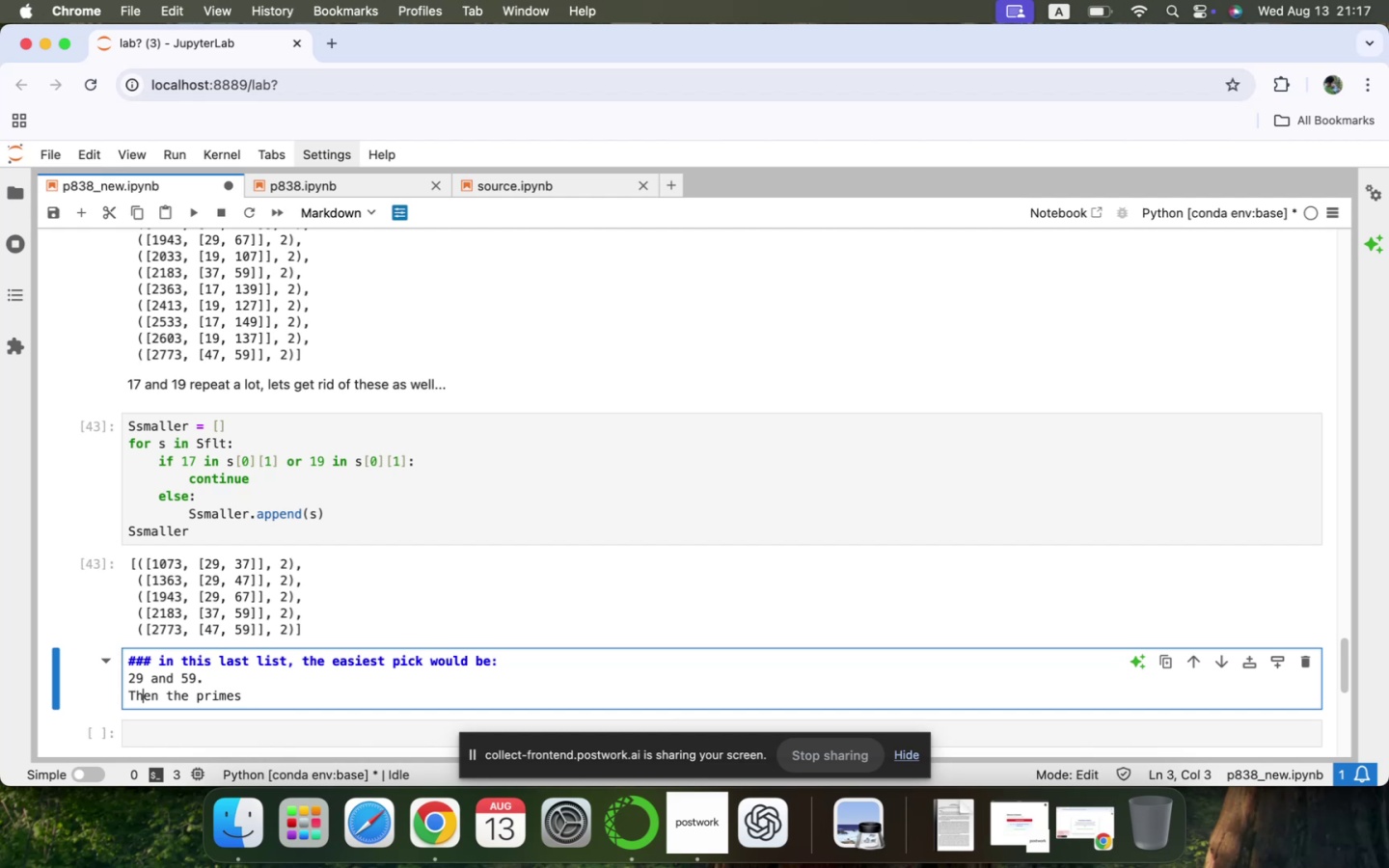 
key(ArrowRight)
 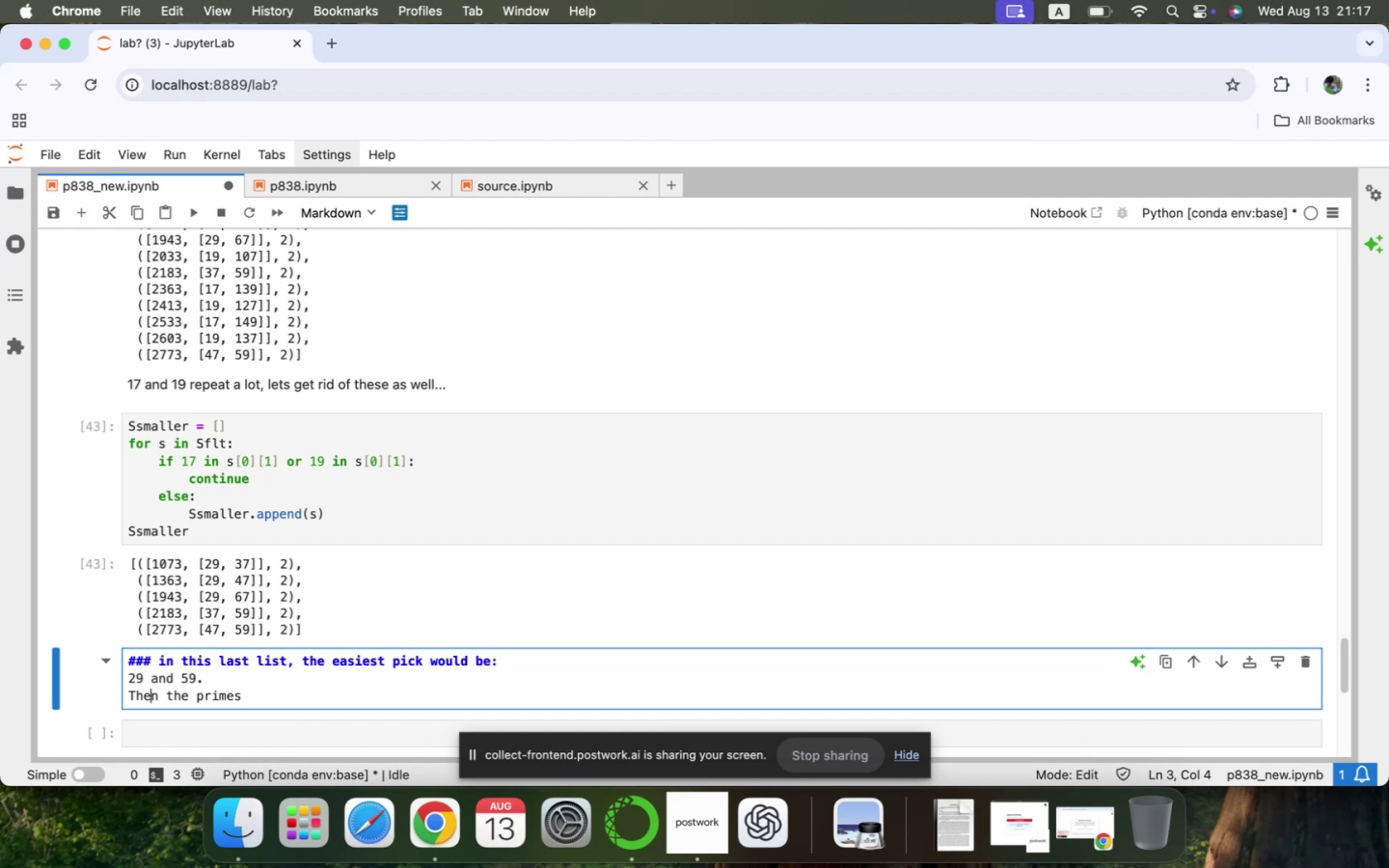 
key(ArrowRight)
 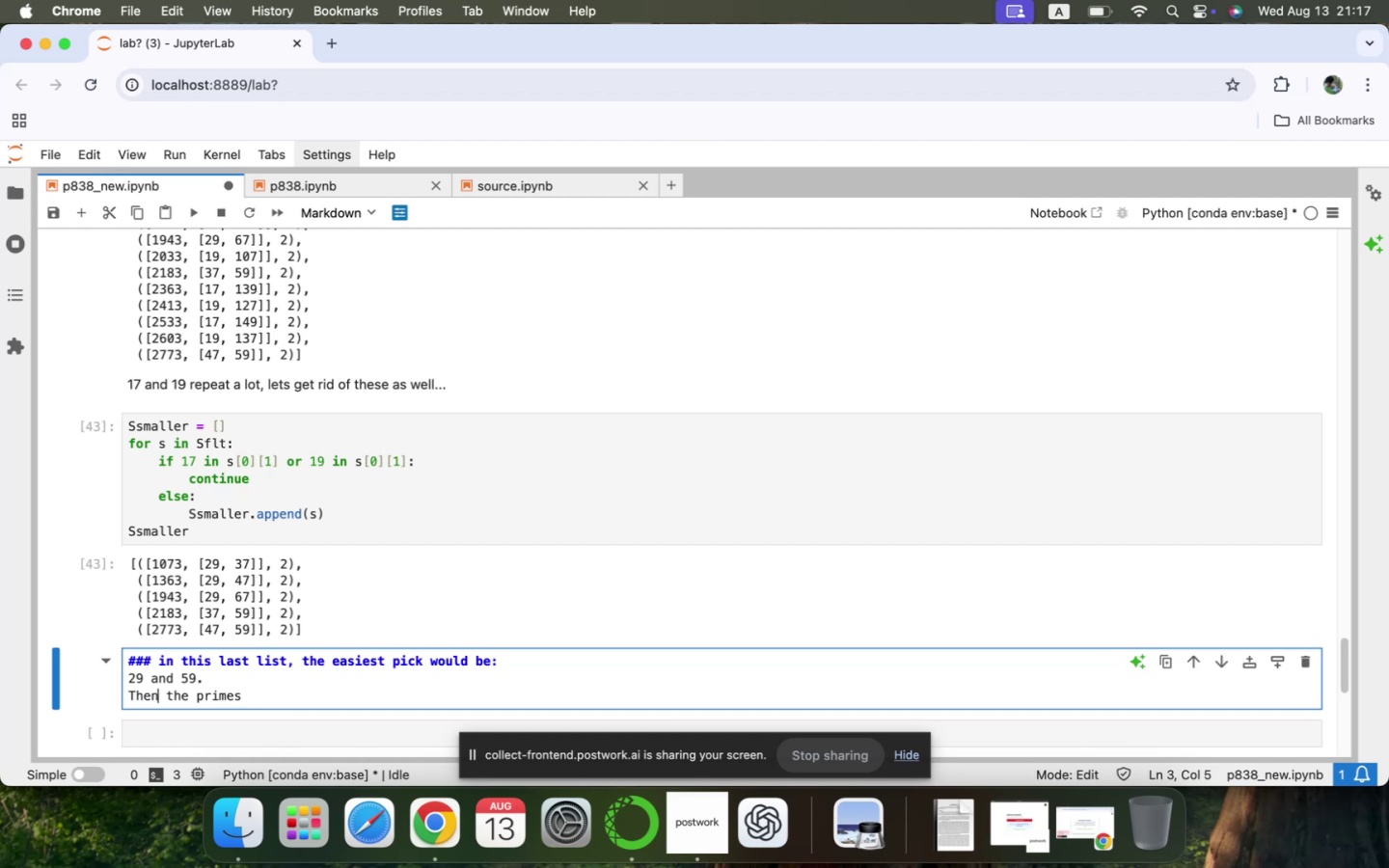 
key(ArrowRight)
 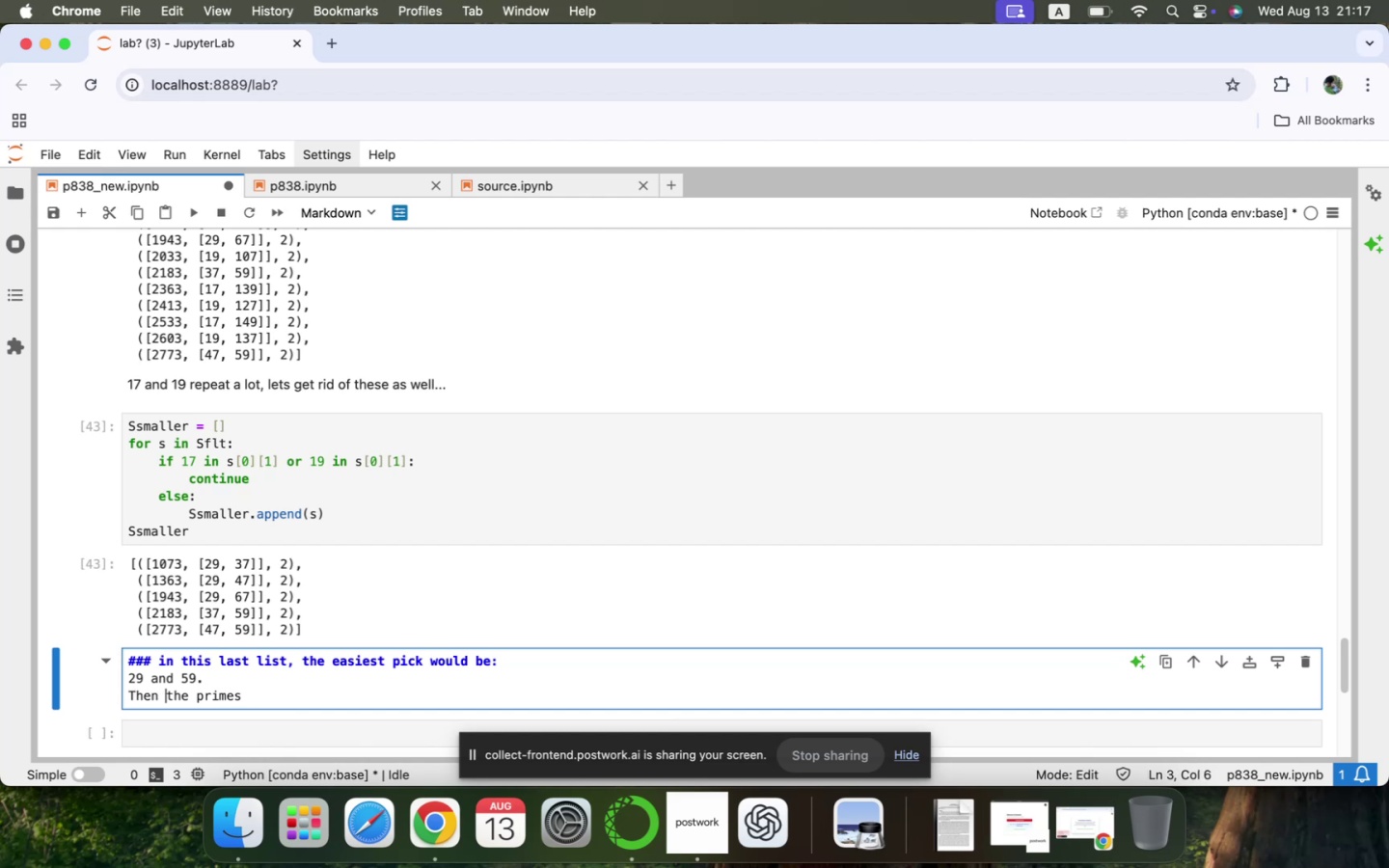 
type(for 2800, )
 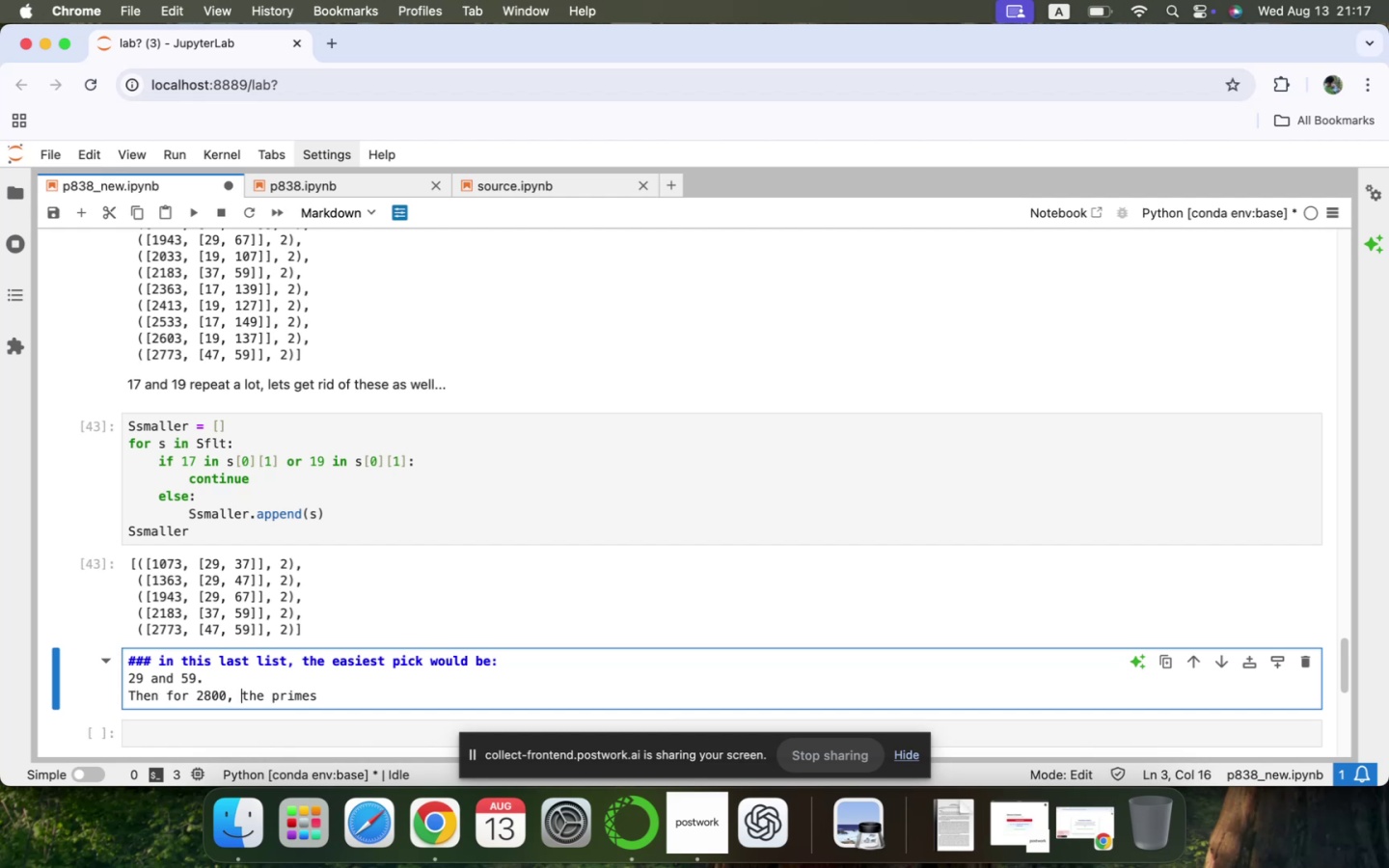 
key(ArrowDown)
 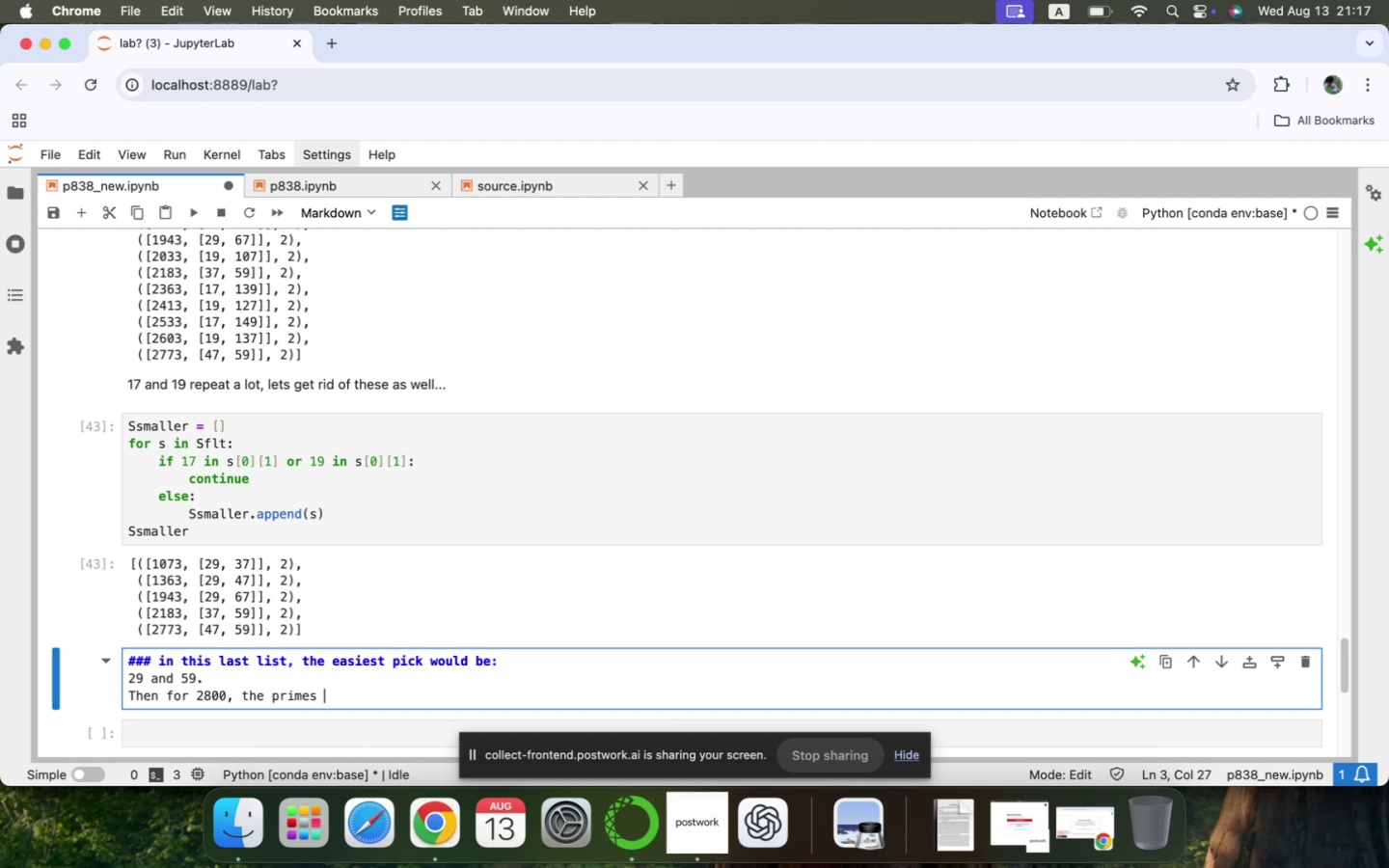 
type(we need are)
 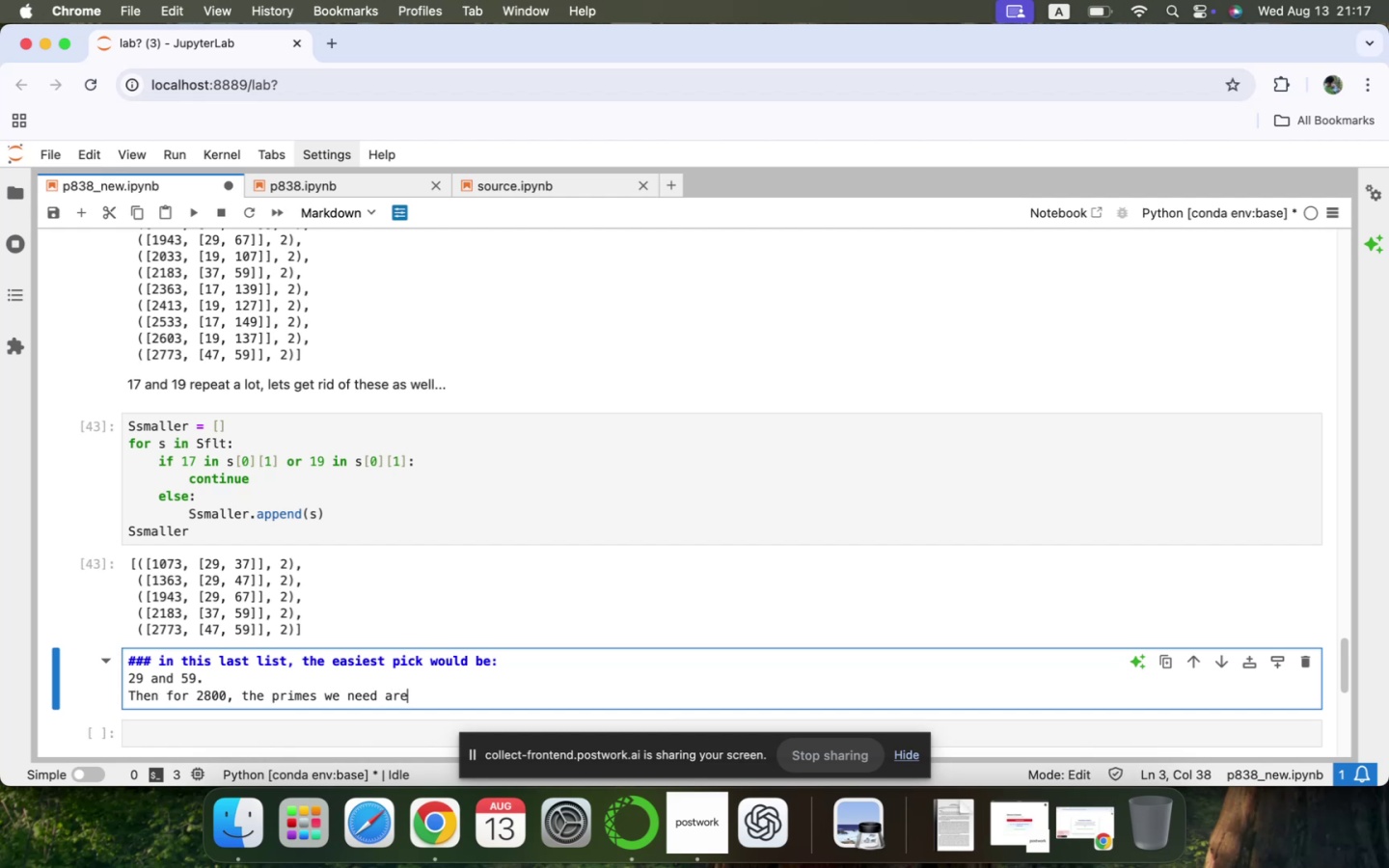 
key(Enter)
 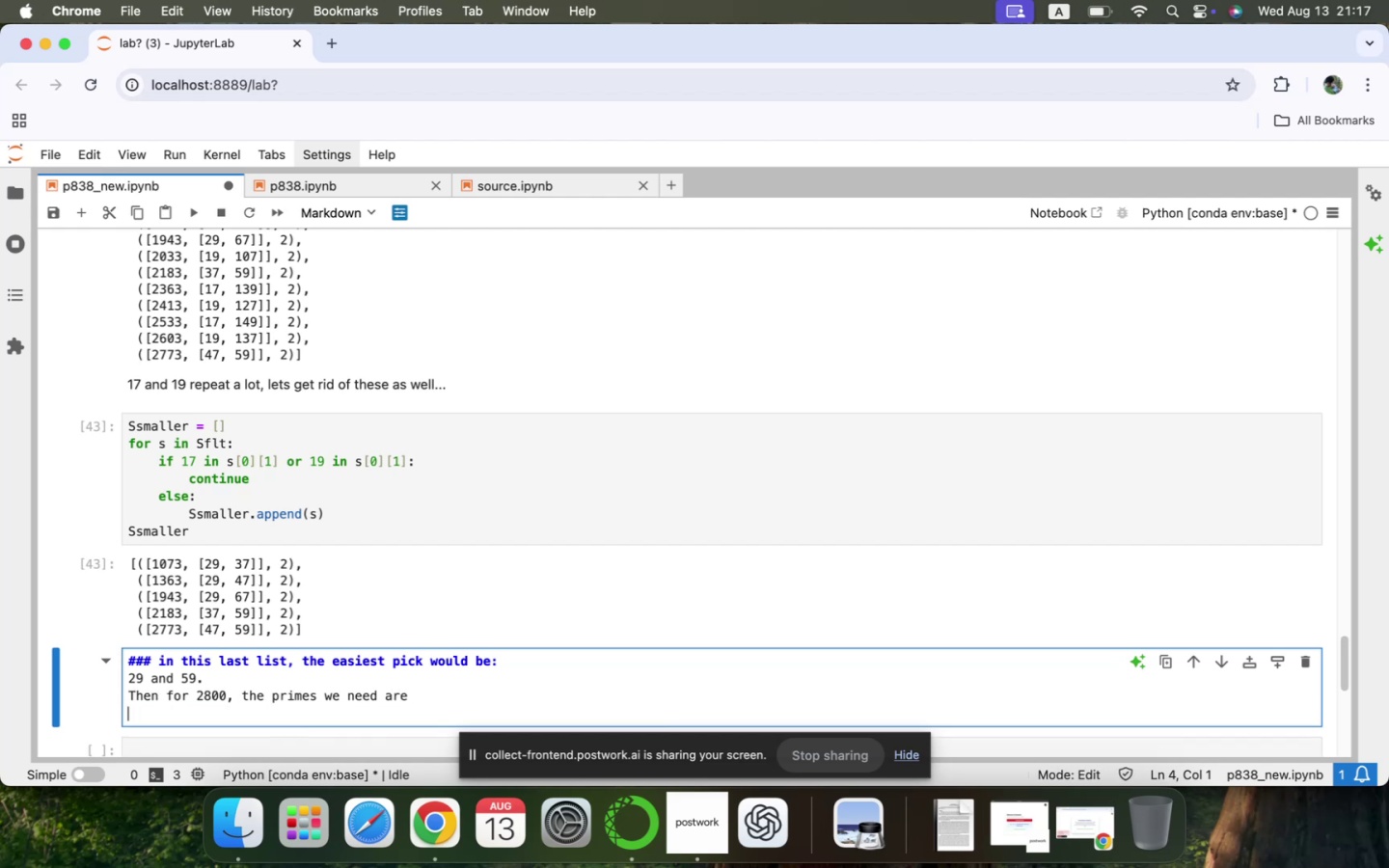 
type(required_primes + required_primes2 + [17, 19, 29, )
 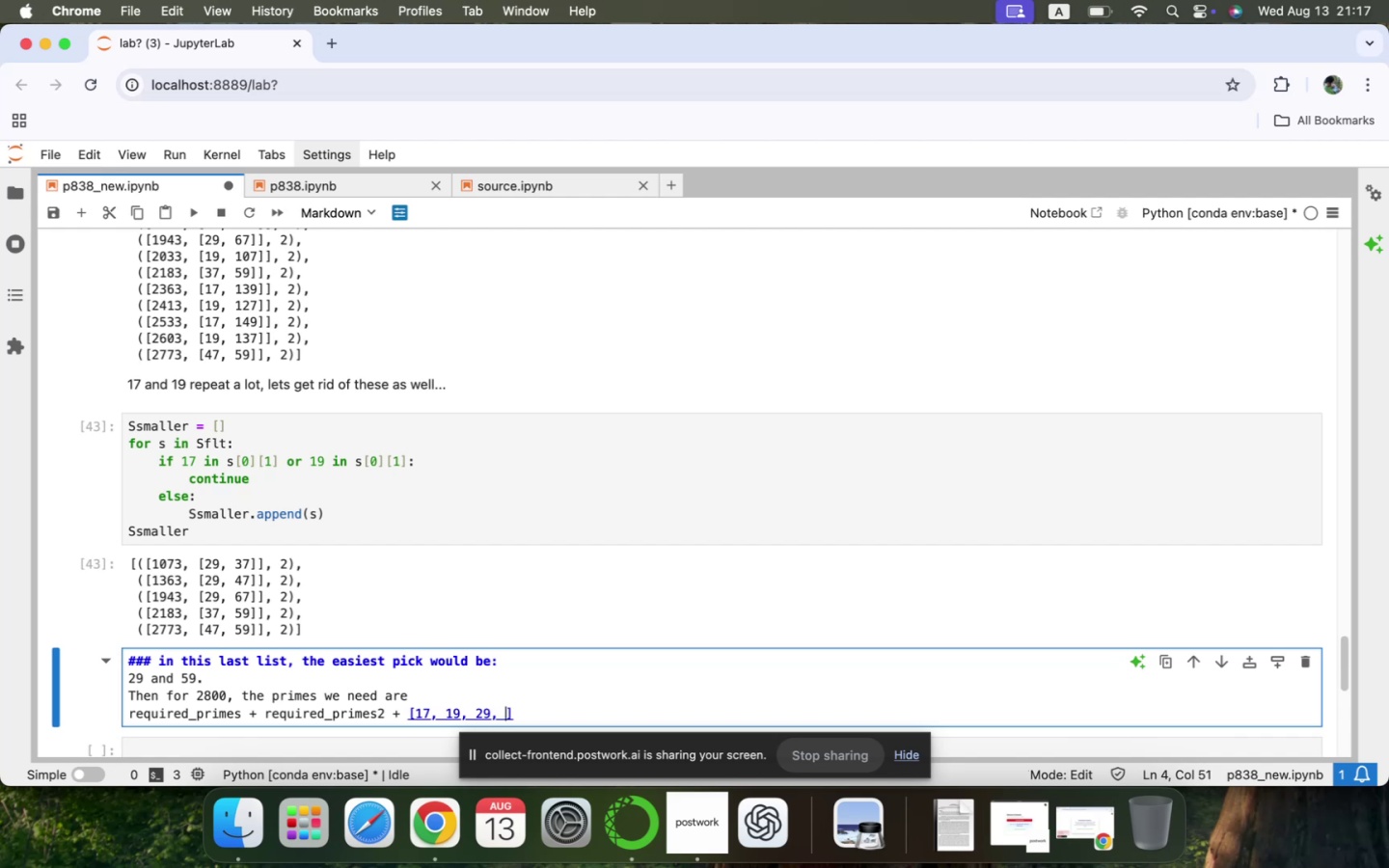 
wait(8.62)
 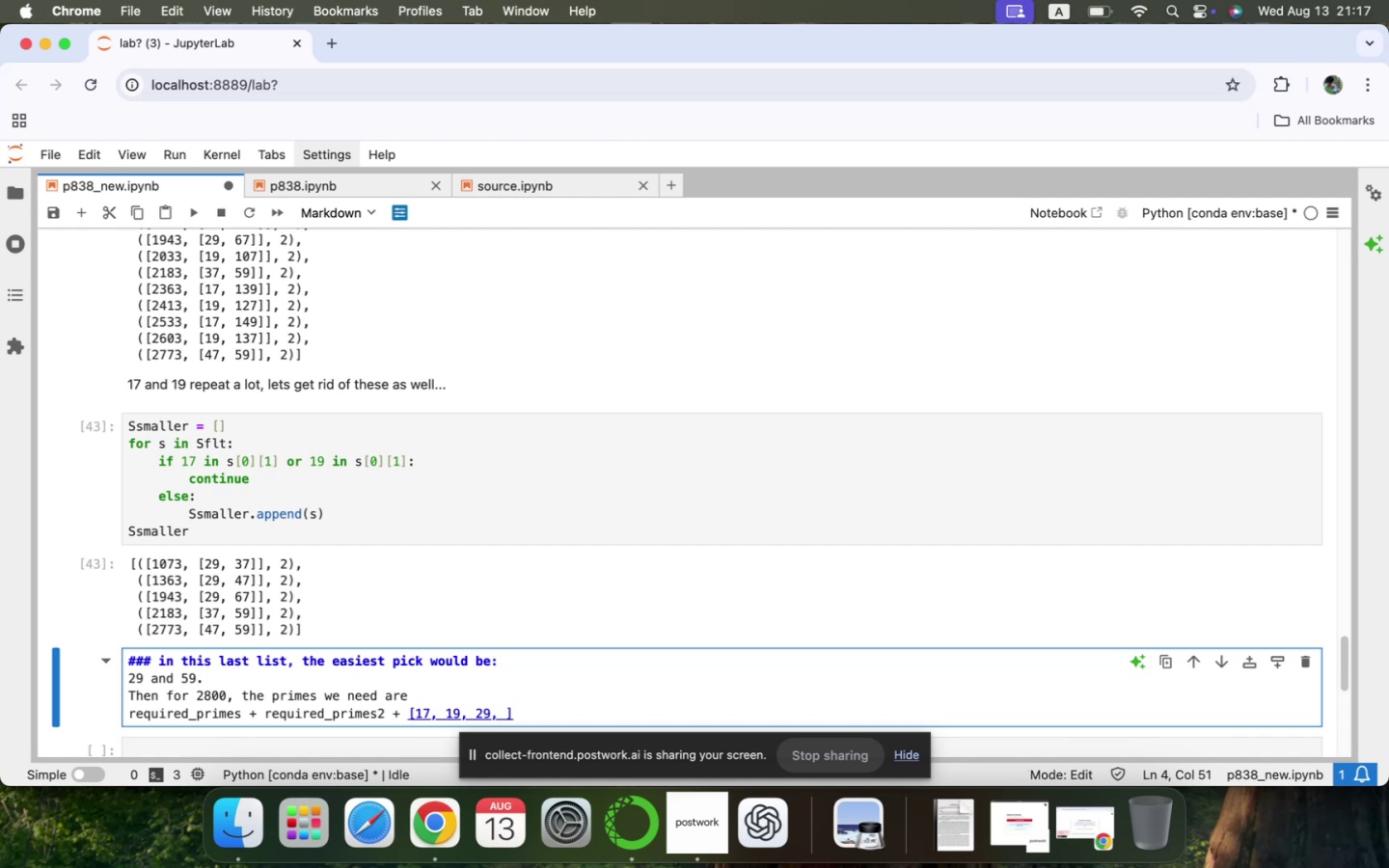 
type(59)
 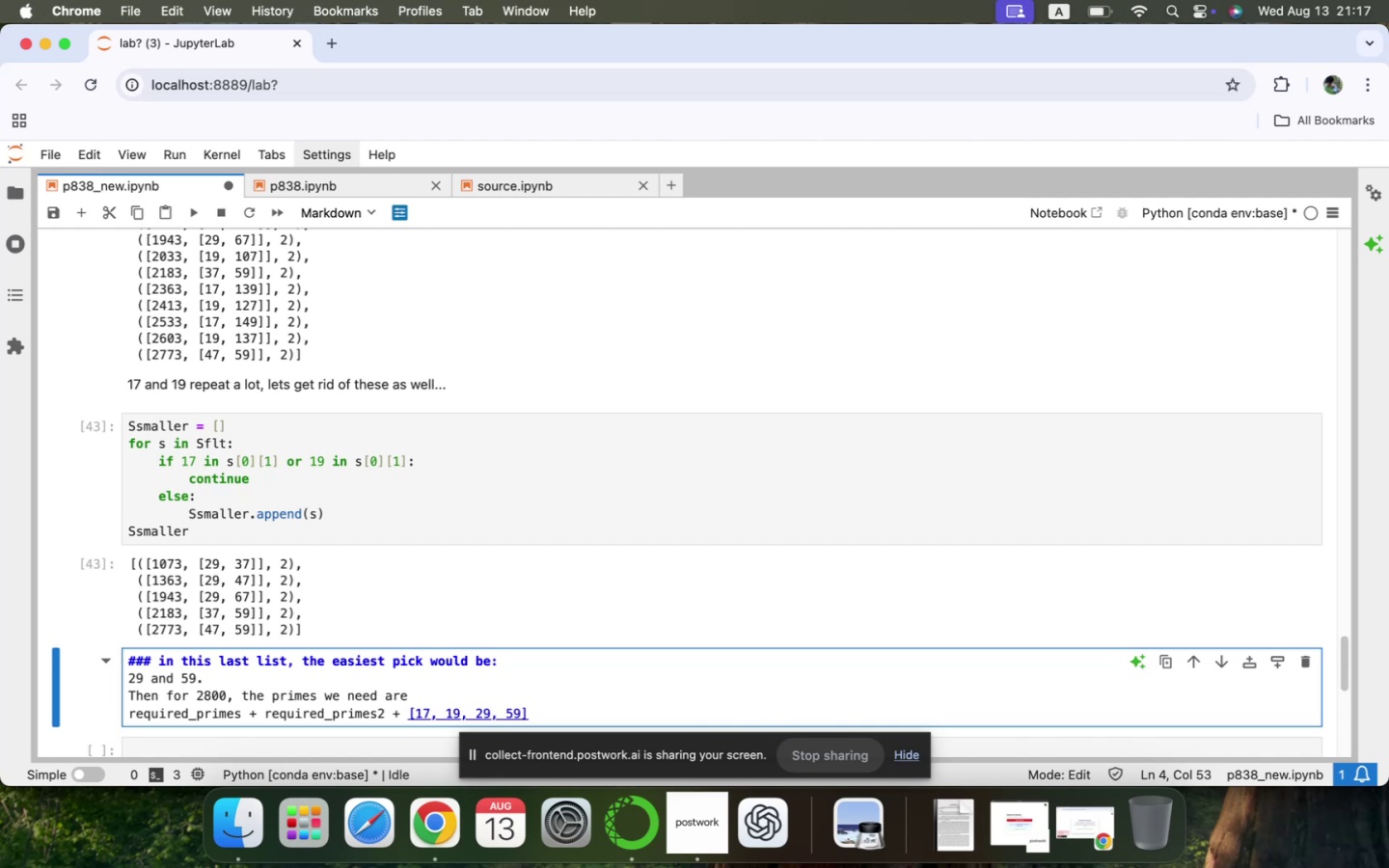 
key(ArrowRight)
 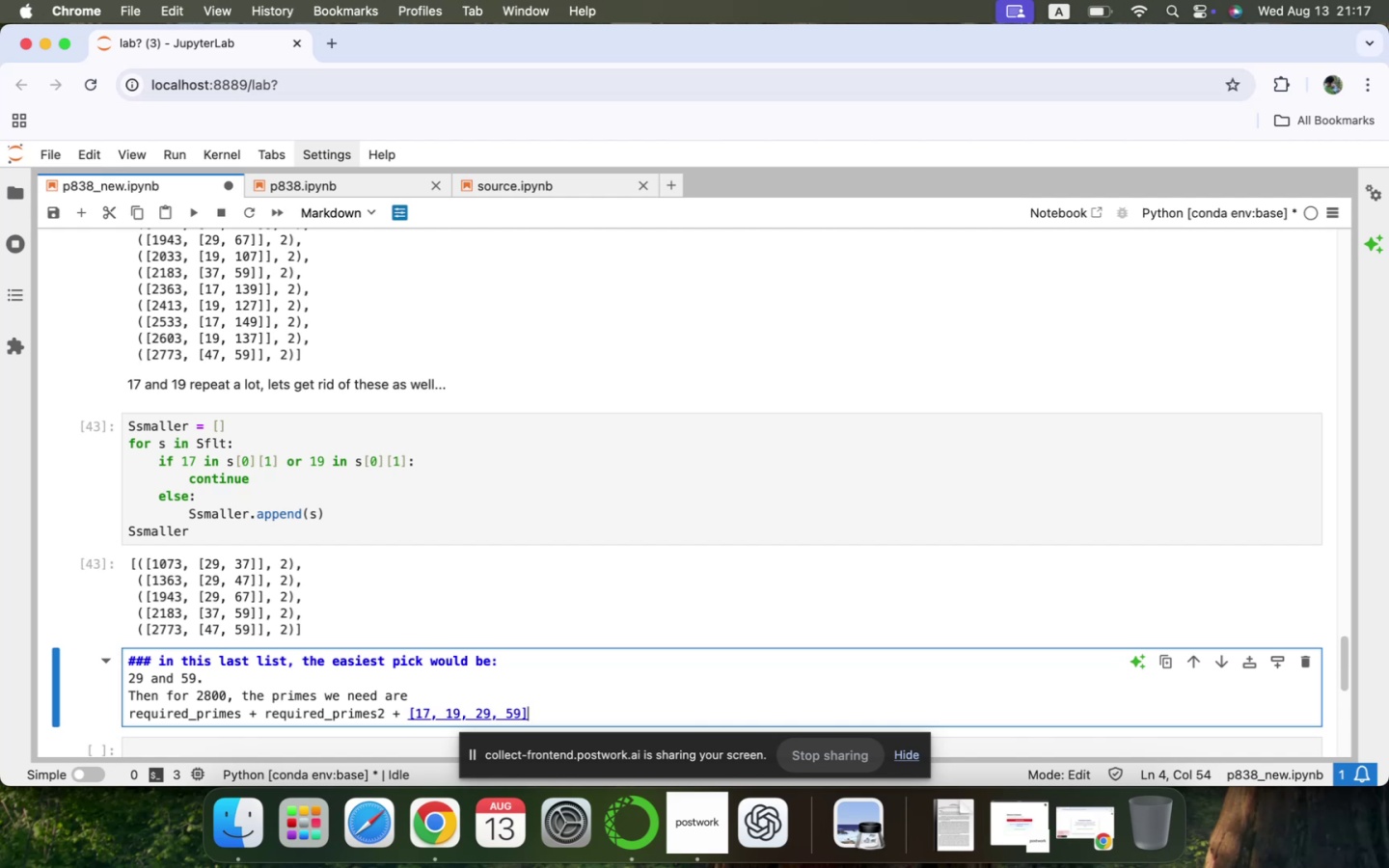 
key(Enter)
 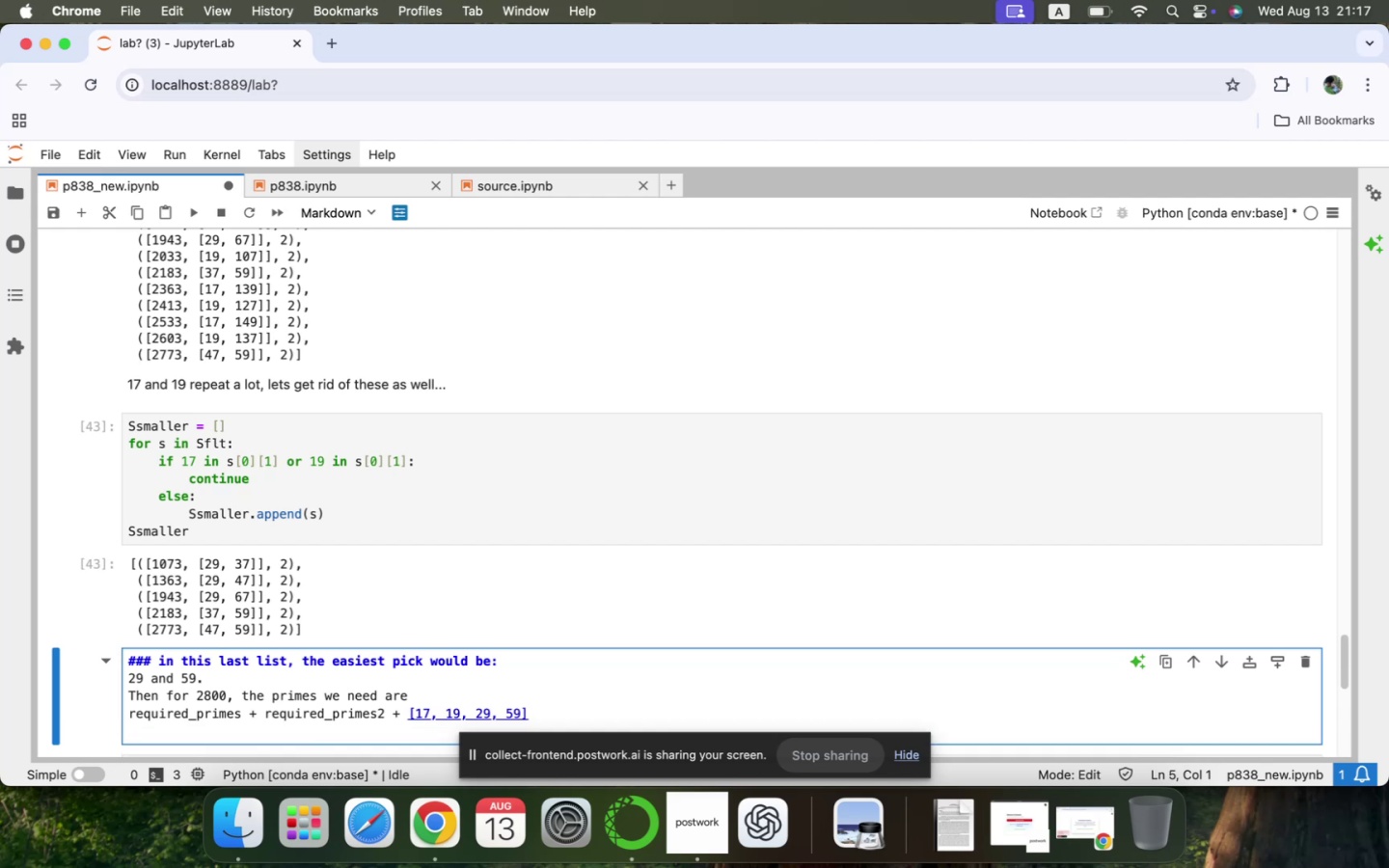 
wait(10.95)
 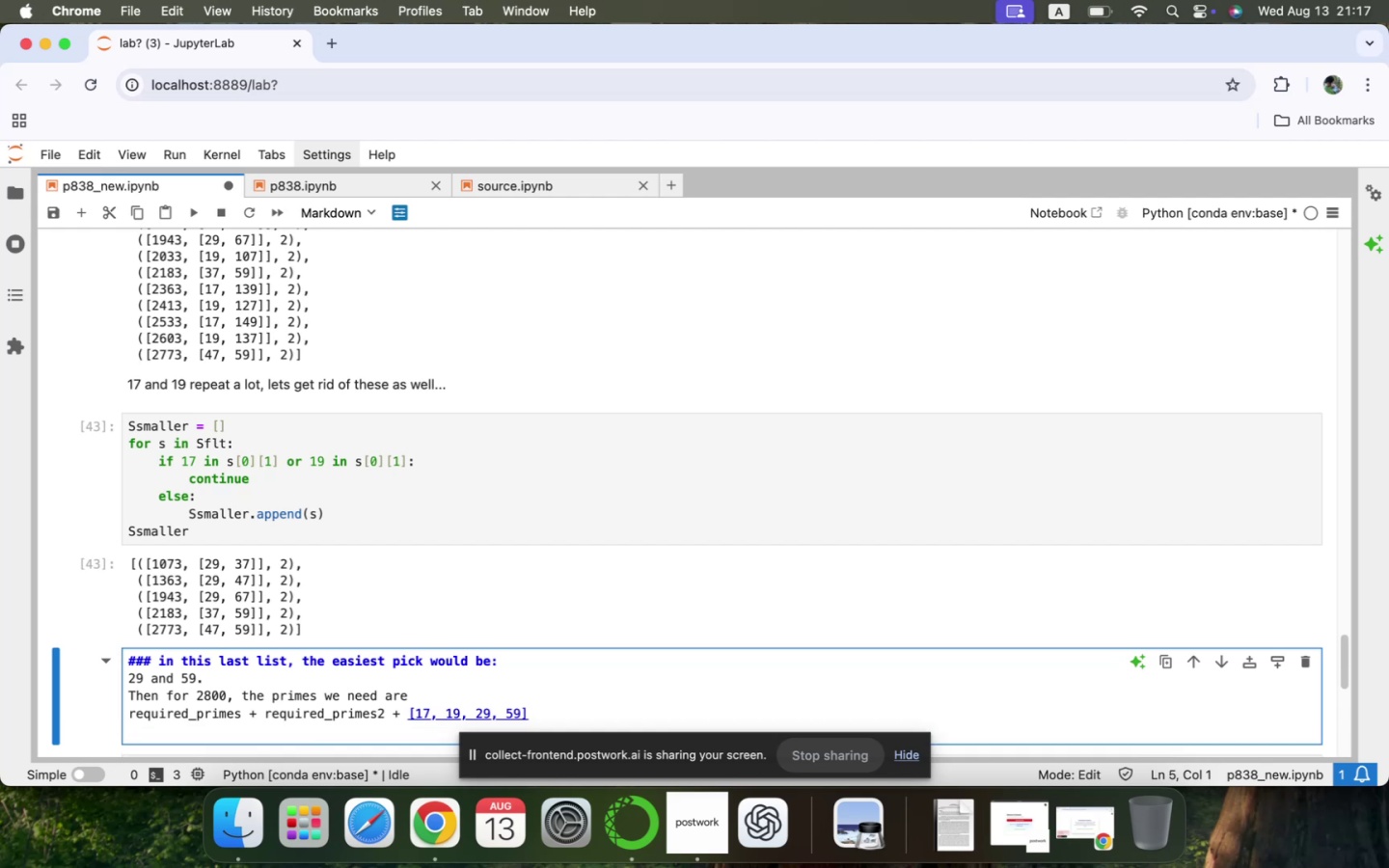 
type(lets cjh)
key(Backspace)
key(Backspace)
type(heck the answer)
 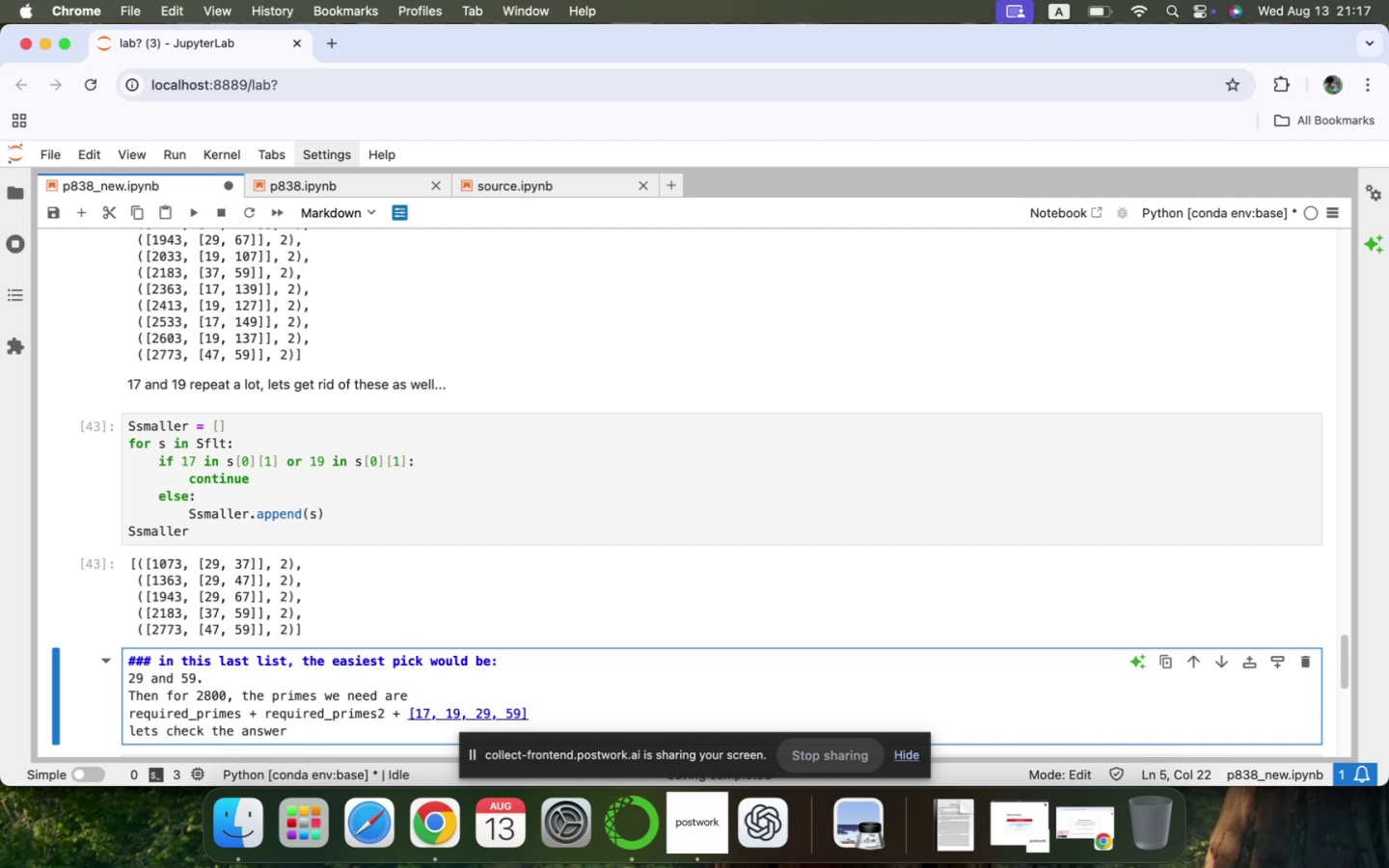 
key(Shift+Enter)
 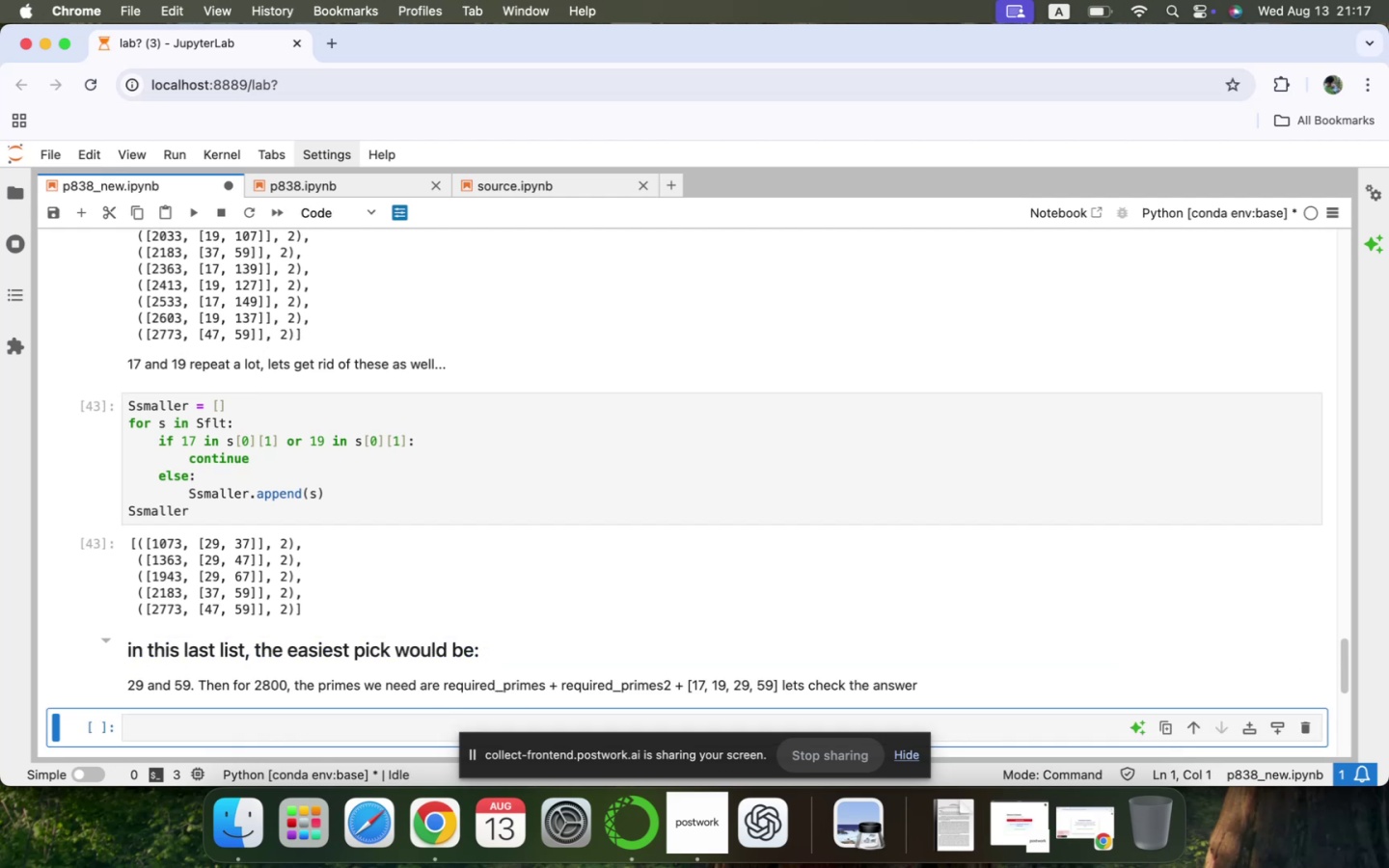 
scroll: coordinate [267, 702], scroll_direction: down, amount: 16.0
 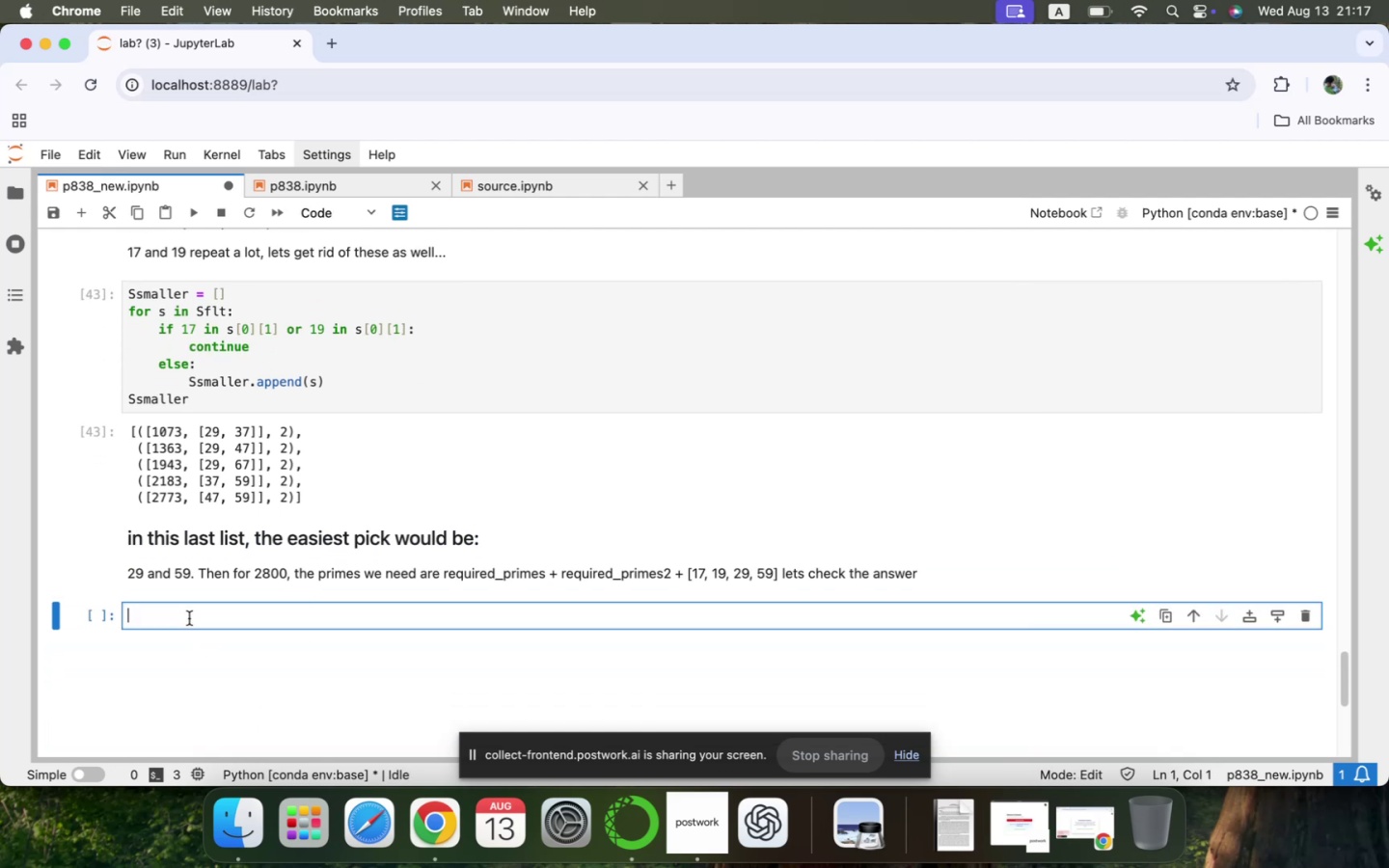 
type(required )
key(Backspace)
type(_primes)
 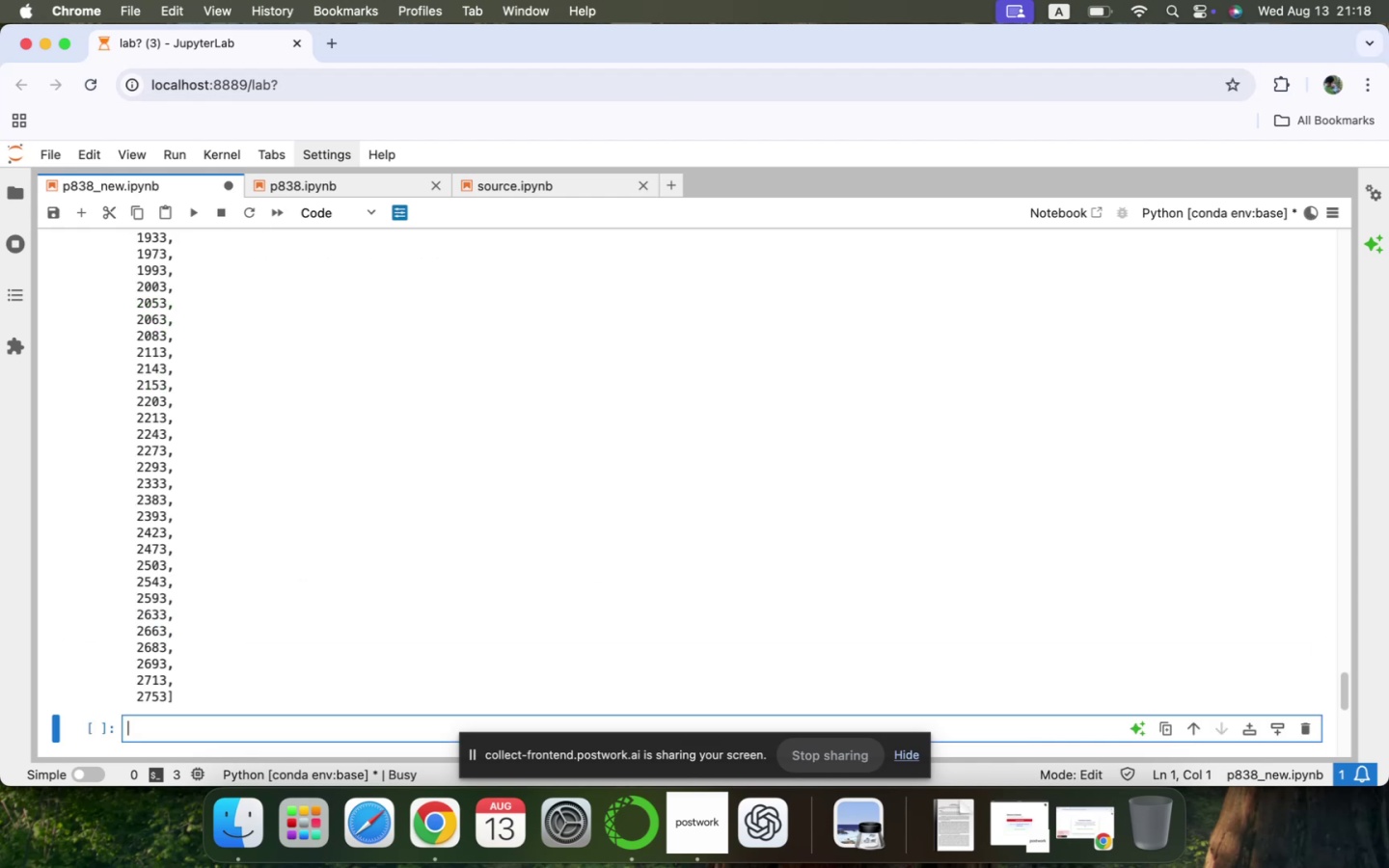 
 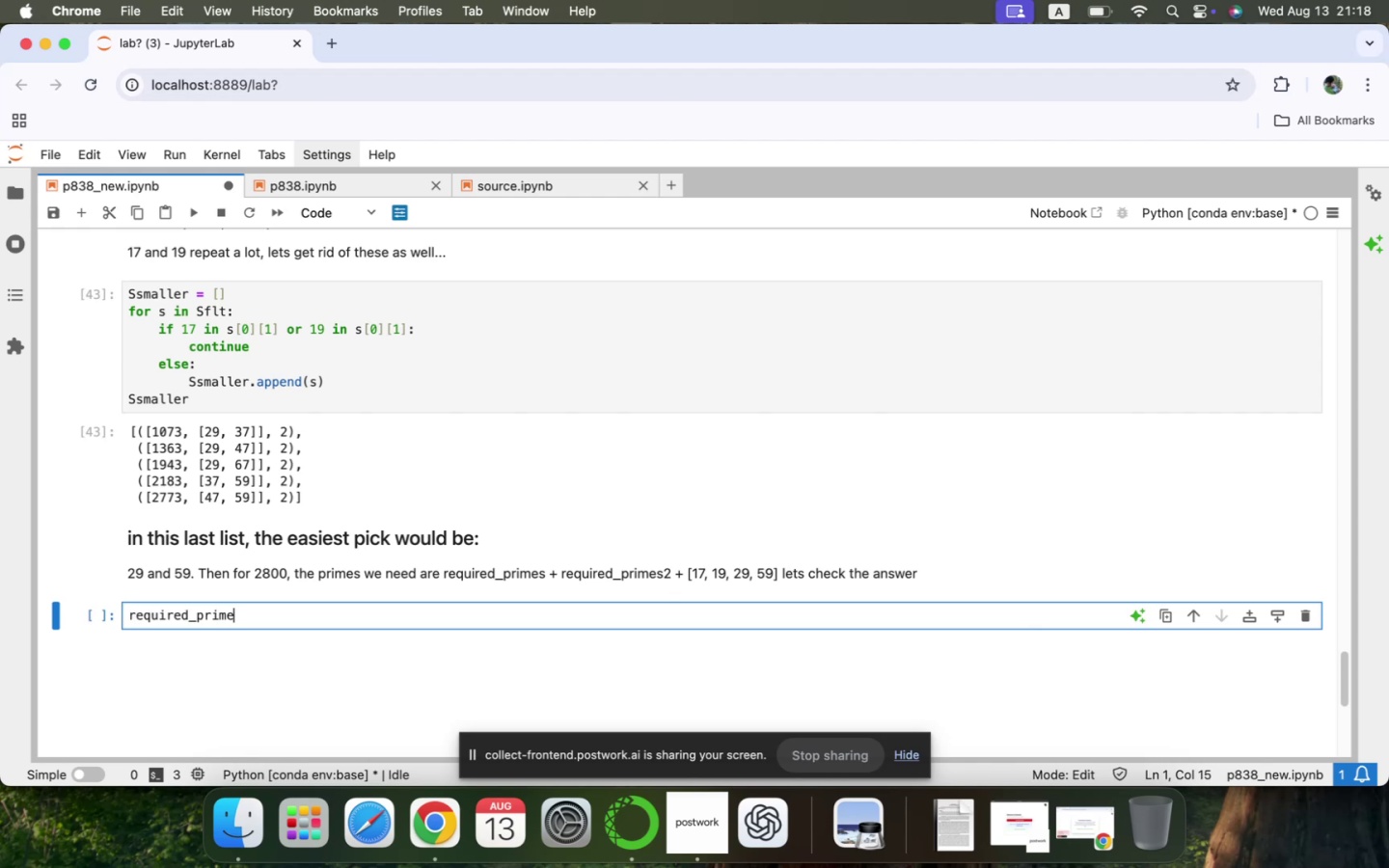 
key(Shift+Enter)
 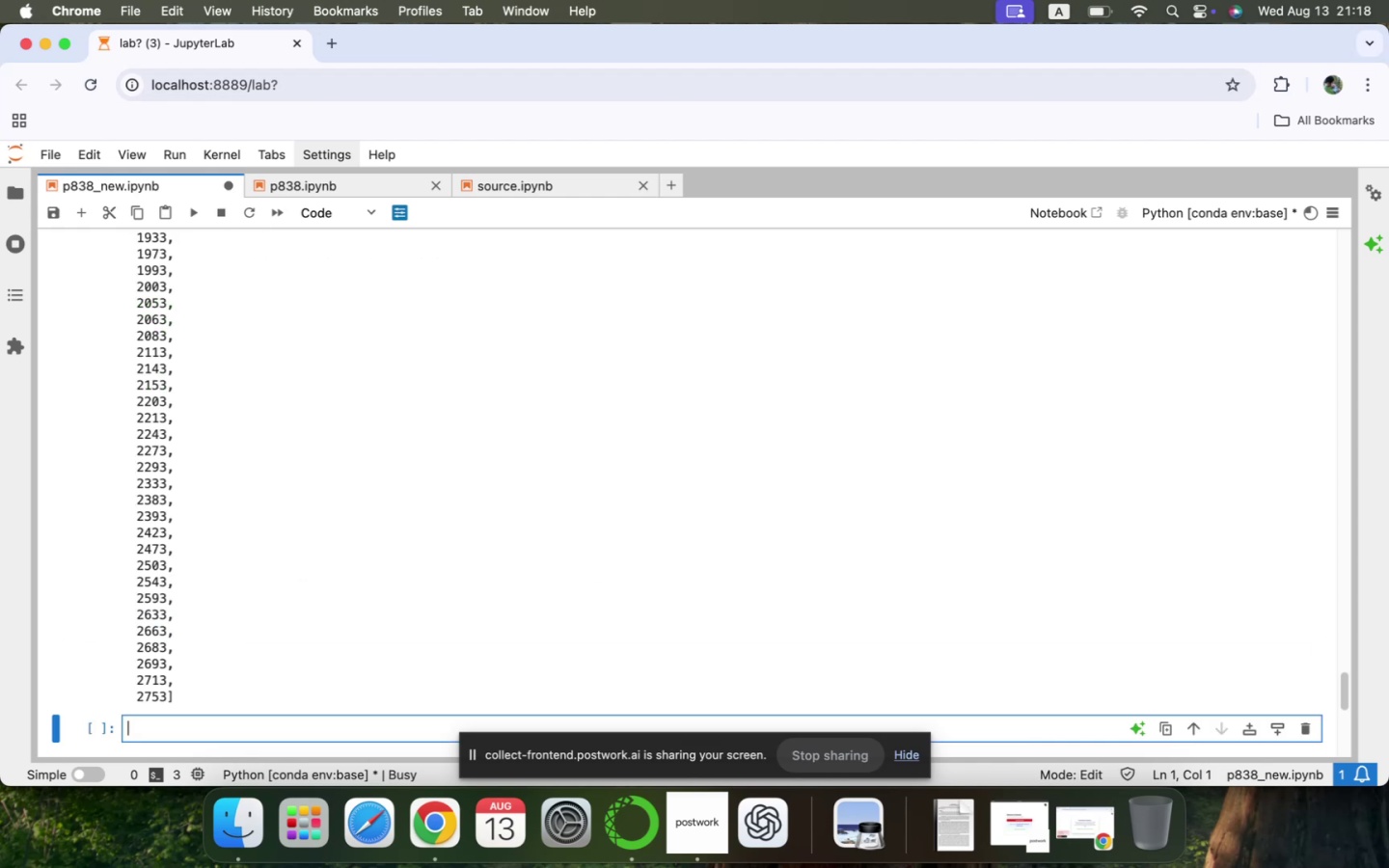 
scroll: coordinate [189, 618], scroll_direction: up, amount: 129.0
 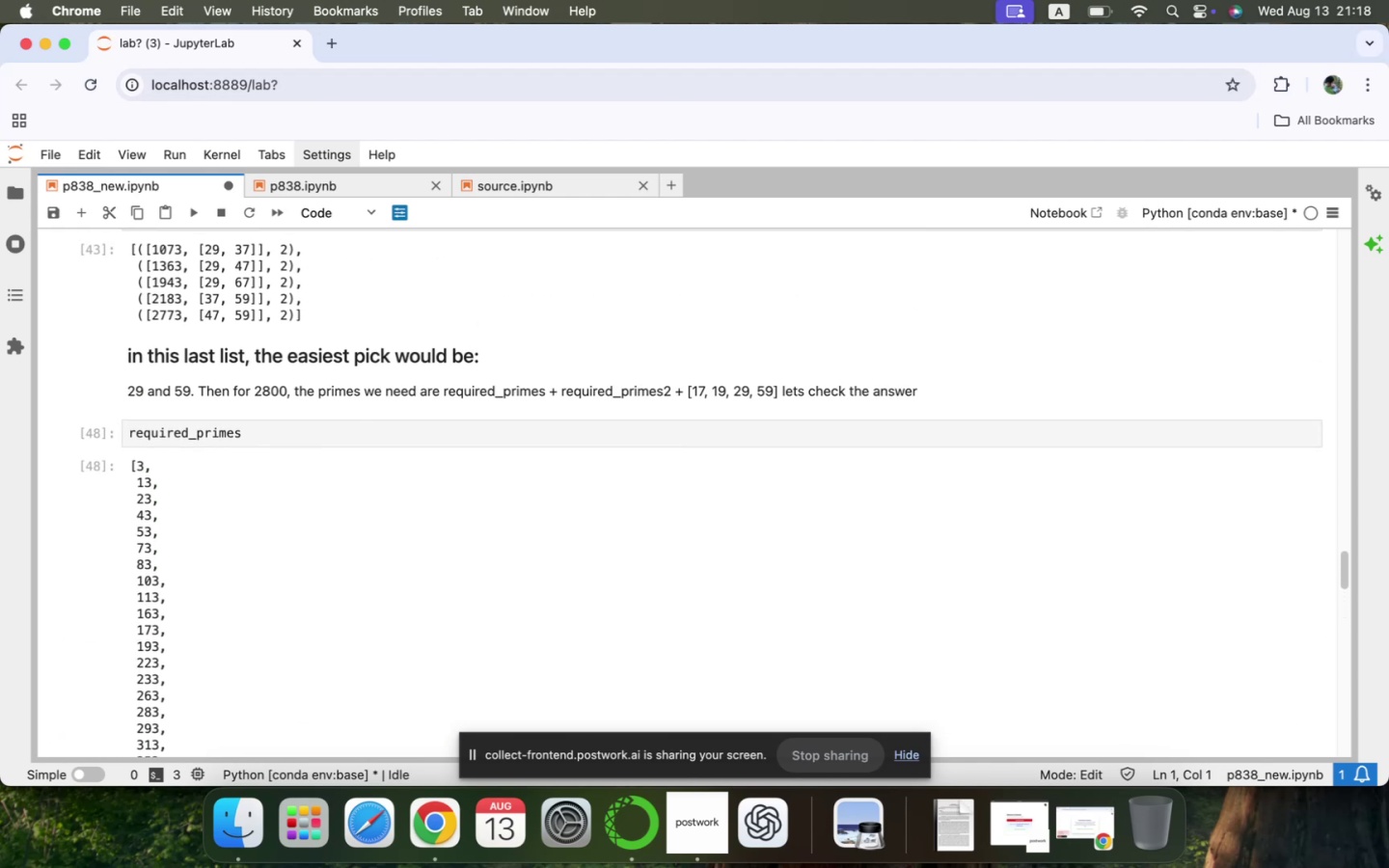 
scroll: coordinate [189, 618], scroll_direction: down, amount: 24.0
 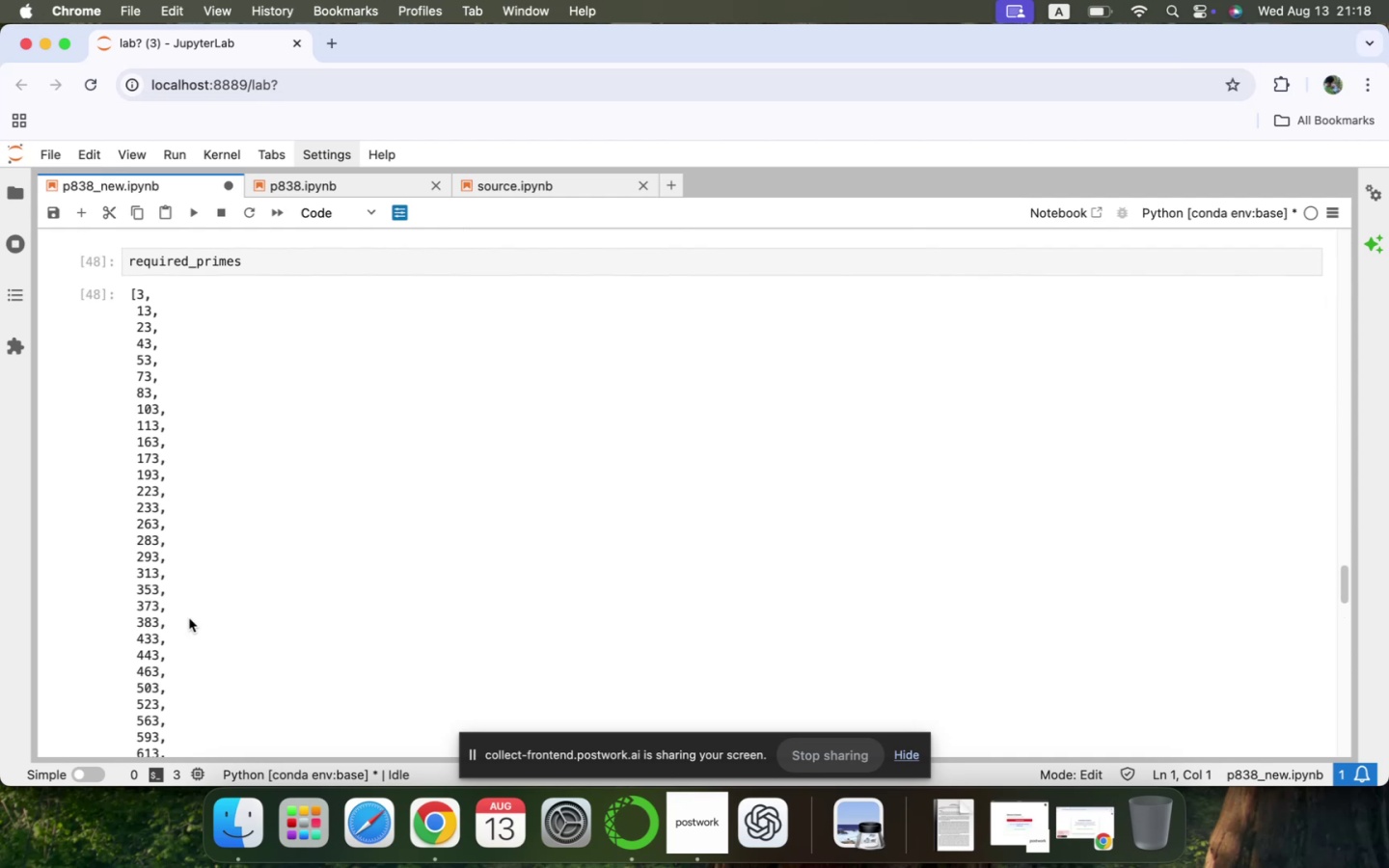 
scroll: coordinate [189, 618], scroll_direction: up, amount: 4.0
 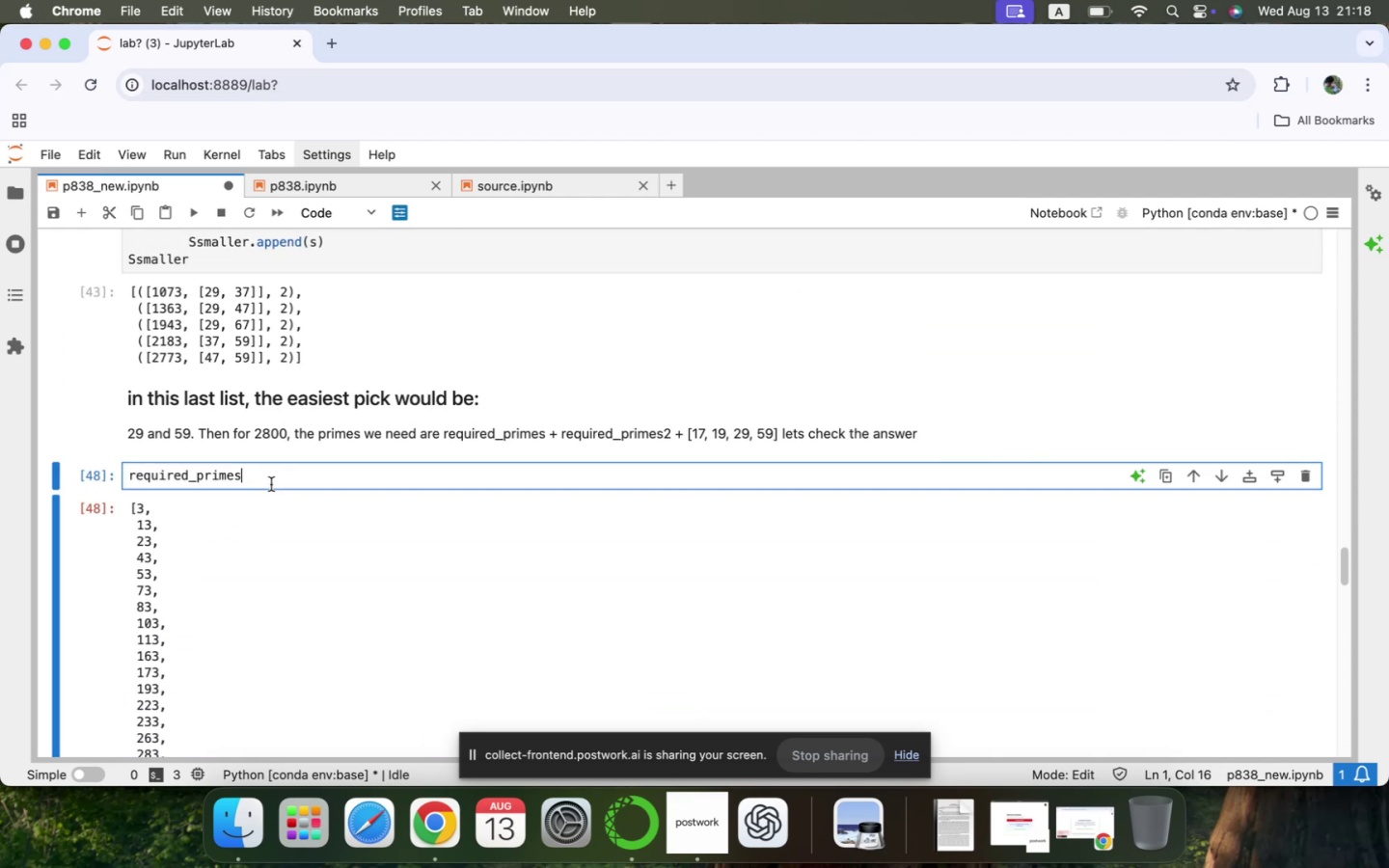 
key(ArrowUp)
 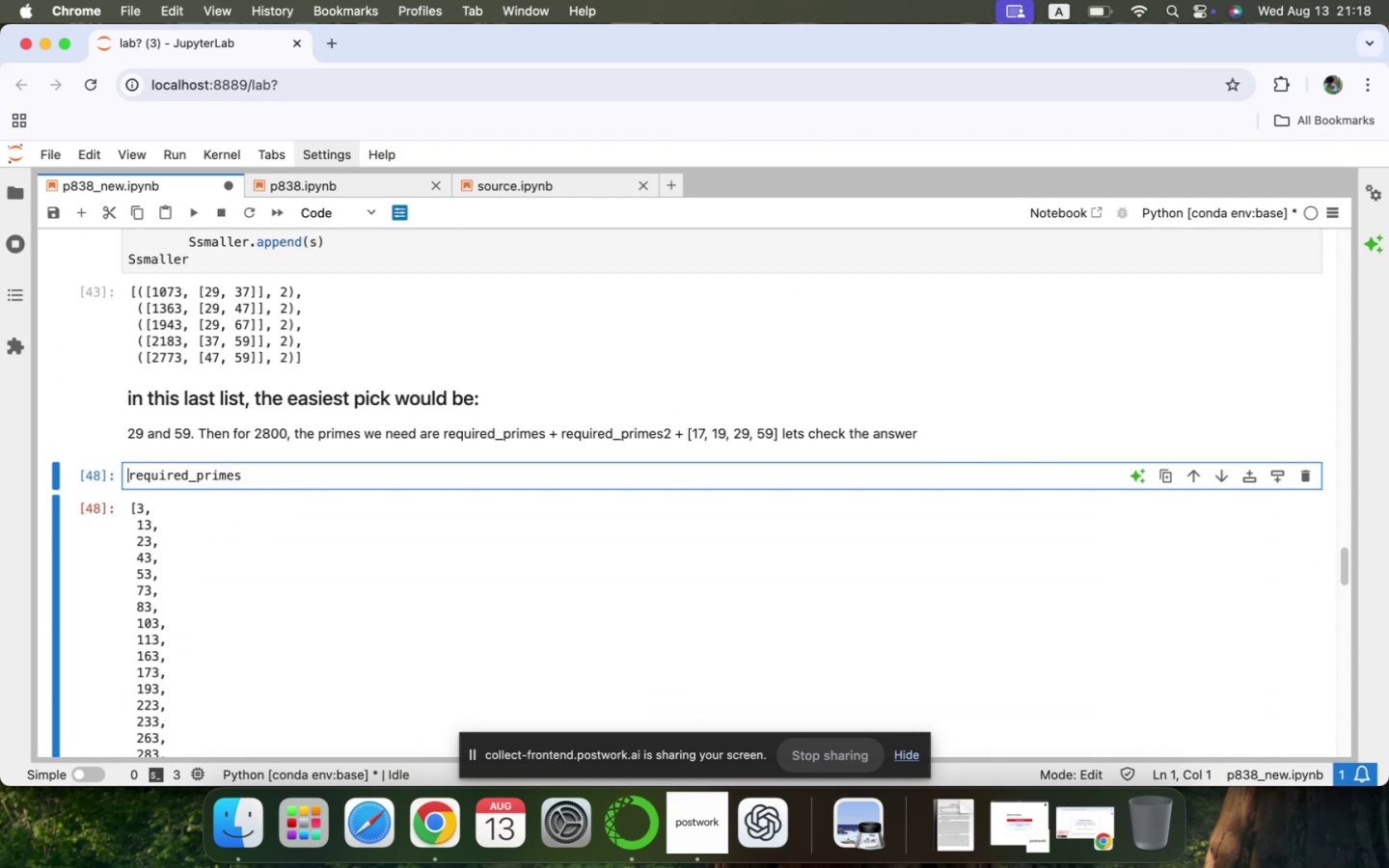 
key(ArrowUp)
 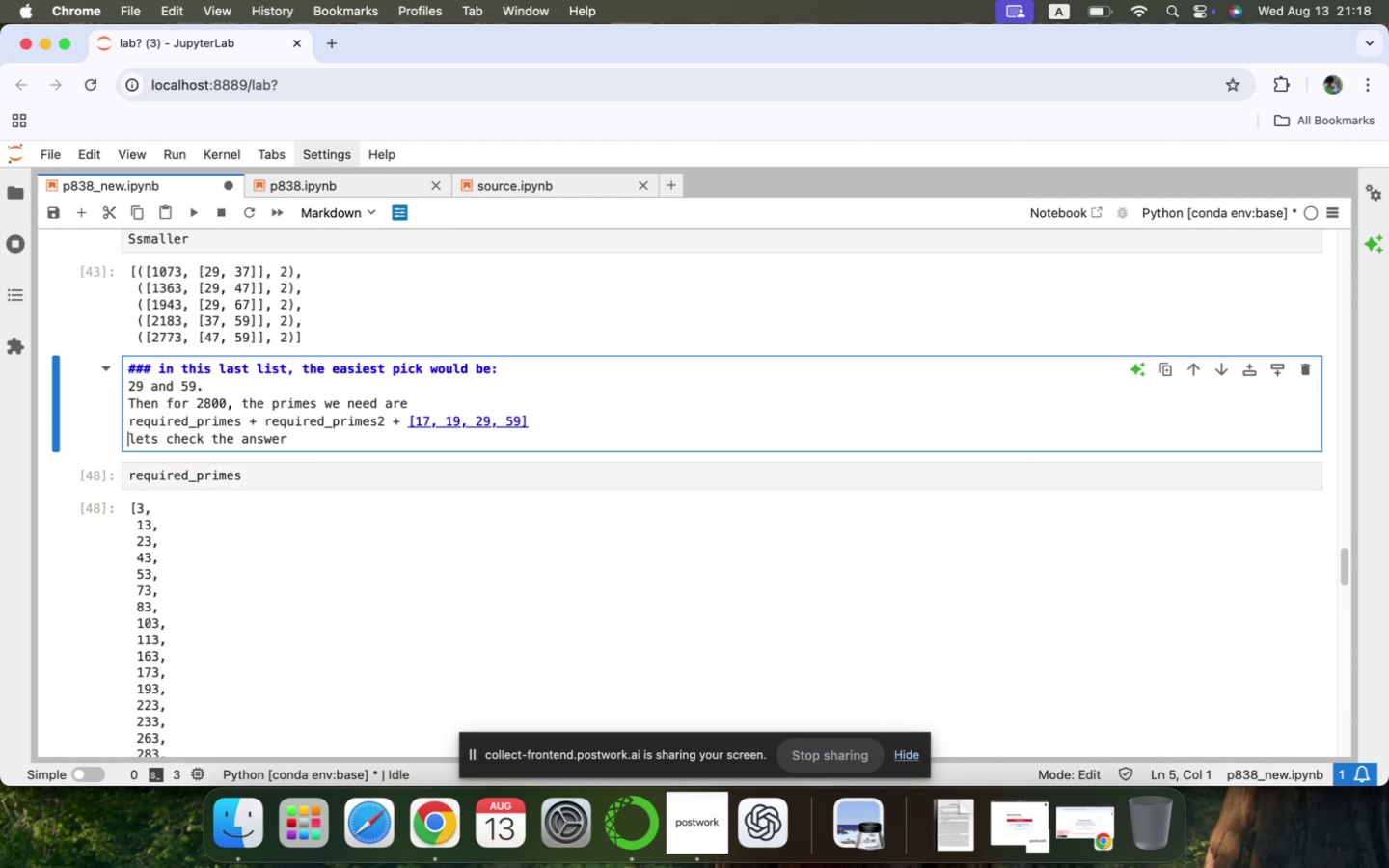 
key(ArrowDown)
 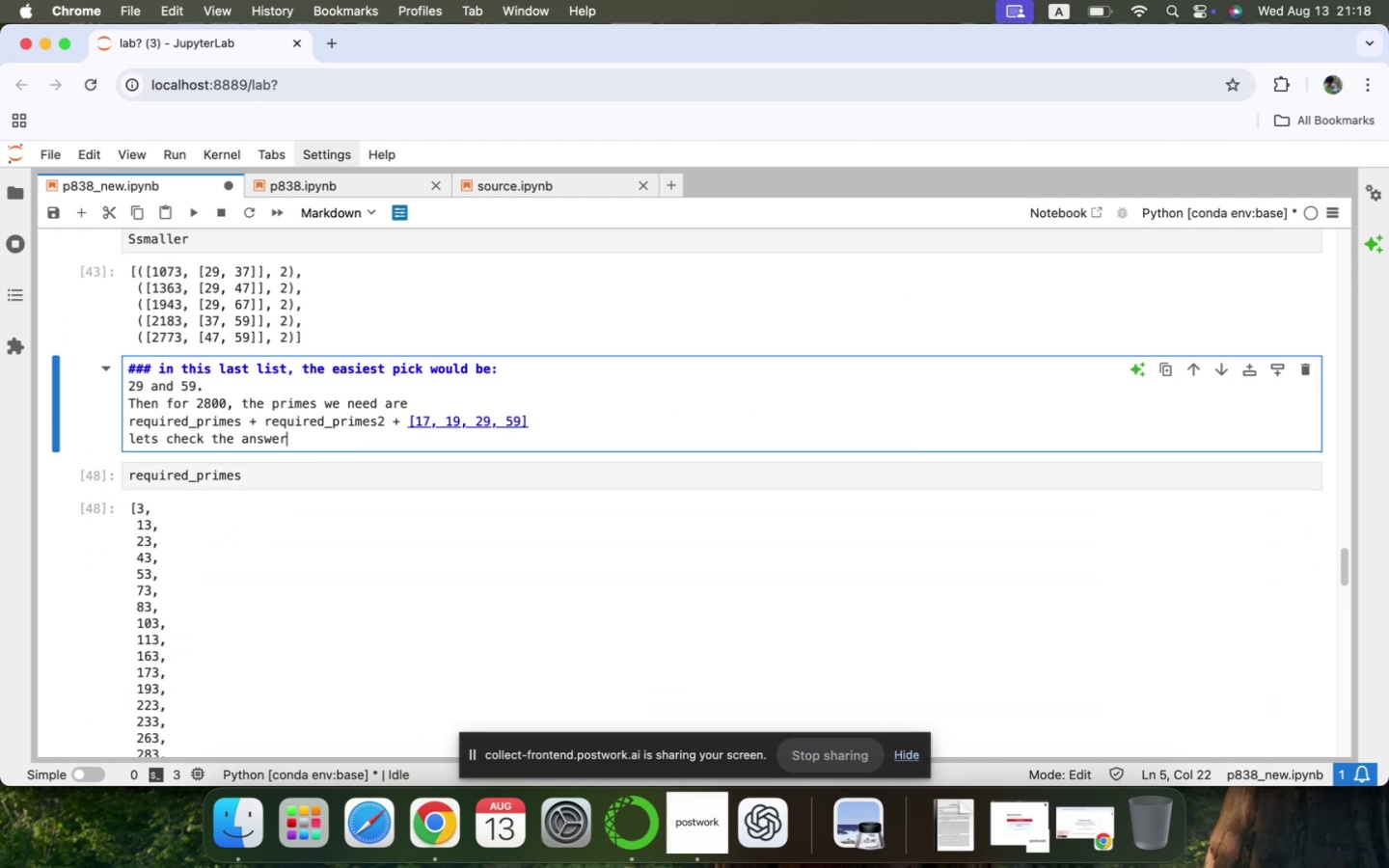 
key(Shift+ShiftLeft)
 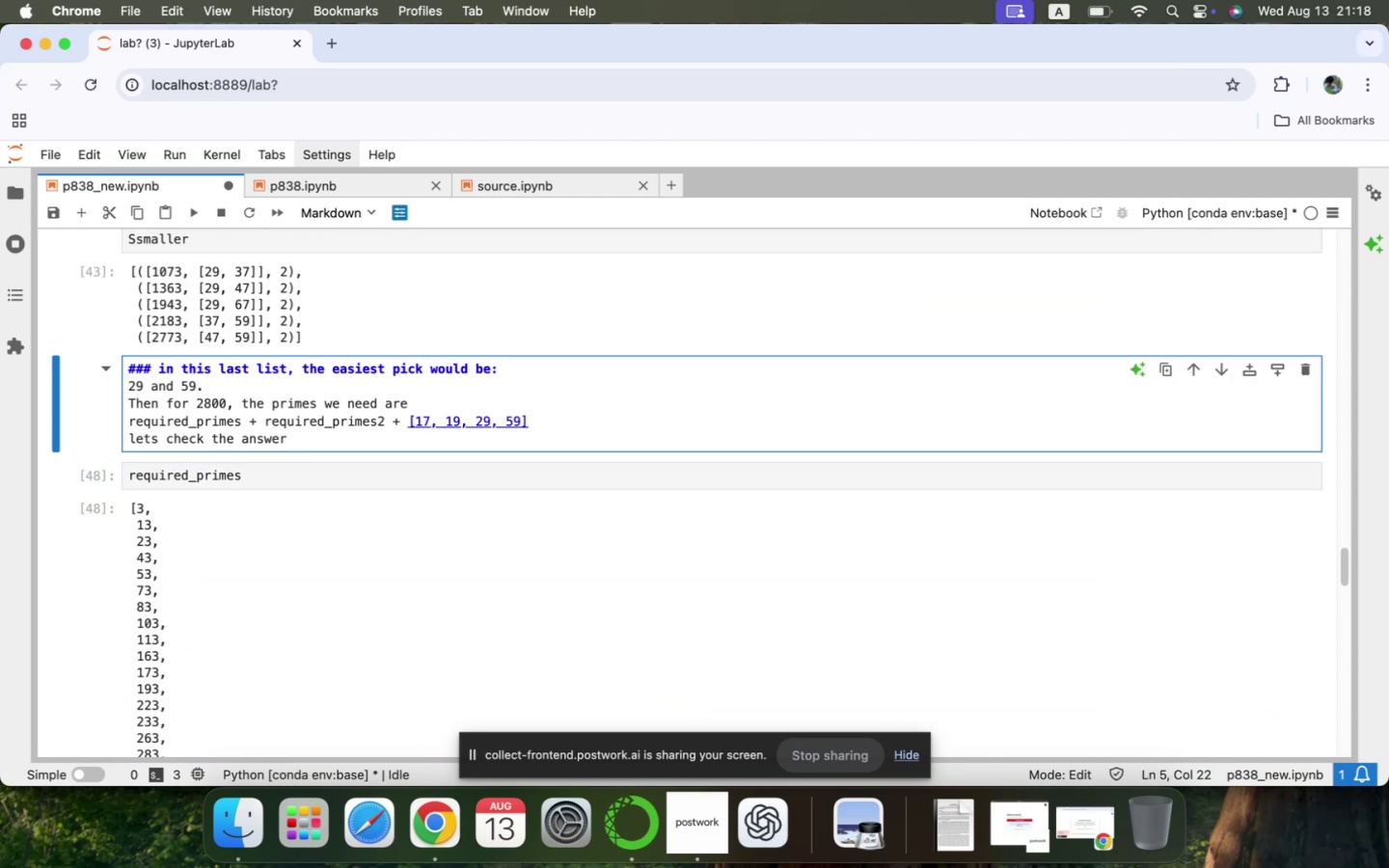 
key(Shift+Enter)
 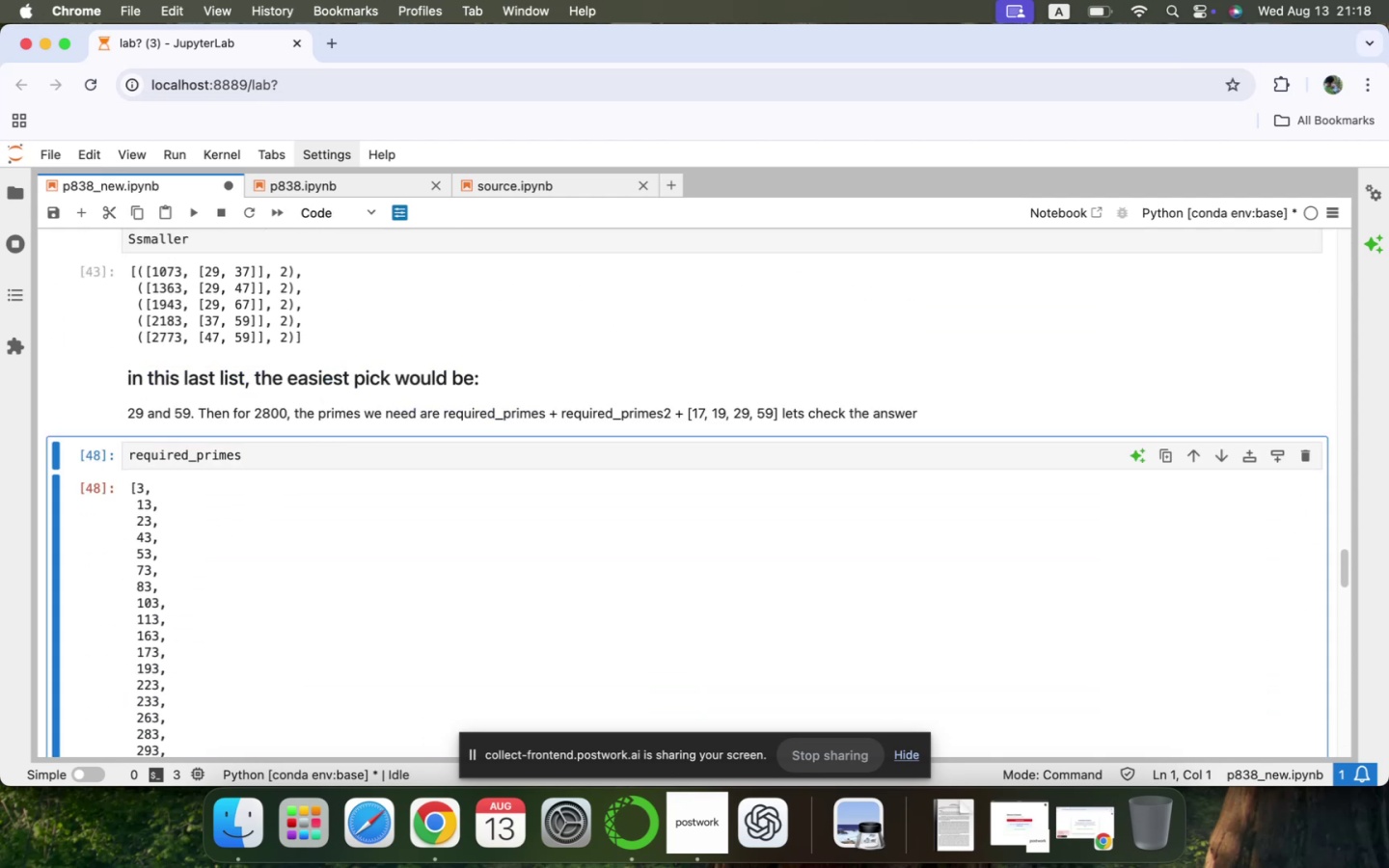 
key(ArrowDown)
 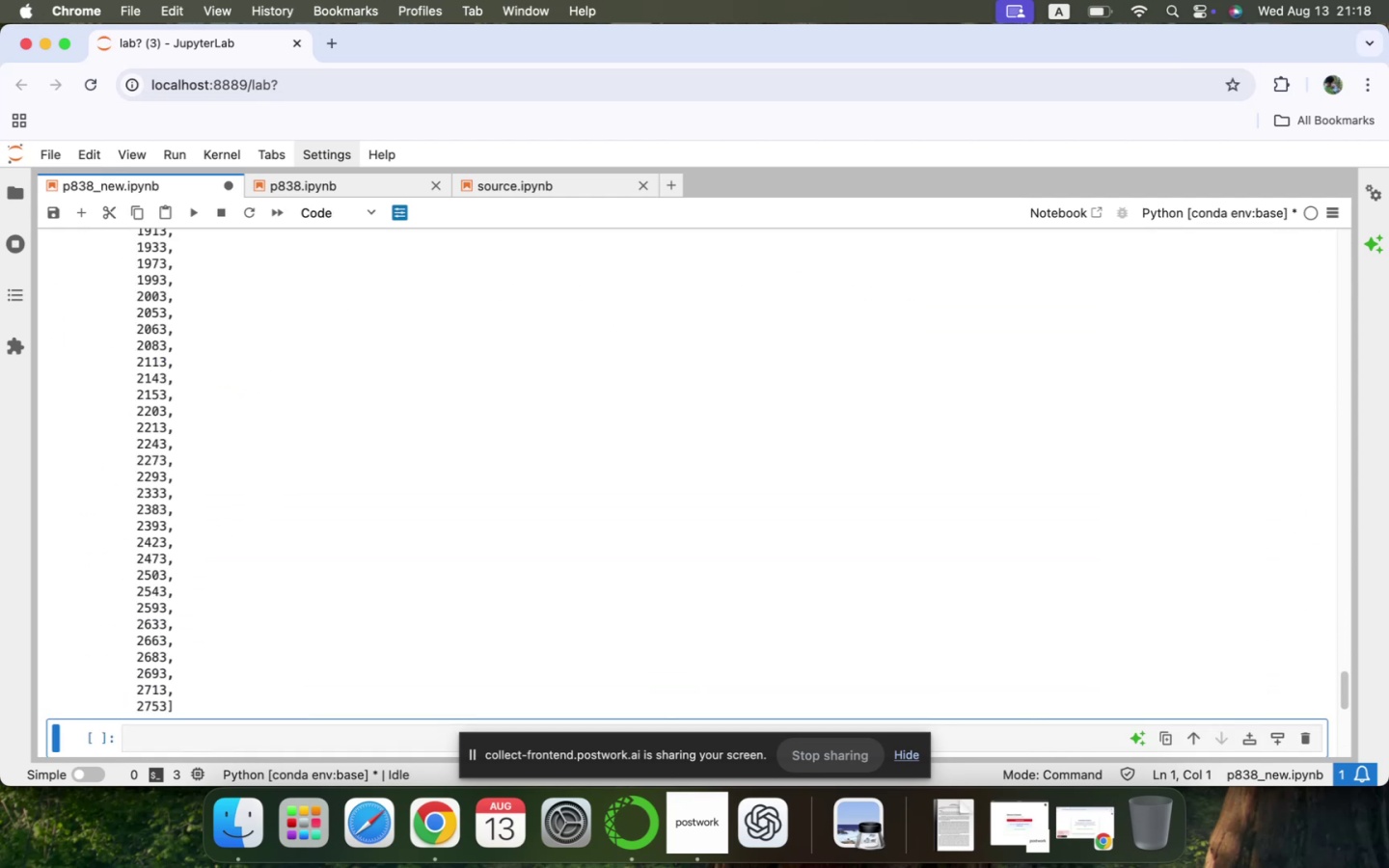 
key(ArrowUp)
 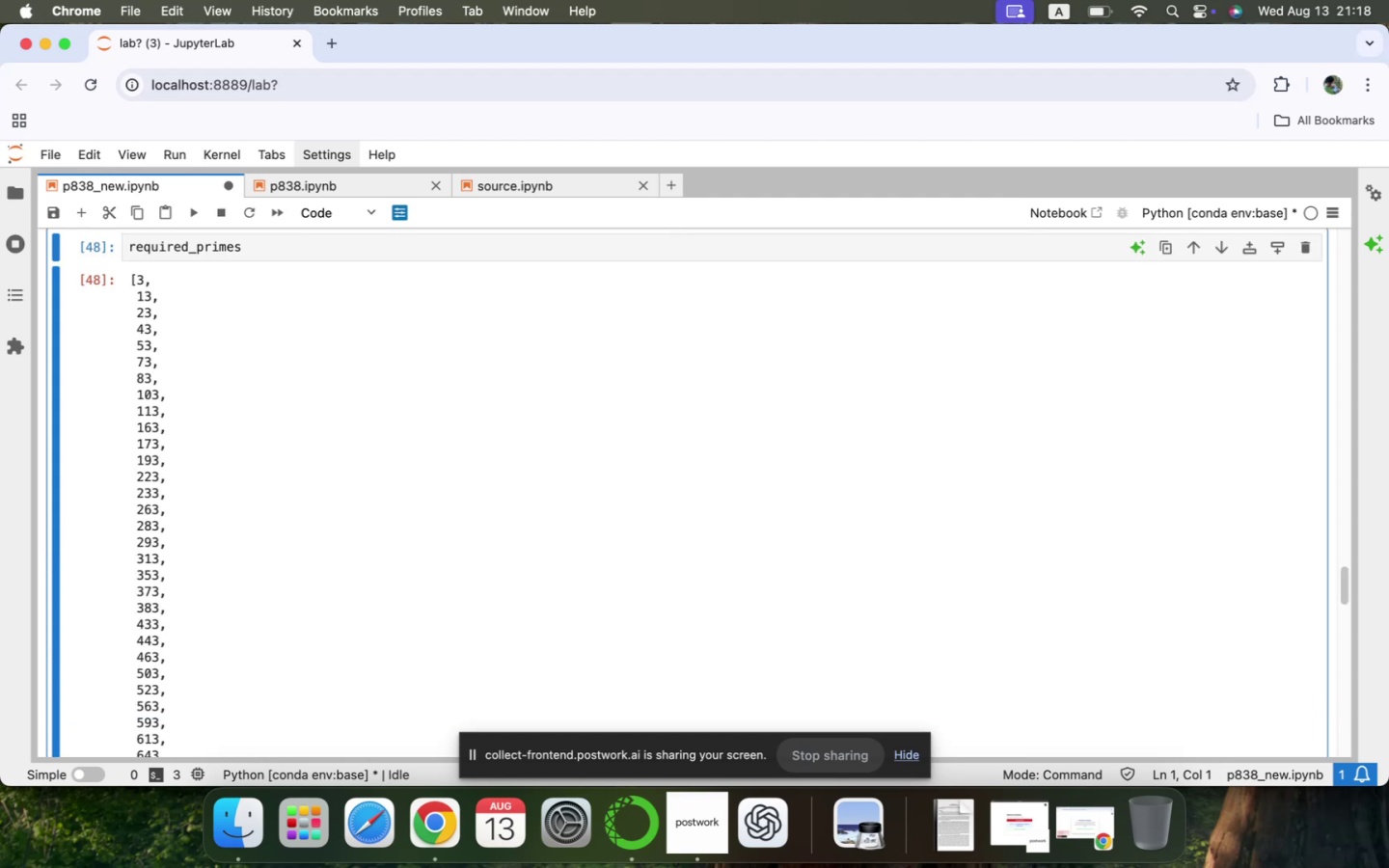 
key(ArrowUp)
 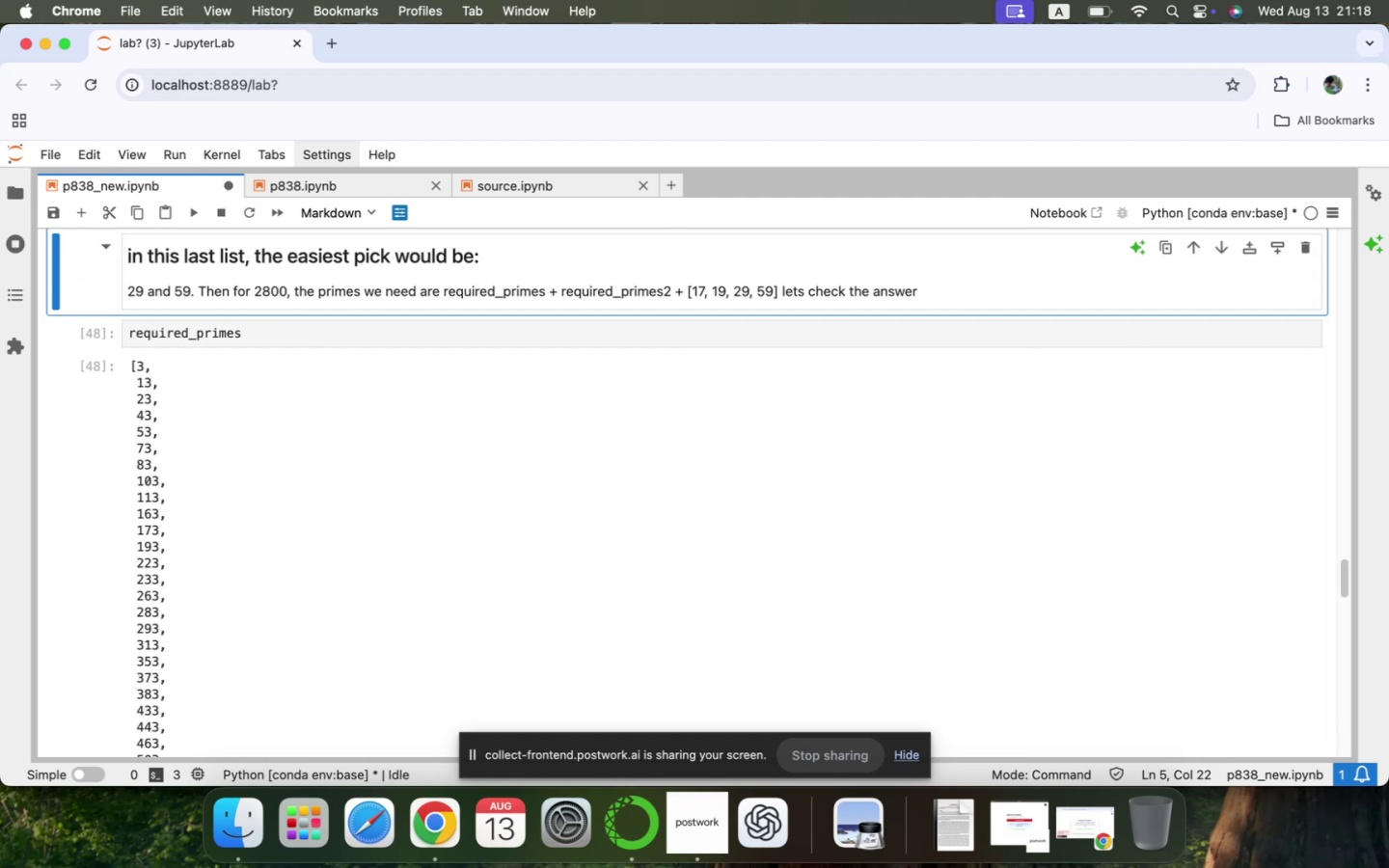 
key(ArrowDown)
 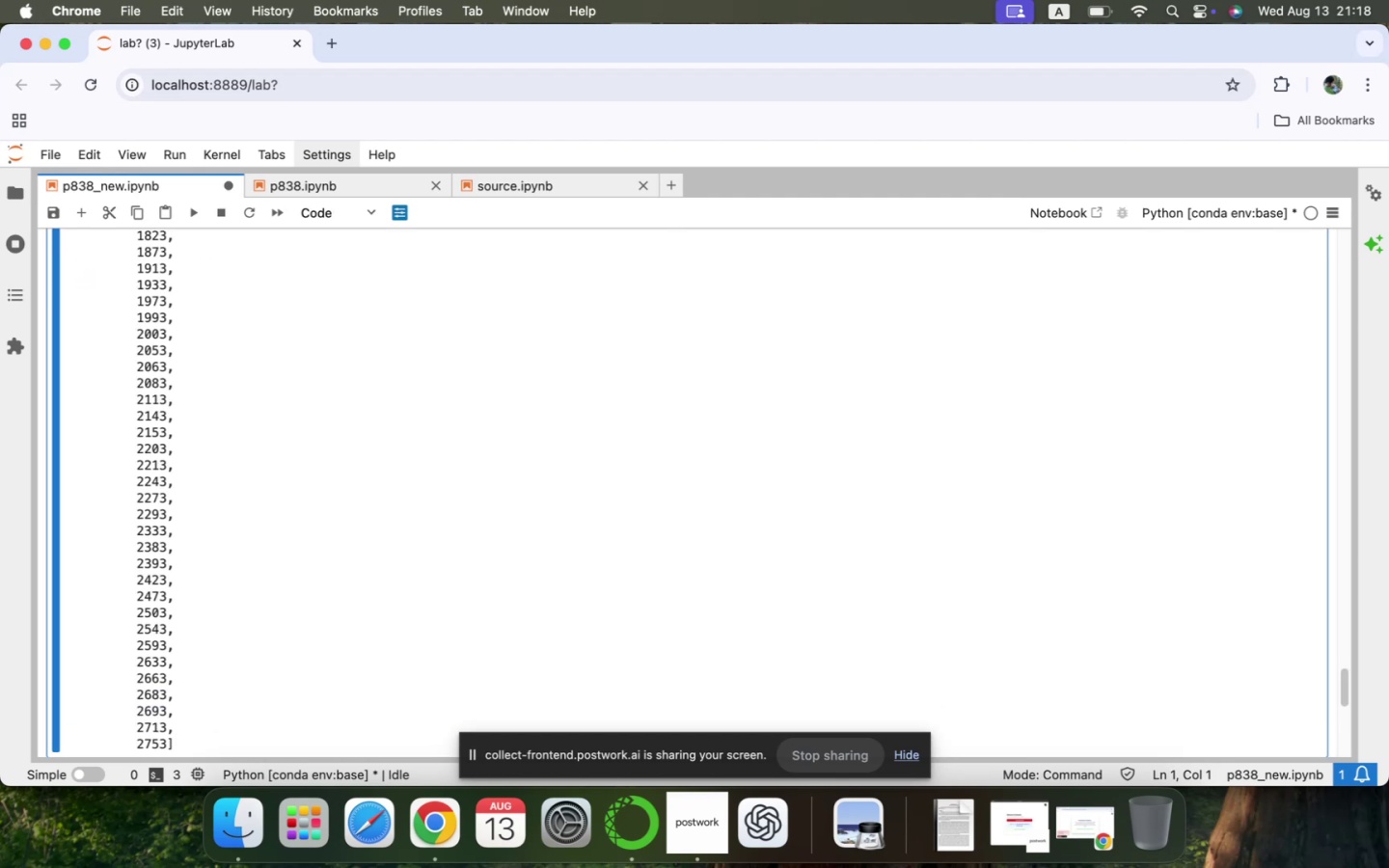 
key(ArrowDown)
 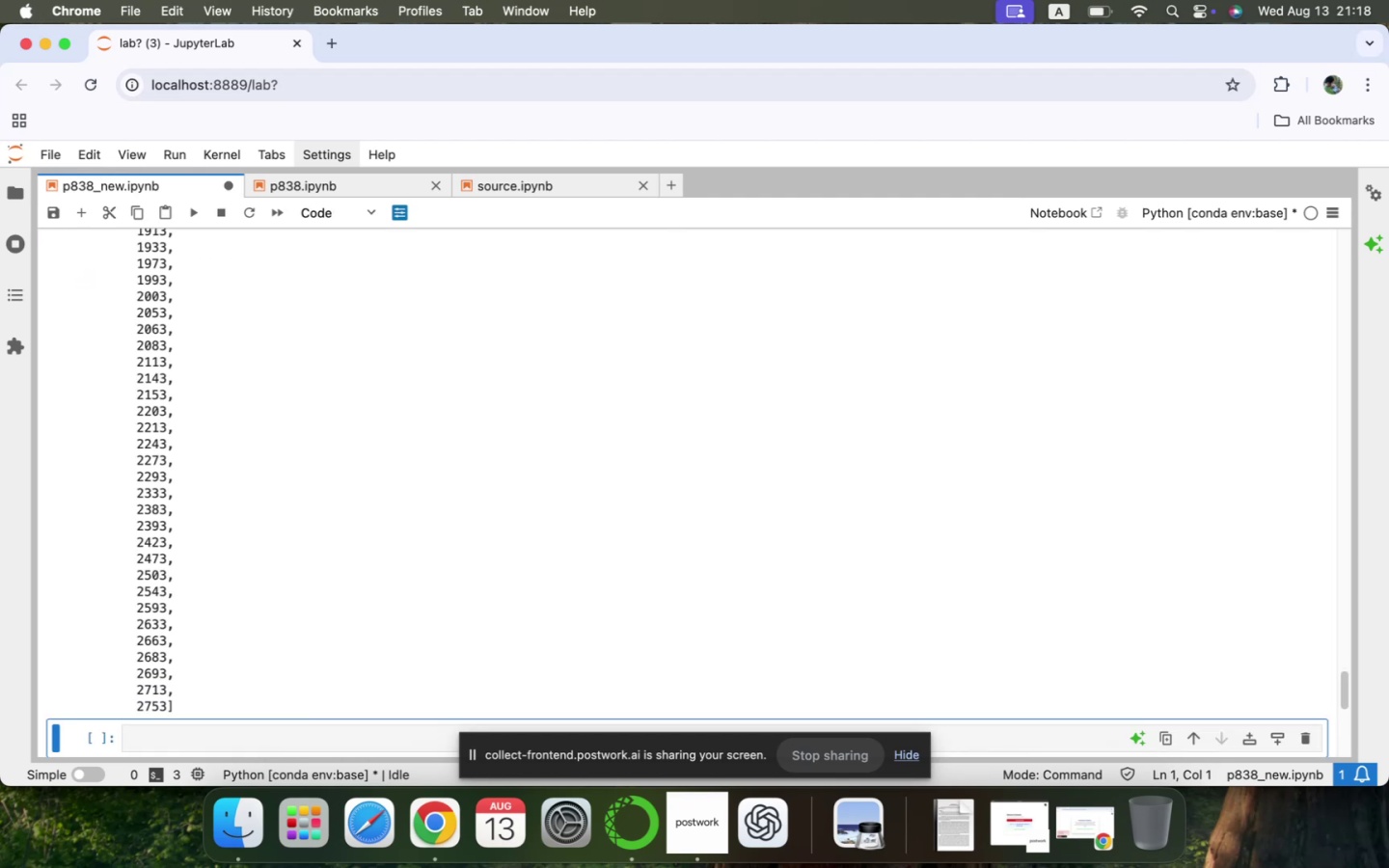 
scroll: coordinate [271, 484], scroll_direction: up, amount: 125.0
 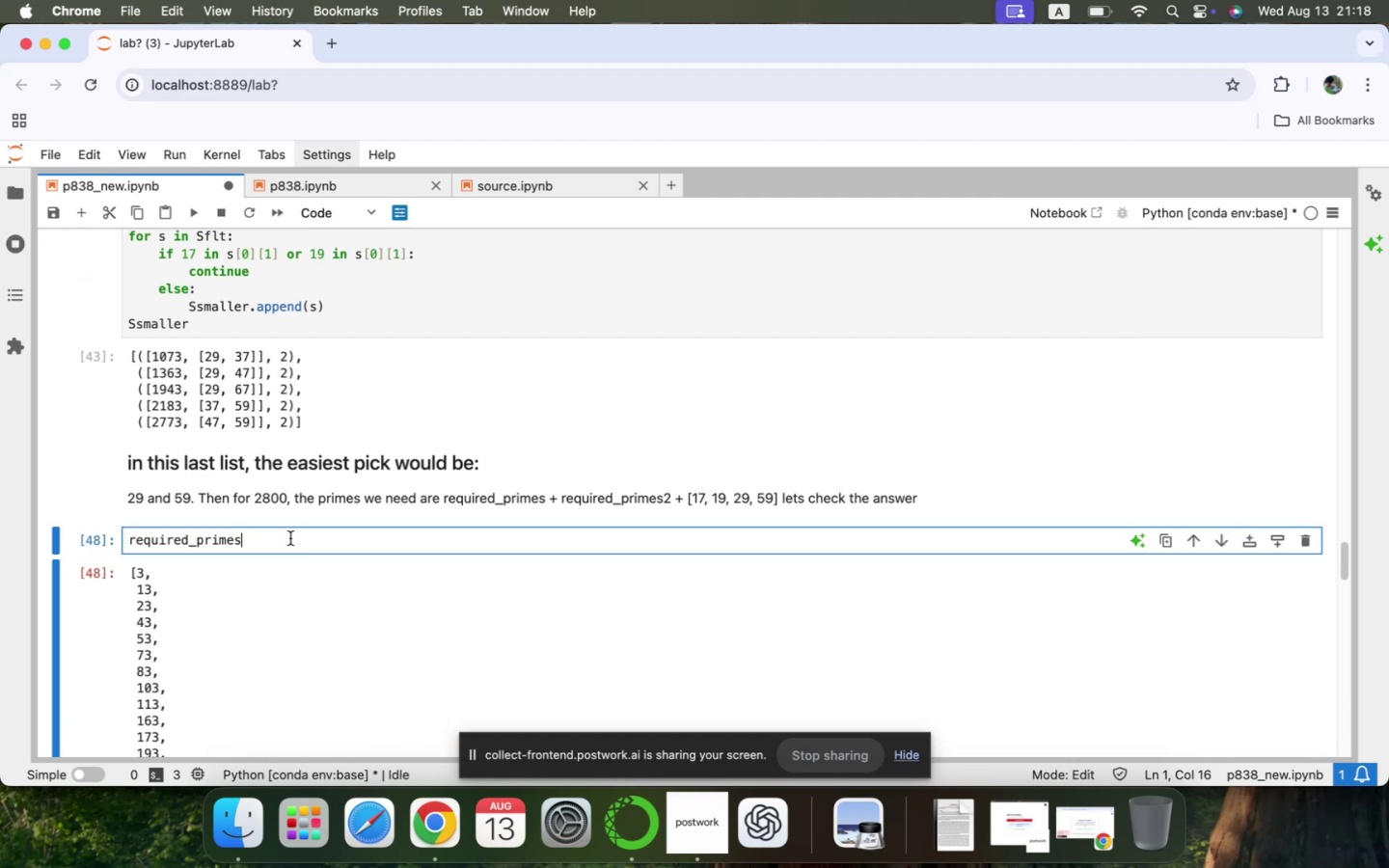 
key(ArrowUp)
 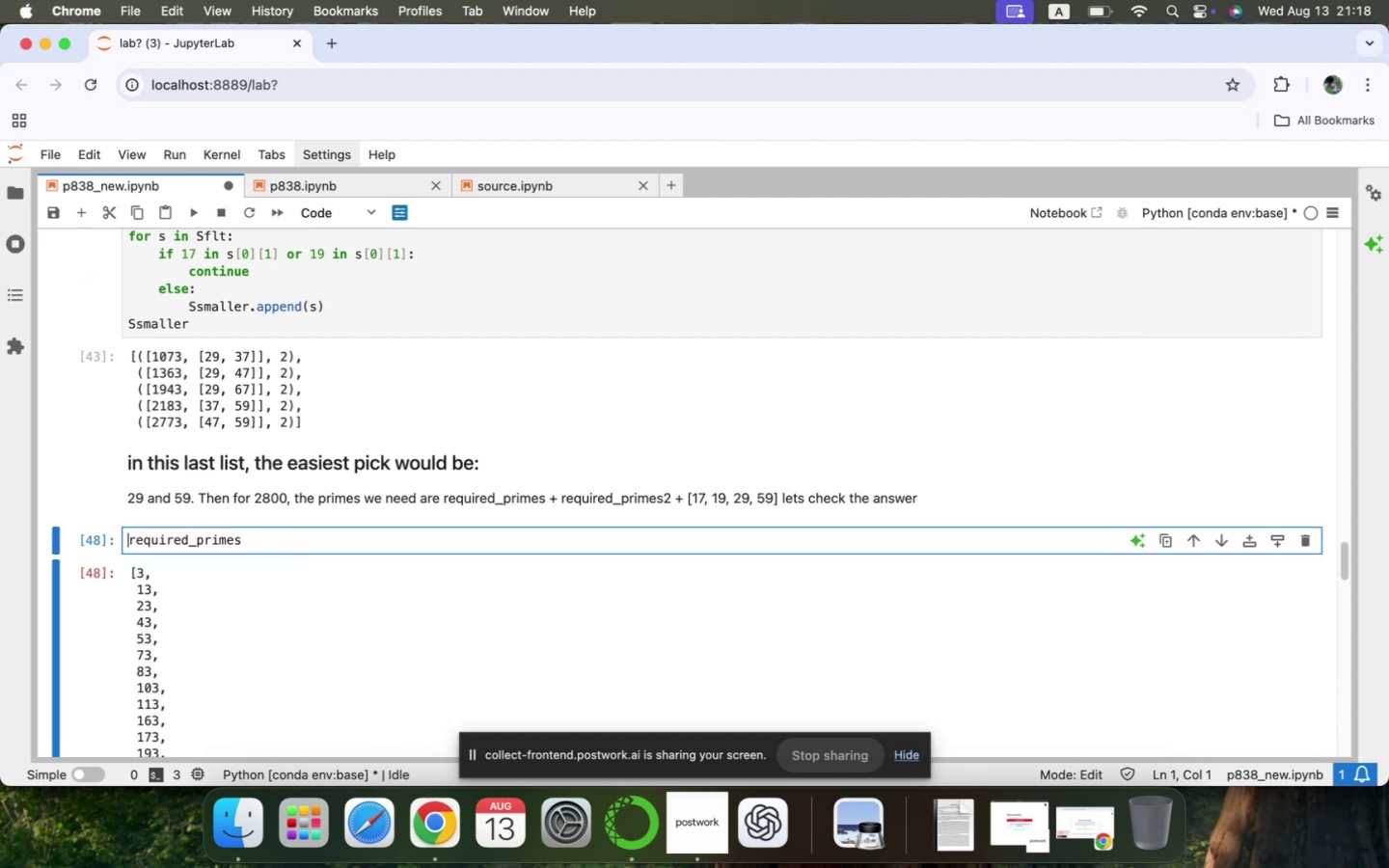 
type(AS)
key(Backspace)
type( )
key(Backspace)
key(Backspace)
type(WWW = )
 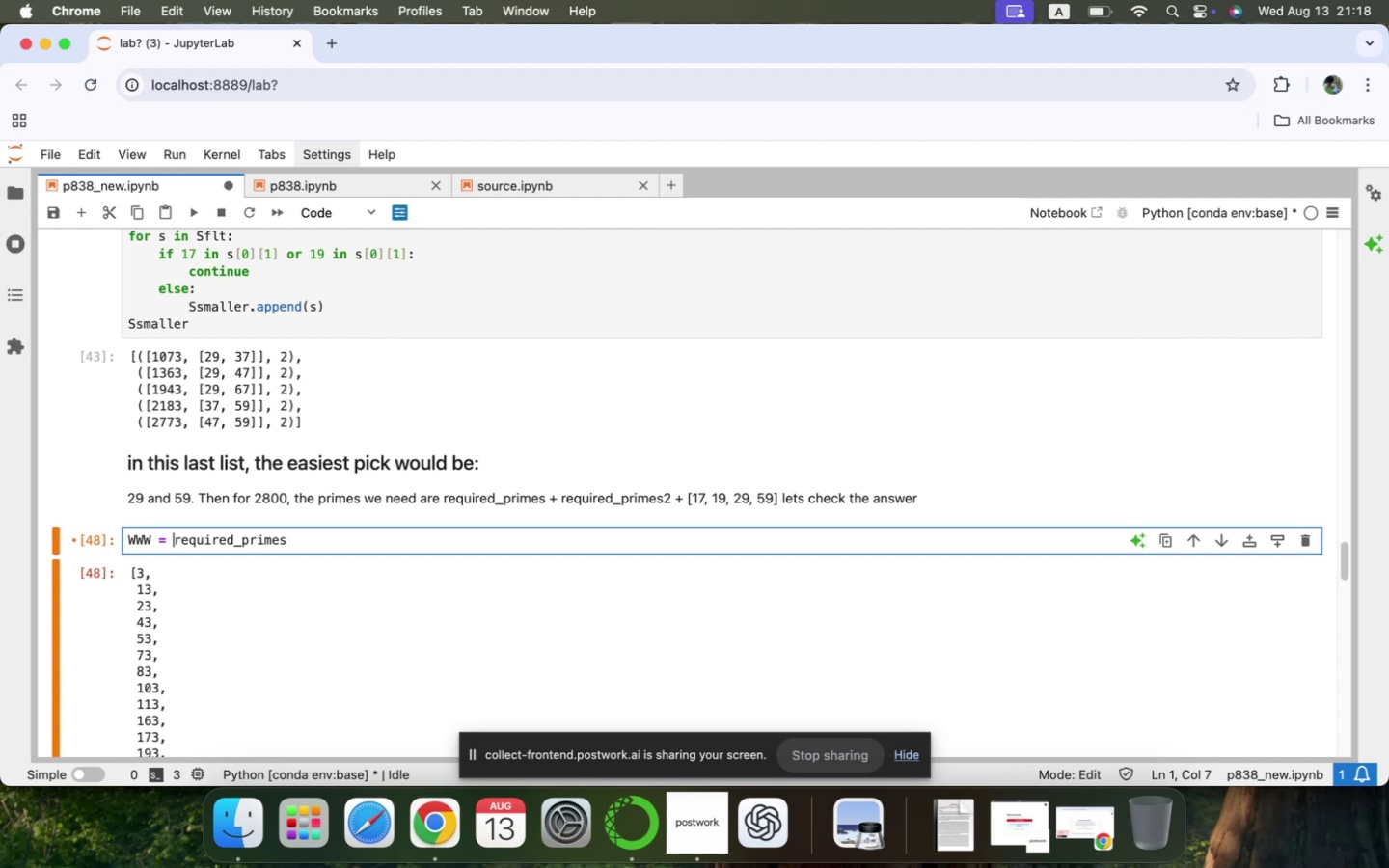 
key(ArrowDown)
 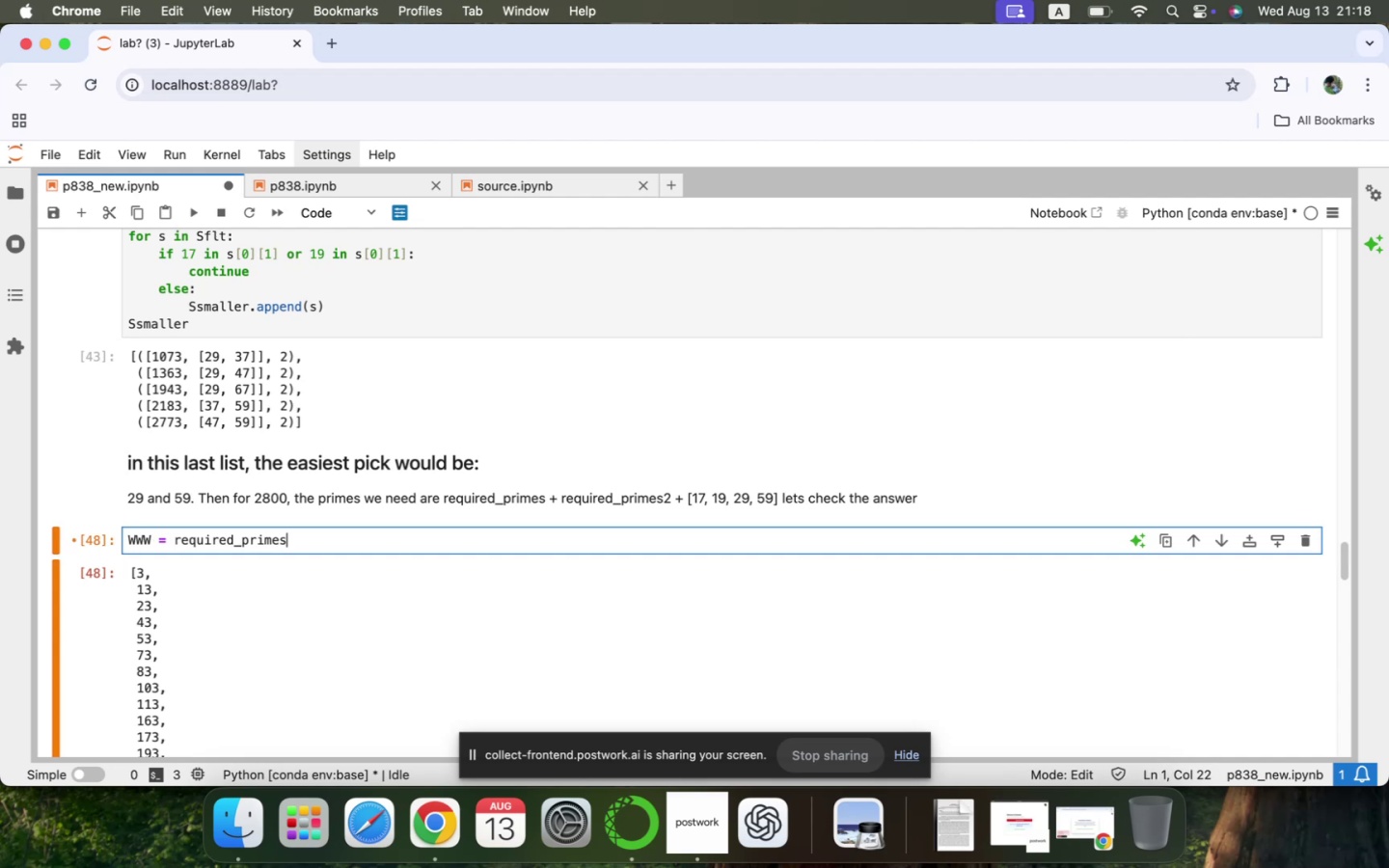 
type( + requi)
key(Tab)
 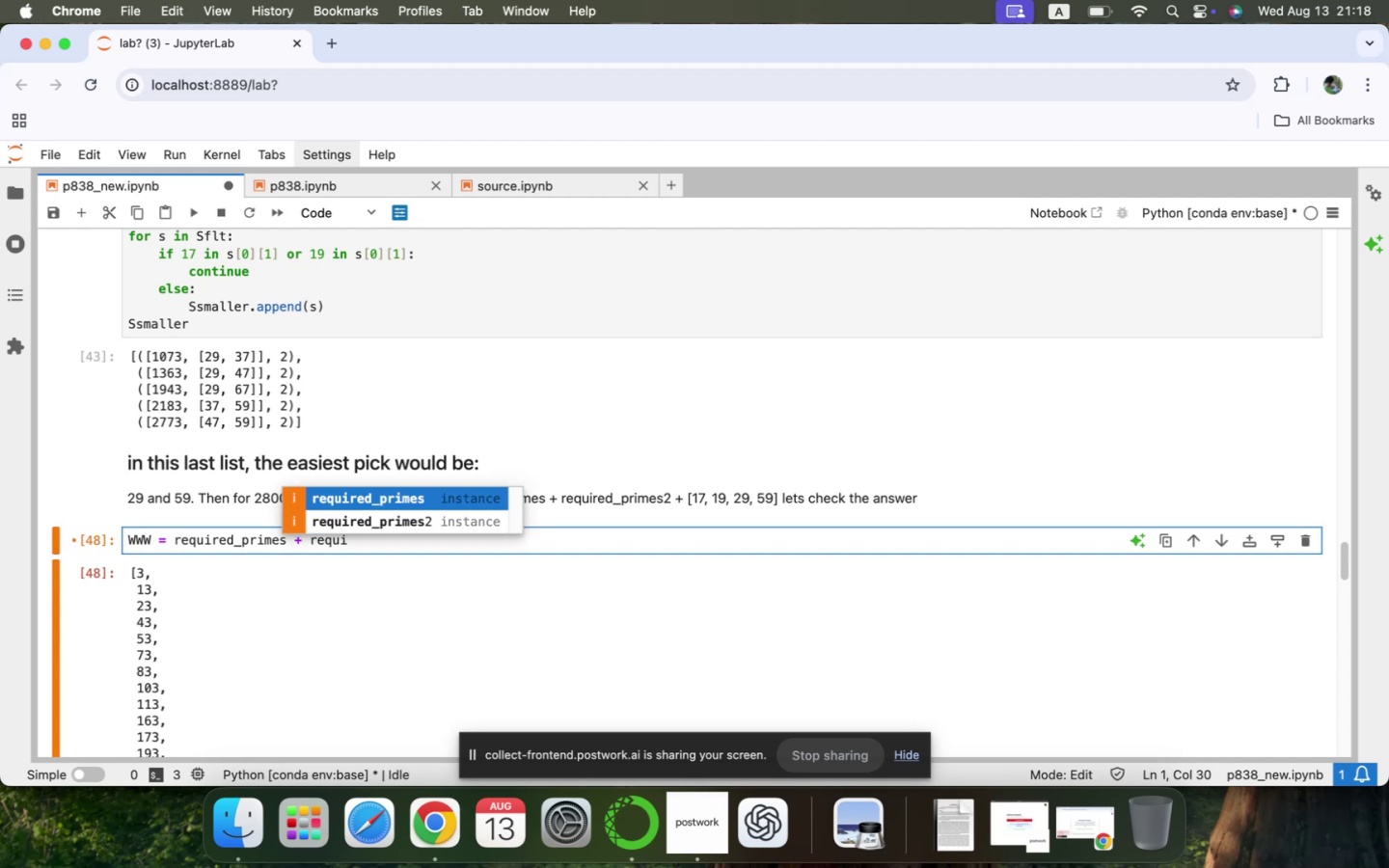 
key(ArrowDown)
 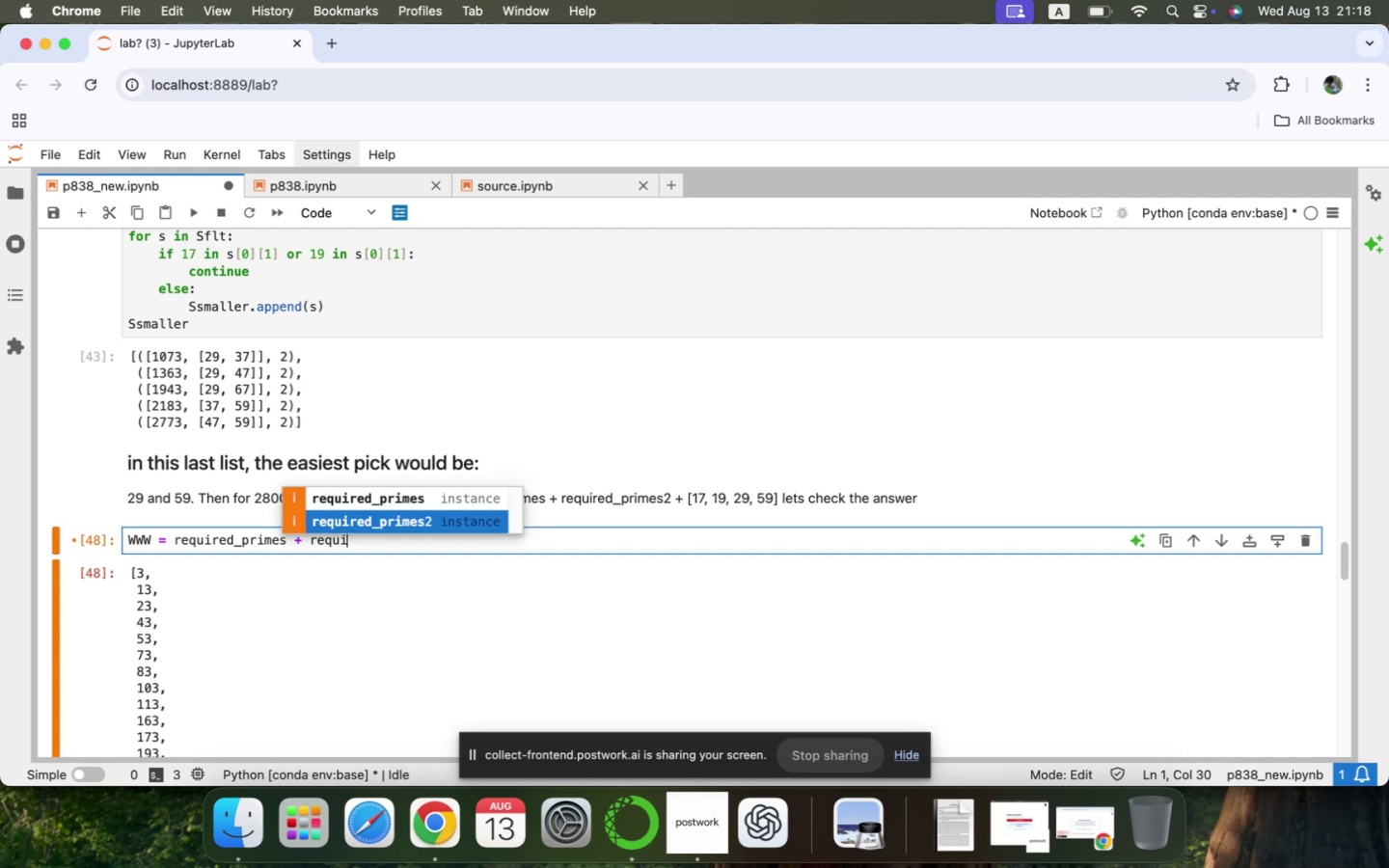 
key(Enter)
 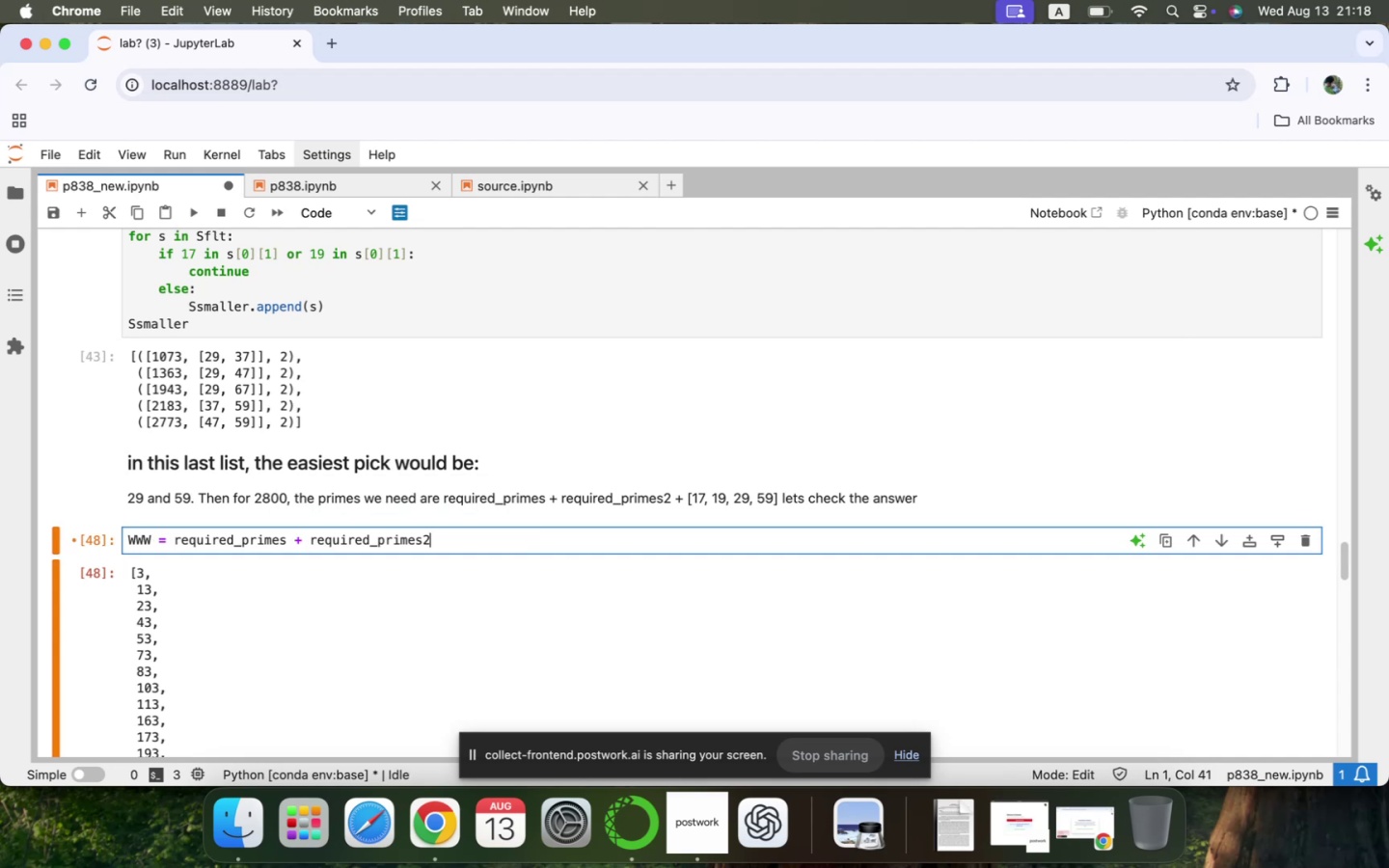 
type( + [17, 19, 29, 59)
 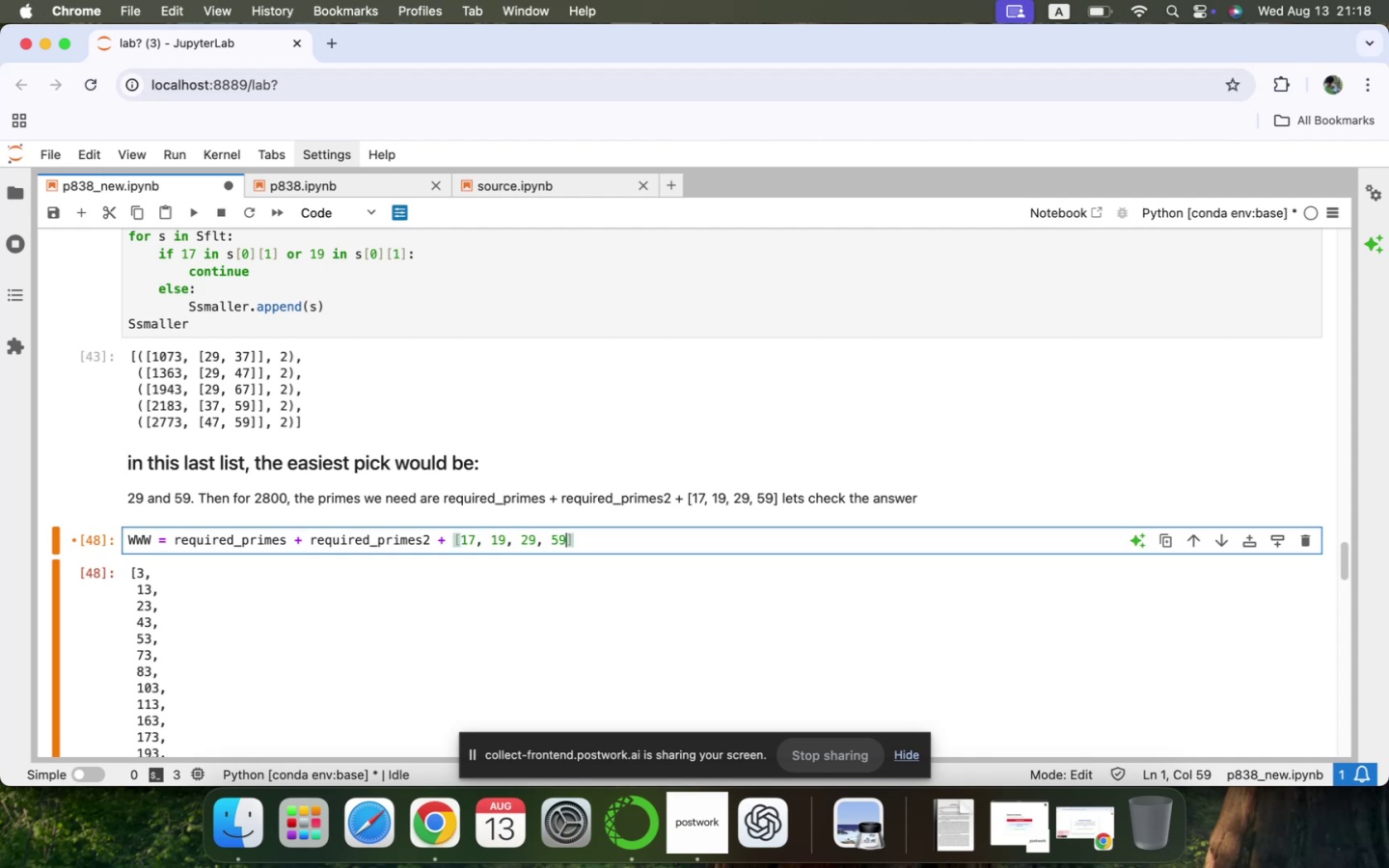 
key(ArrowRight)
 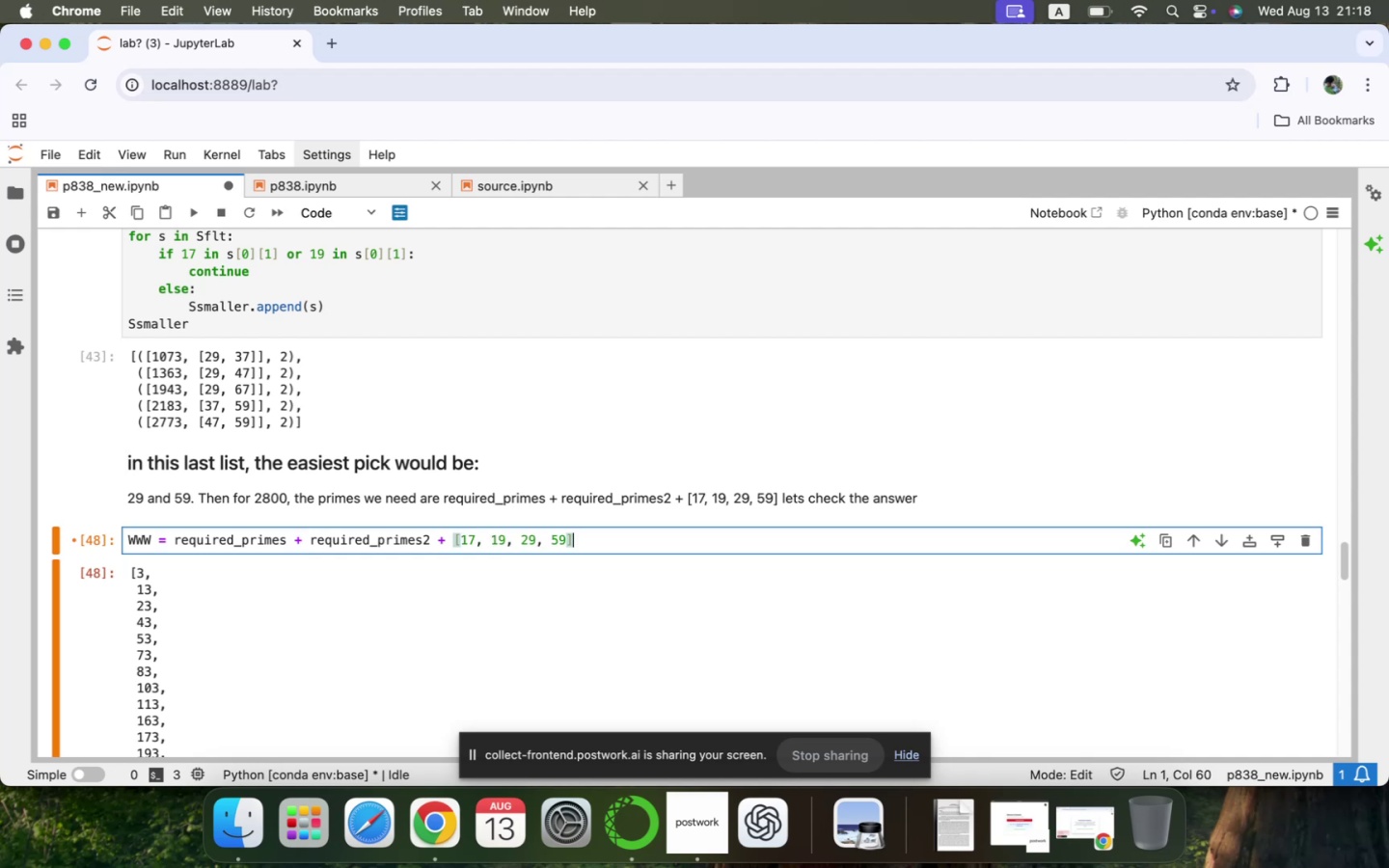 
key(Enter)
 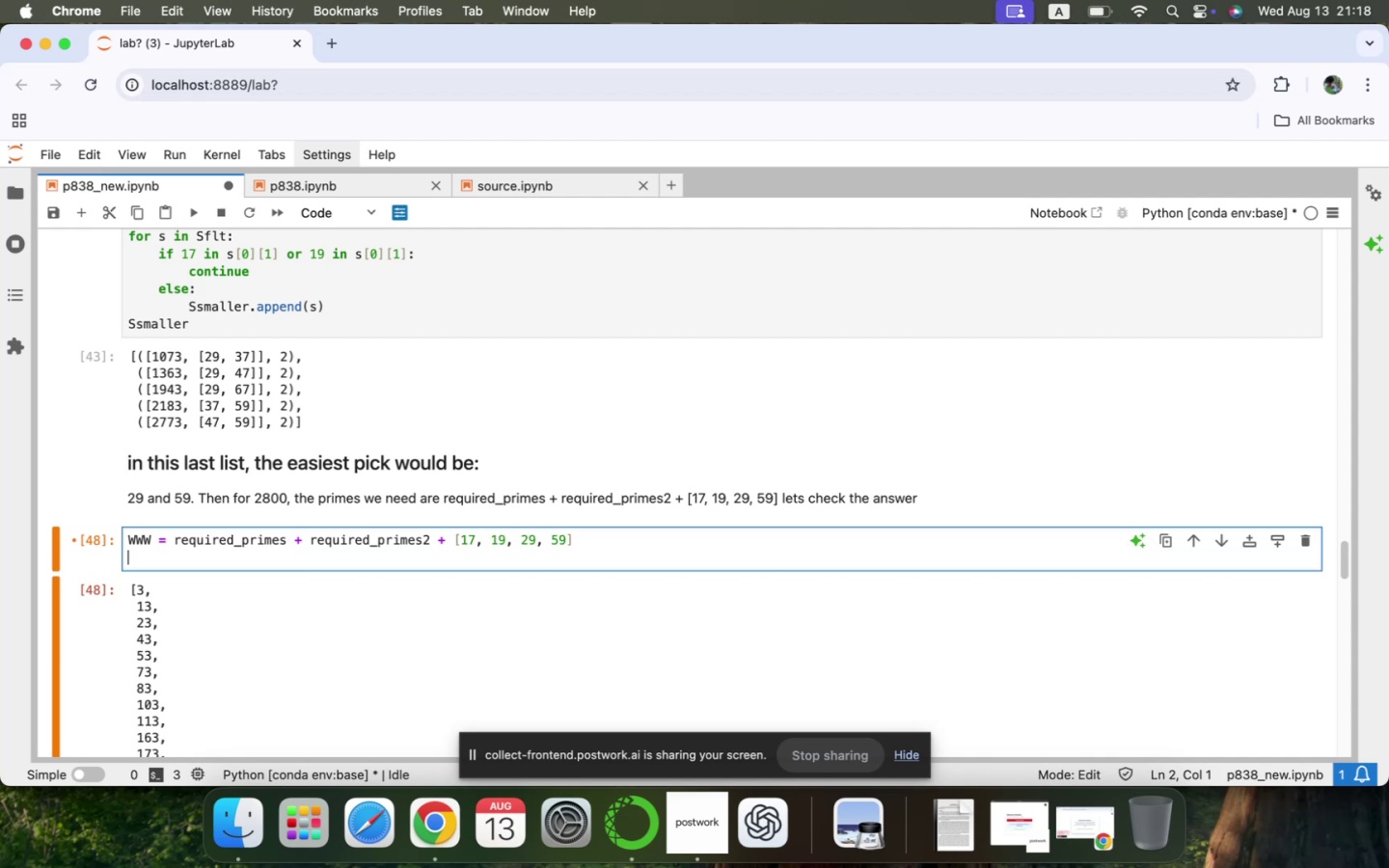 
type(WW)
 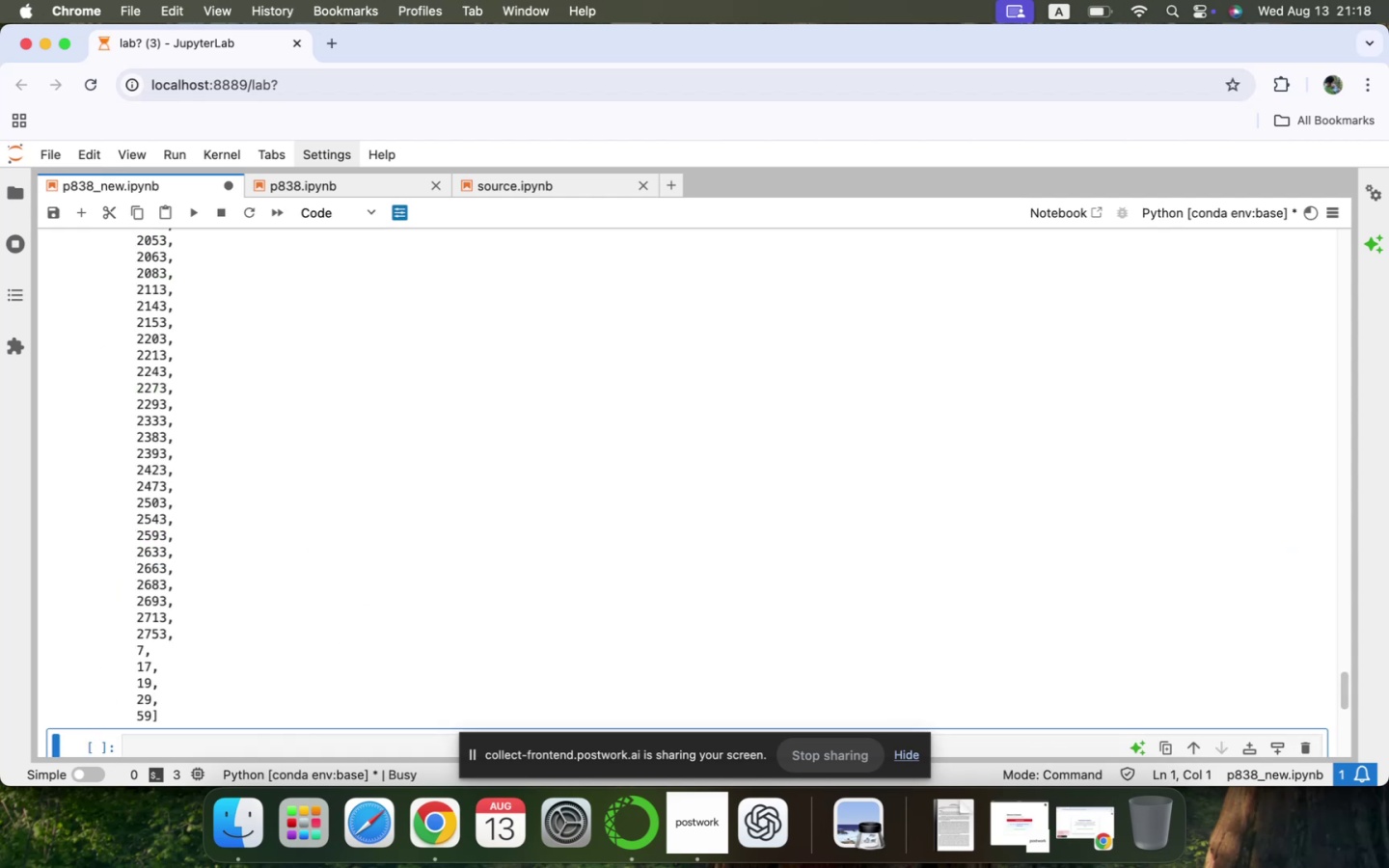 
key(Shift+Enter)
 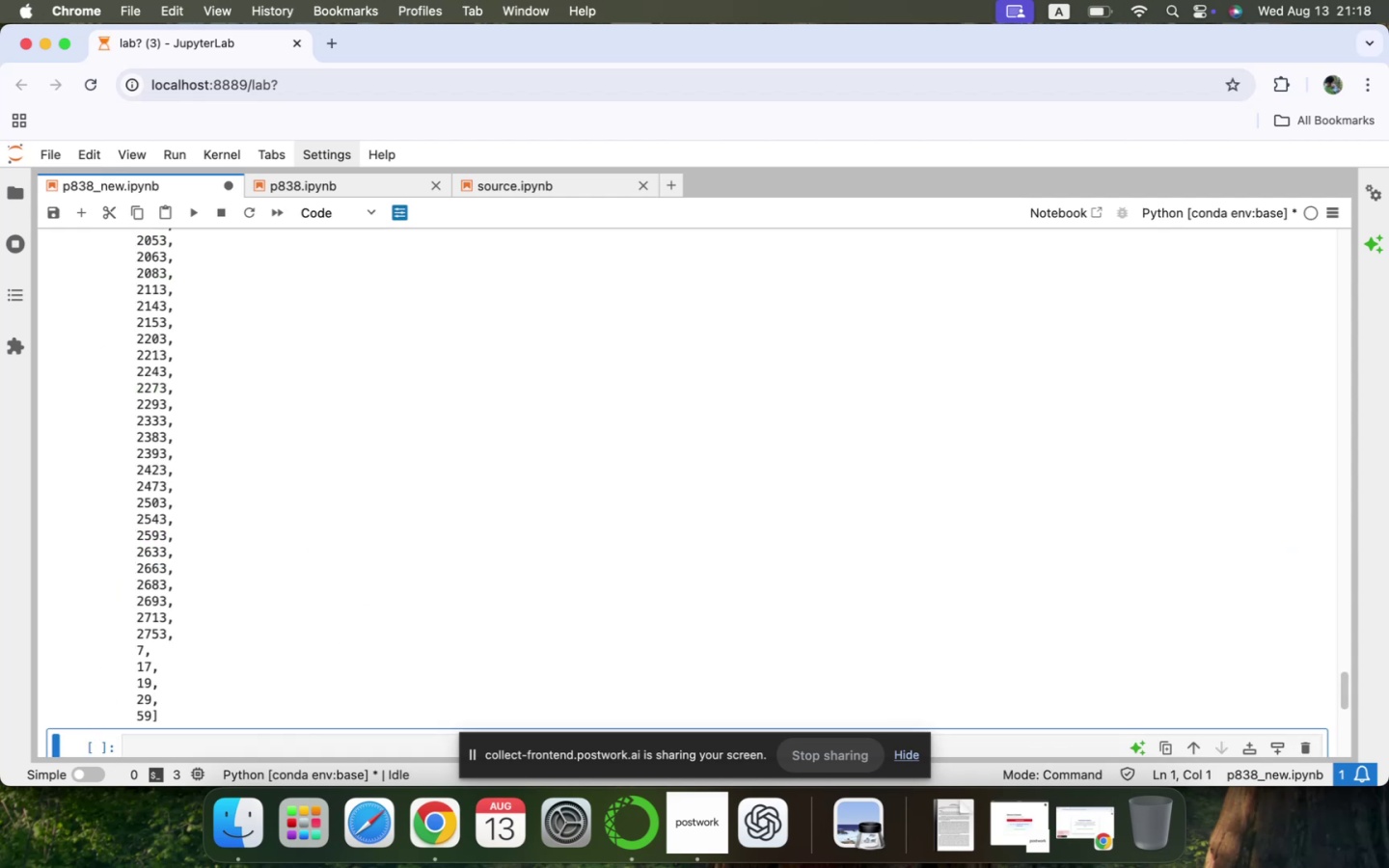 
scroll: coordinate [290, 538], scroll_direction: up, amount: 4.0
 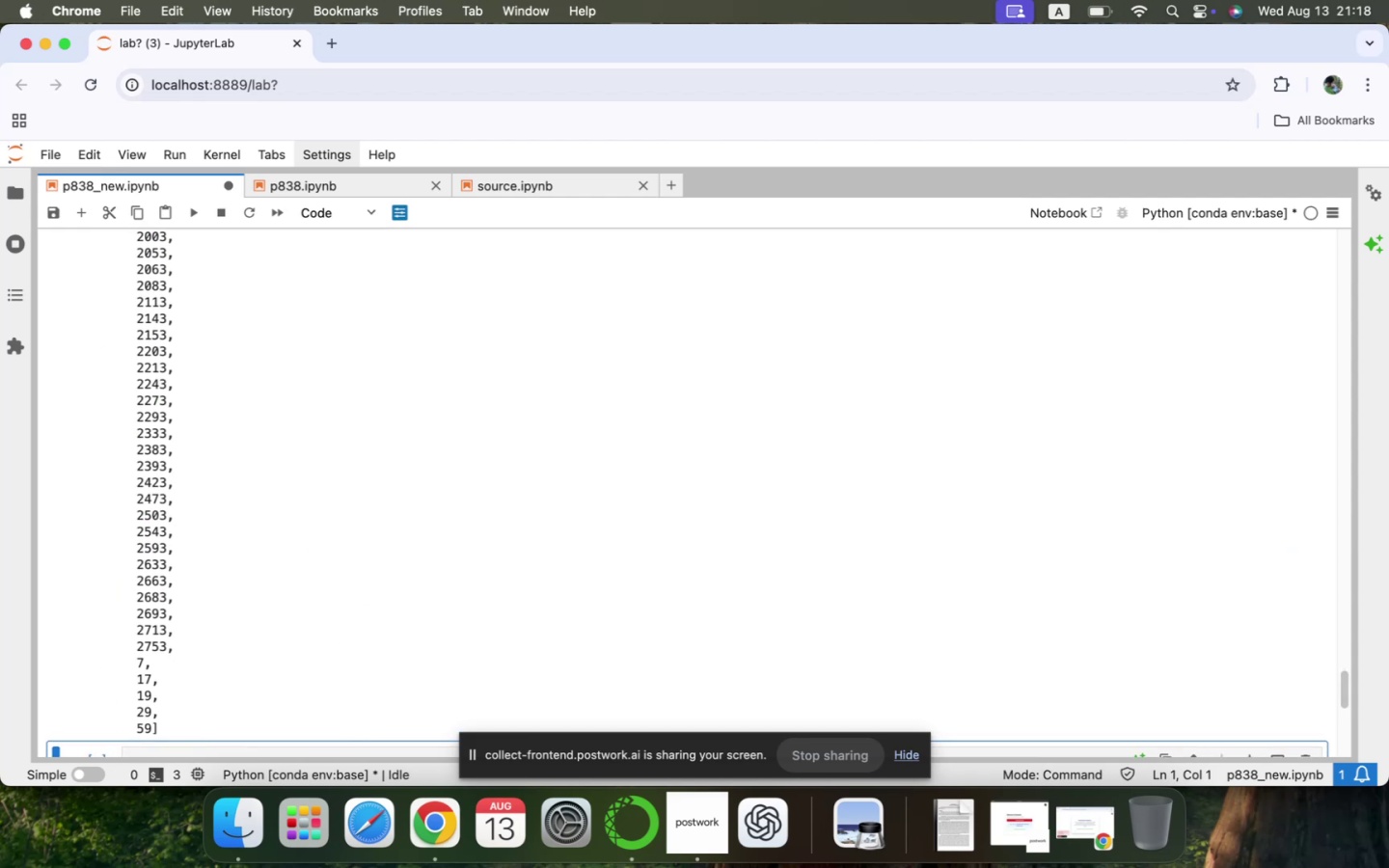 
wait(7.53)
 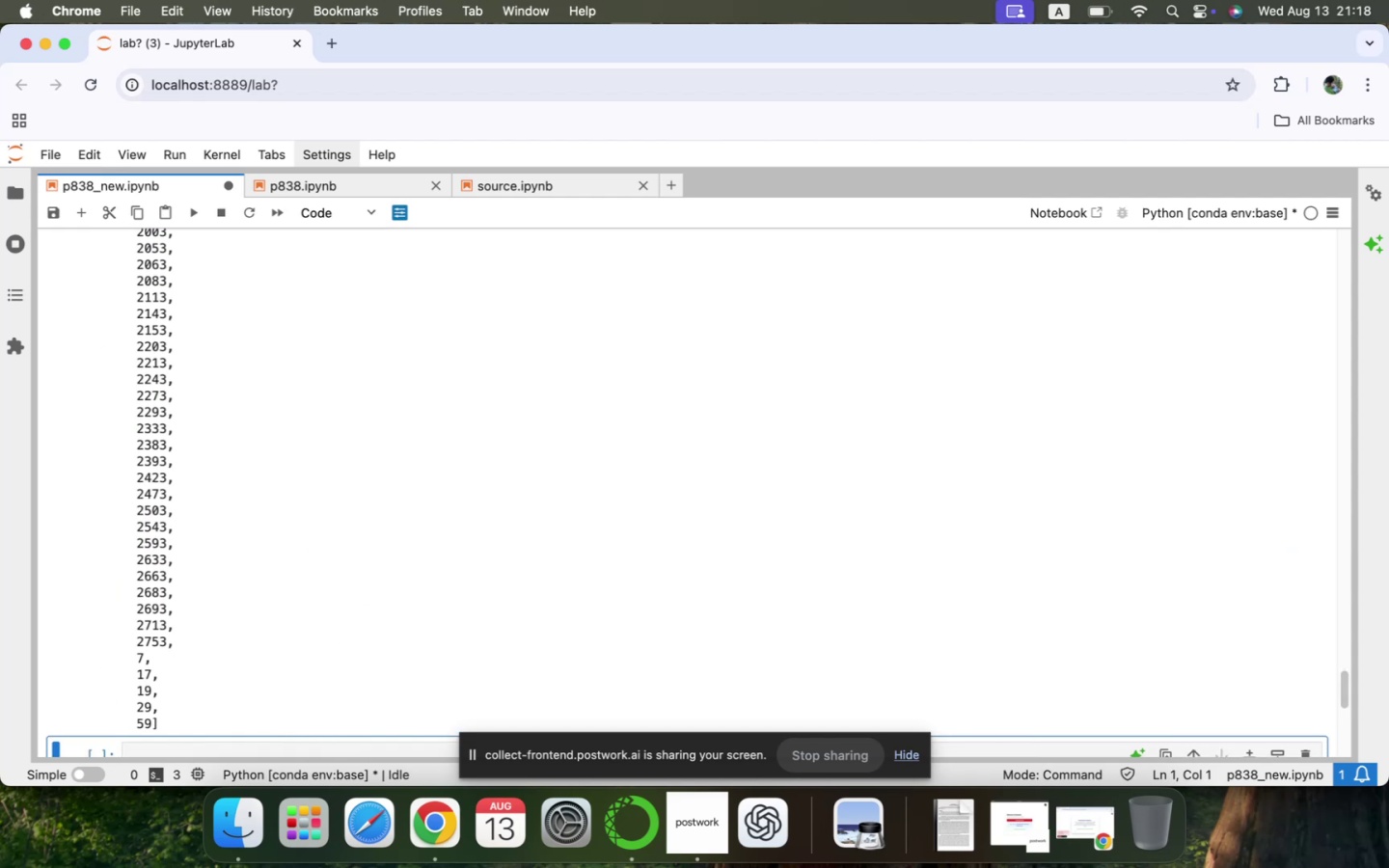 
scroll: coordinate [290, 538], scroll_direction: up, amount: 143.0
 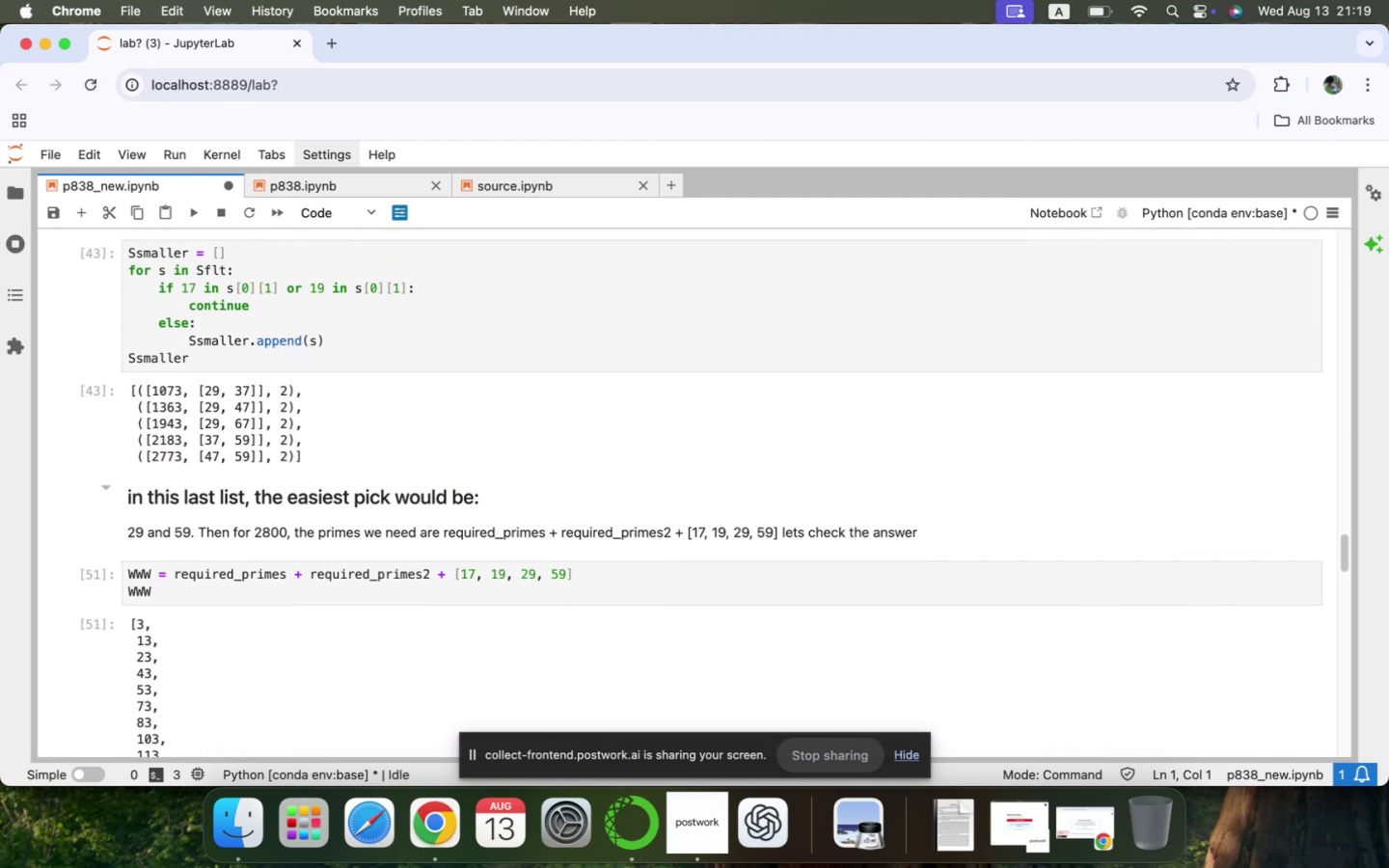 
scroll: coordinate [290, 538], scroll_direction: down, amount: 224.0
 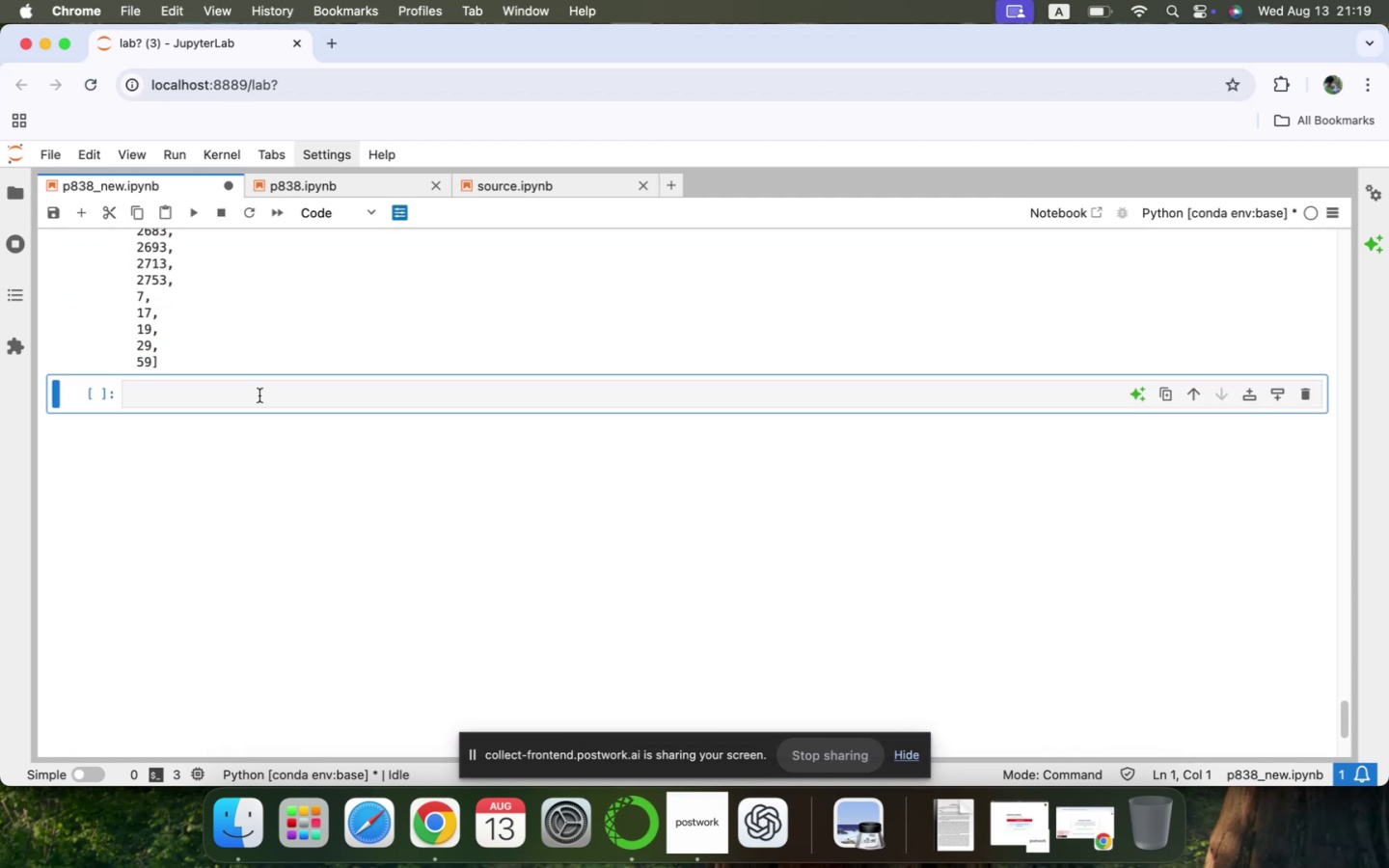 
scroll: coordinate [244, 463], scroll_direction: up, amount: 16.0
 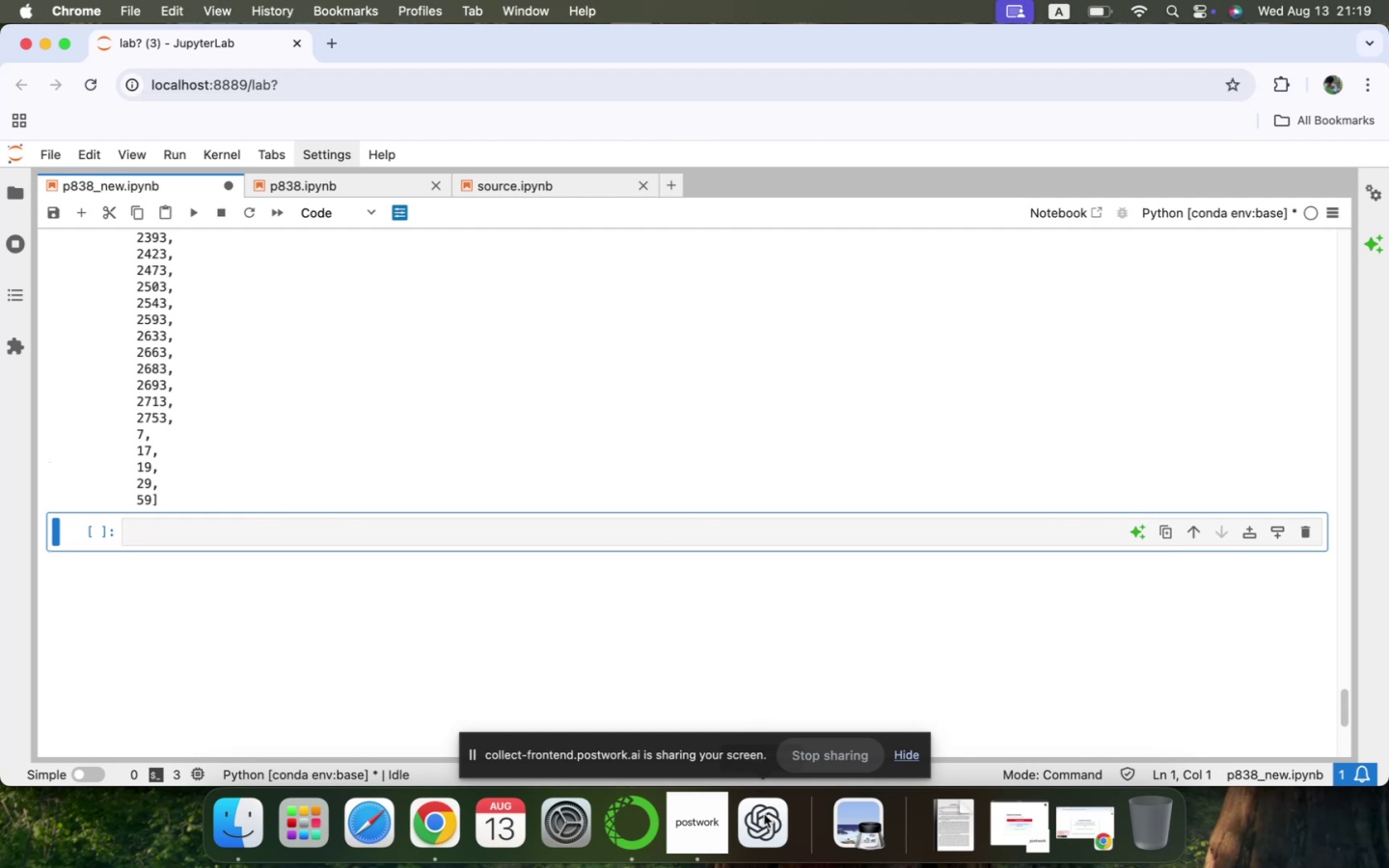 
left_click([765, 827])
 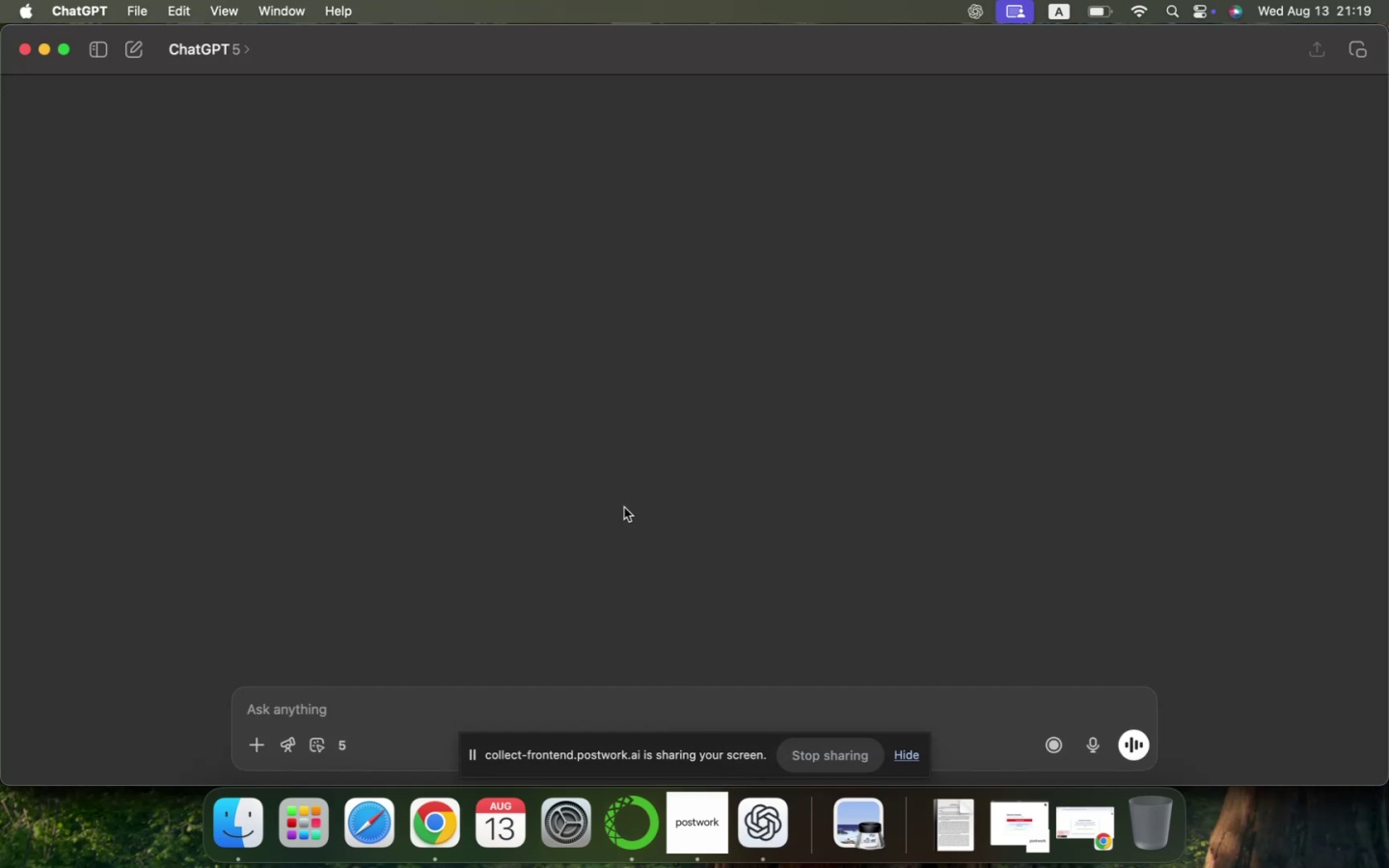 
type(nat)
 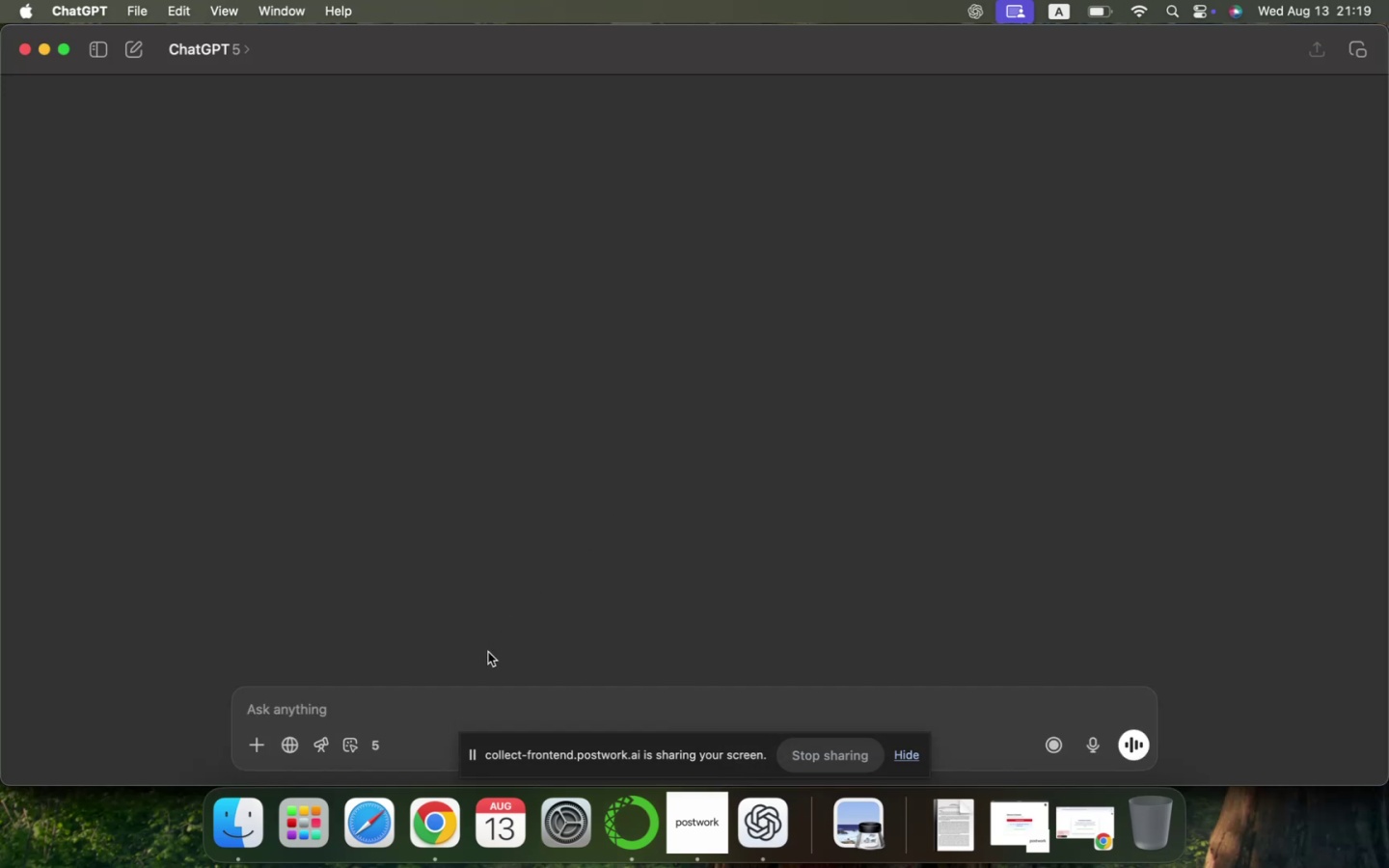 
left_click([480, 703])
 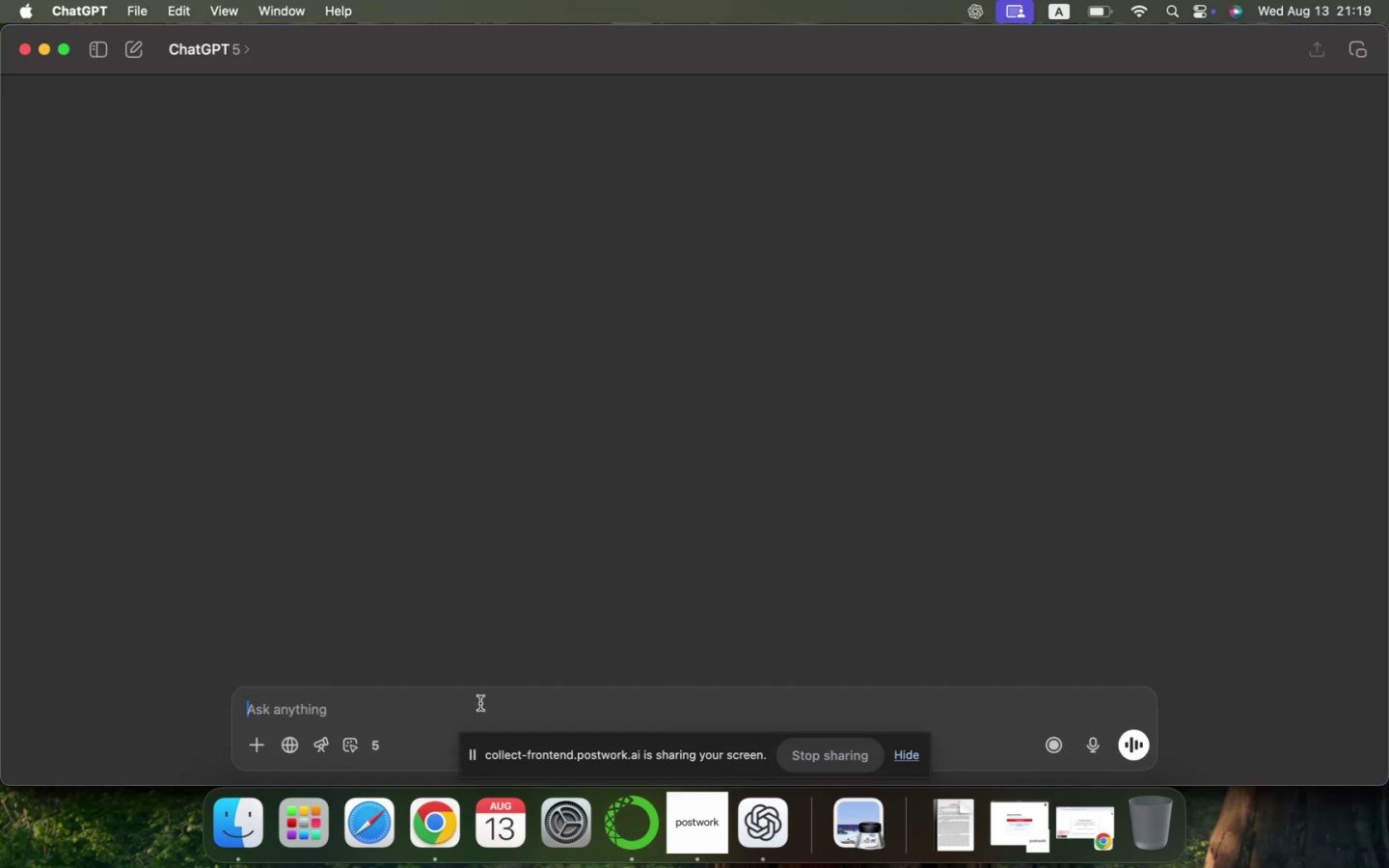 
type(natr)
key(Backspace)
key(Backspace)
key(Backspace)
key(Backspace)
 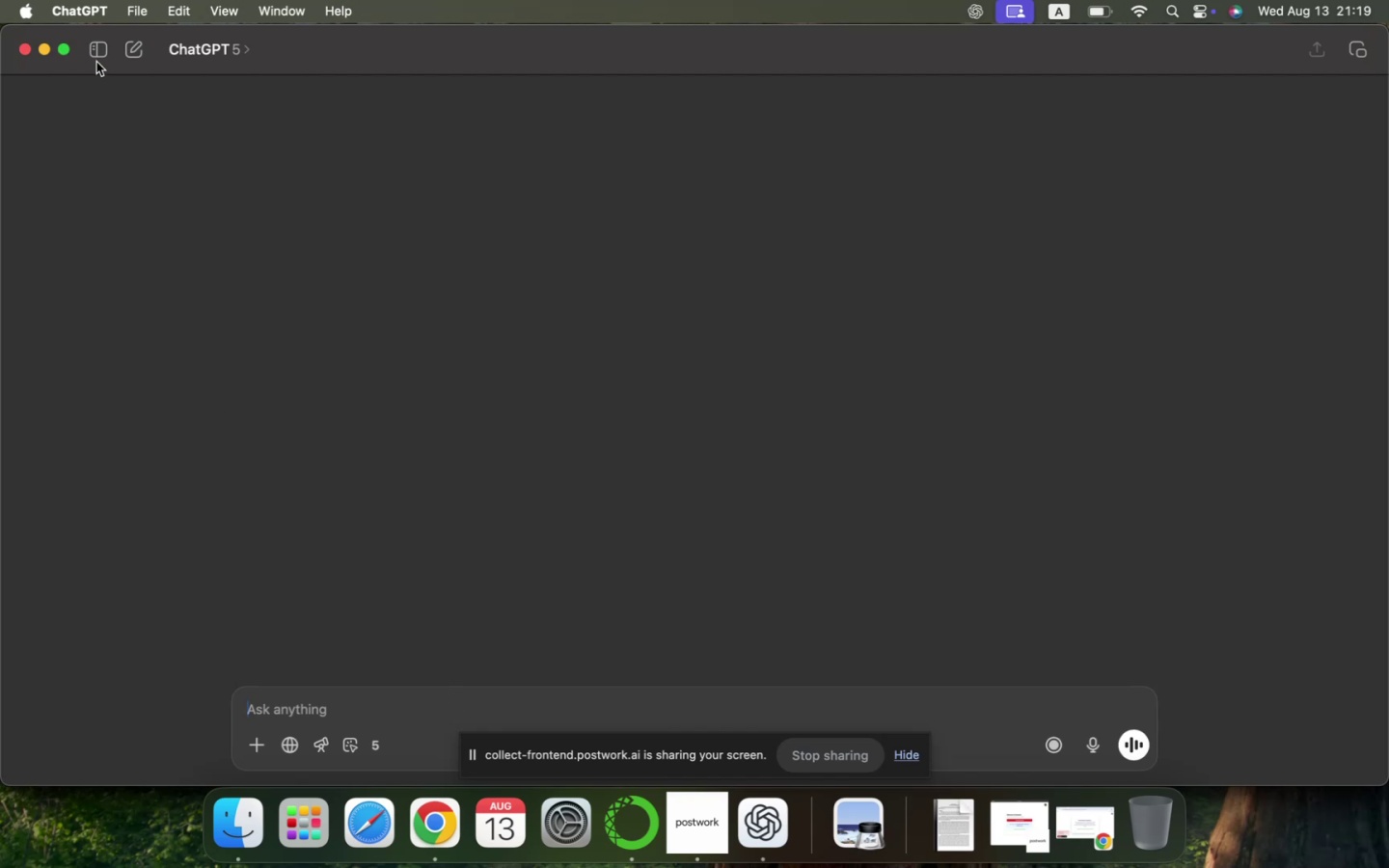 
left_click([96, 53])
 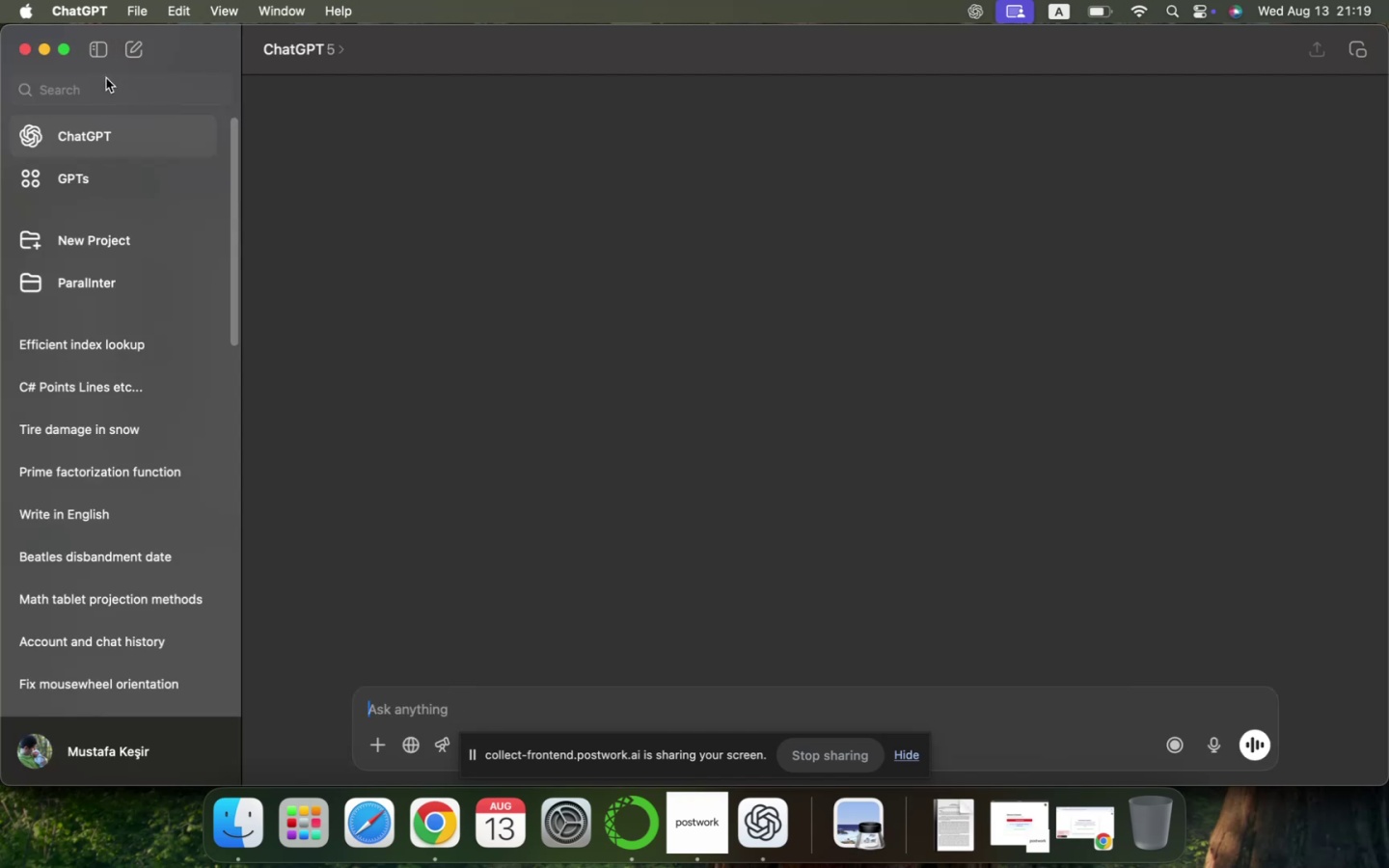 
scroll: coordinate [88, 422], scroll_direction: down, amount: 15.0
 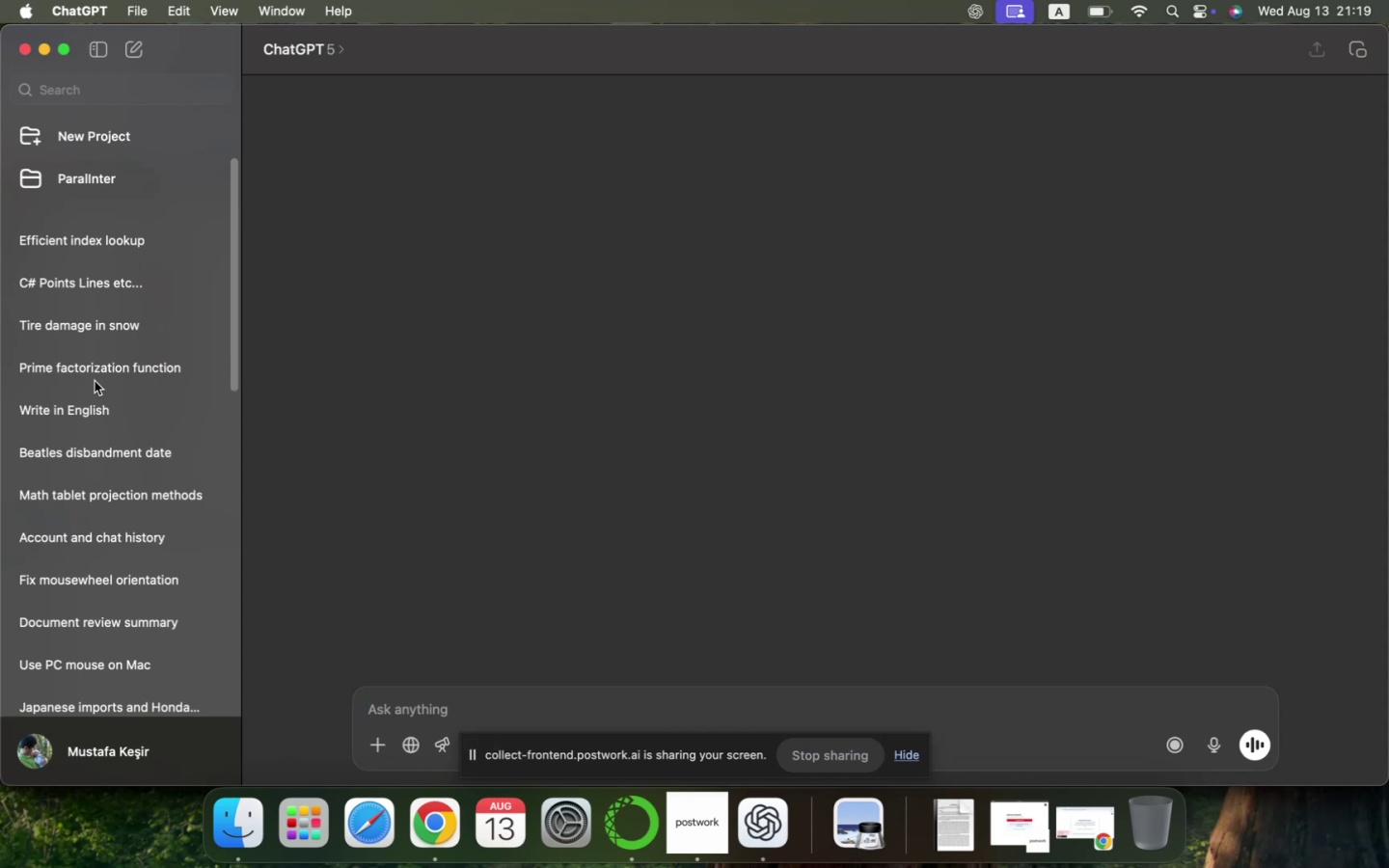 
left_click([97, 374])
 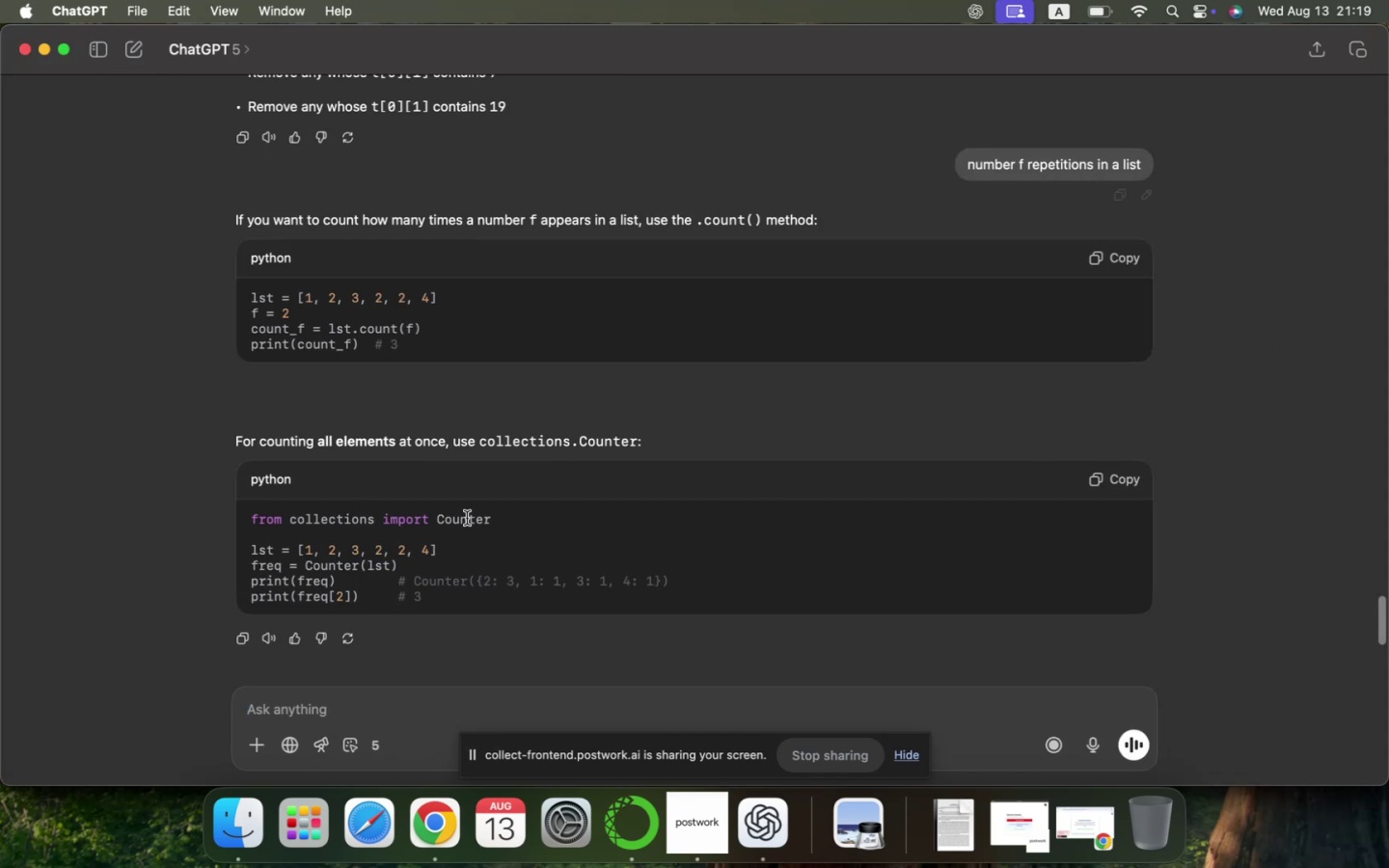 
left_click([419, 719])
 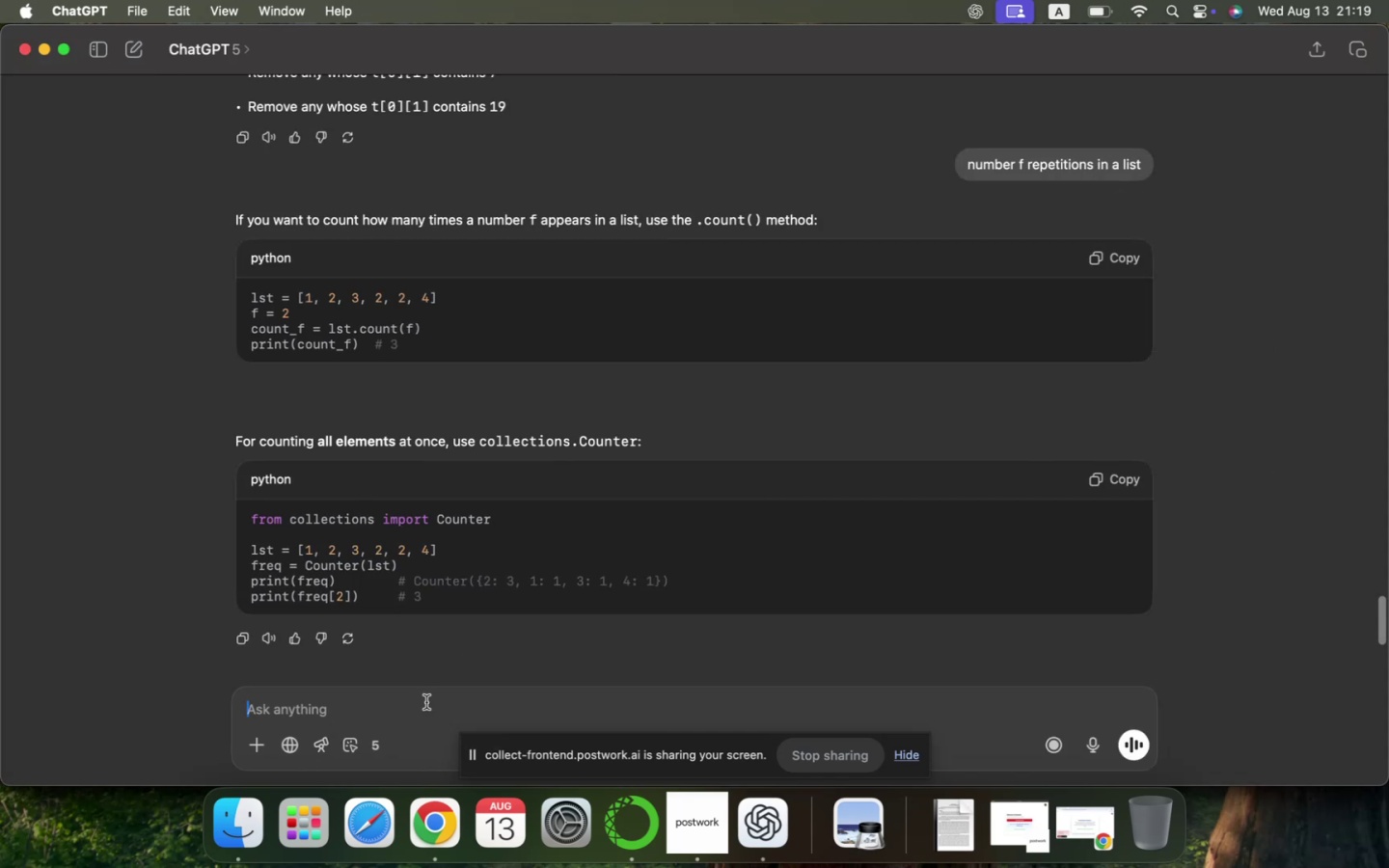 
triple_click([426, 702])
 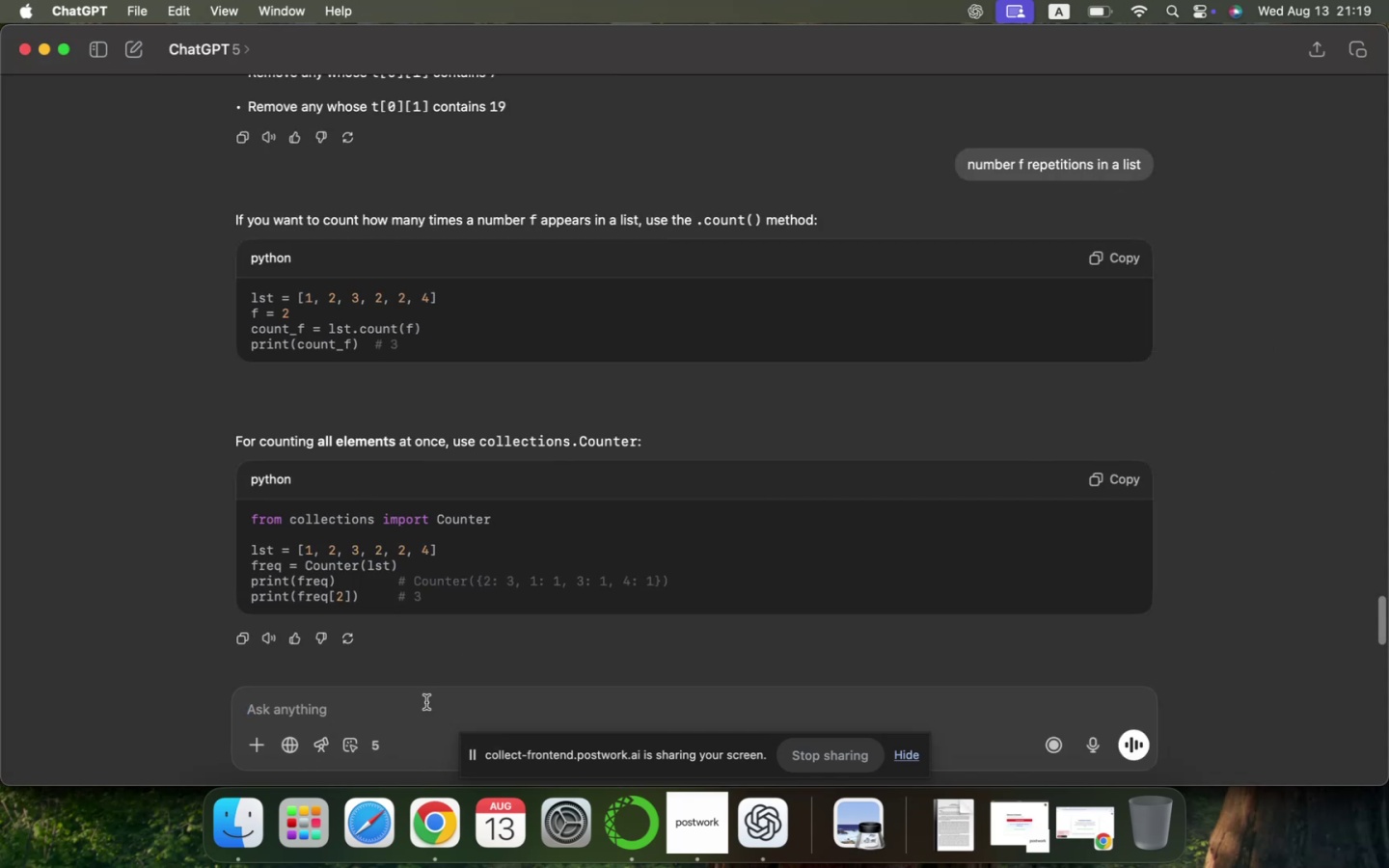 
type(natural log in python, again)
 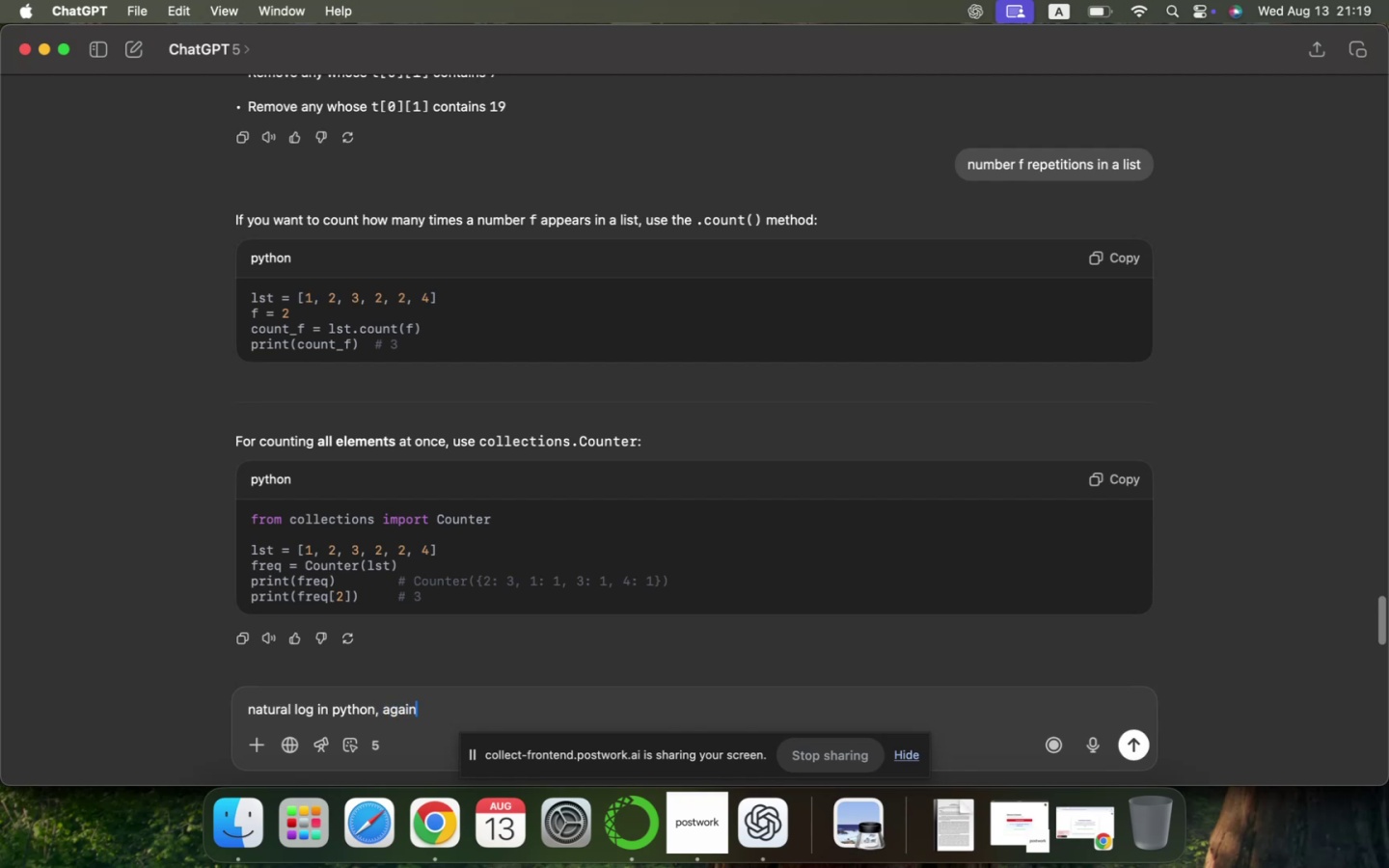 
key(Enter)
 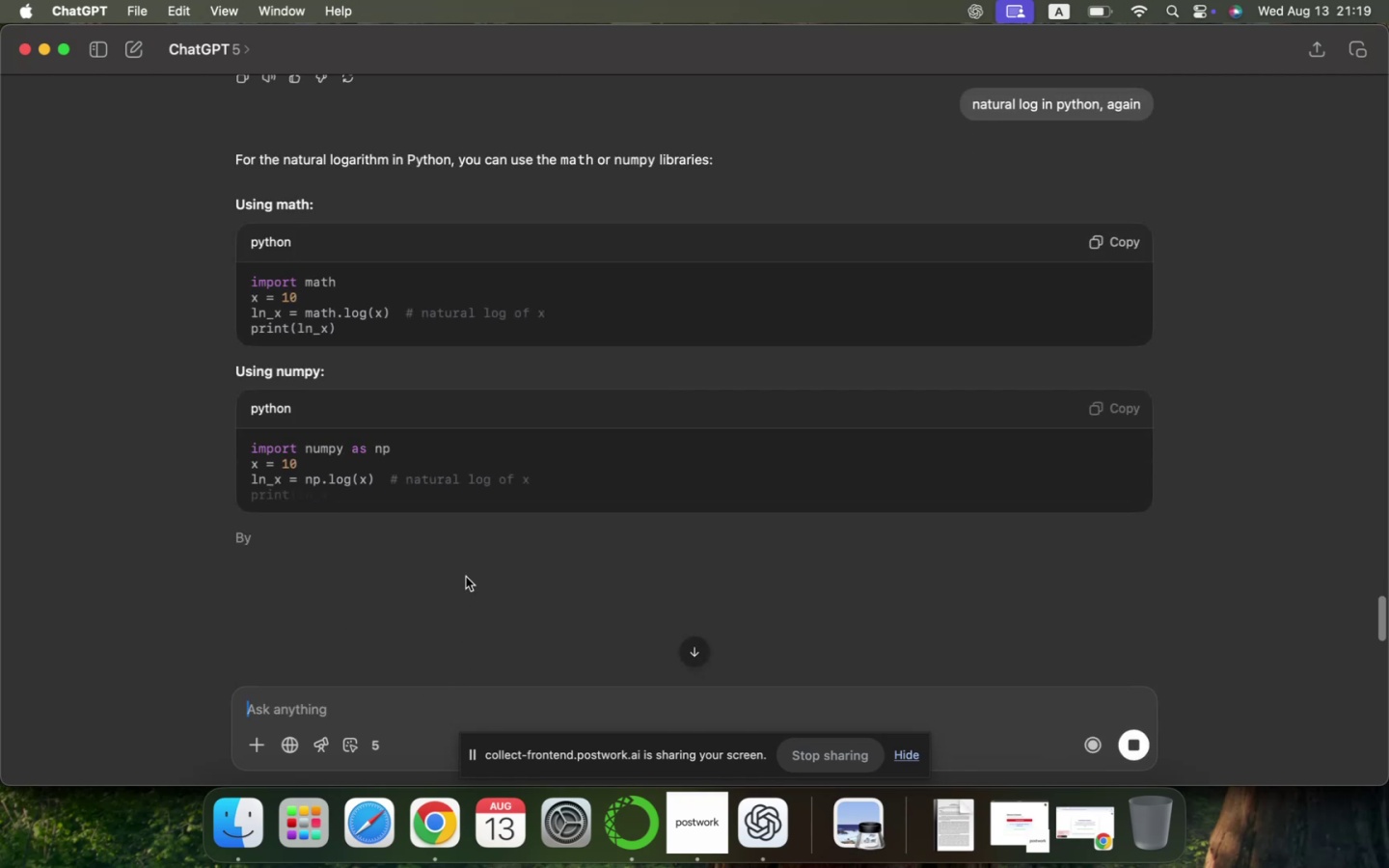 
wait(9.57)
 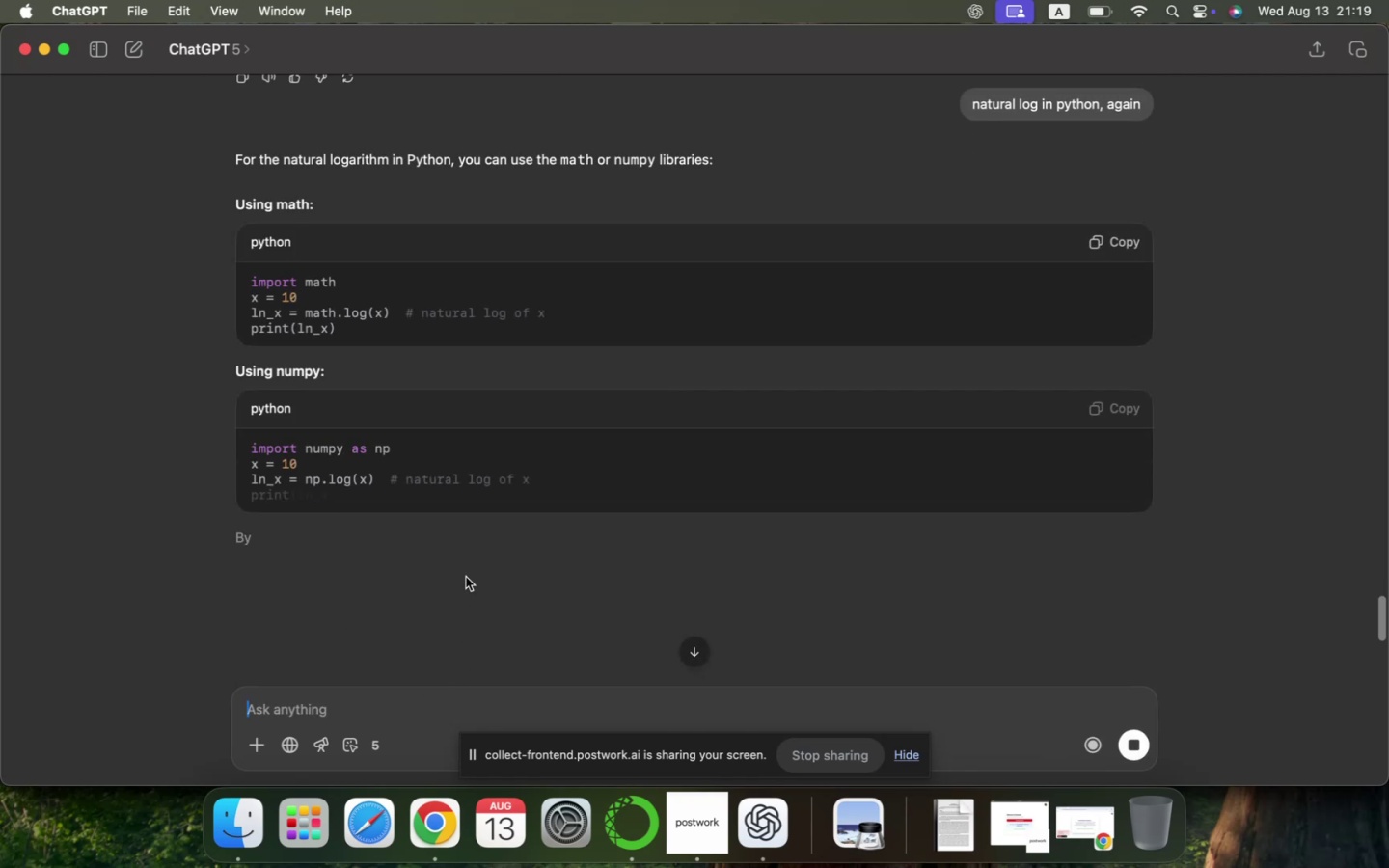 
left_click_drag(start_coordinate=[251, 310], to_coordinate=[389, 306])
 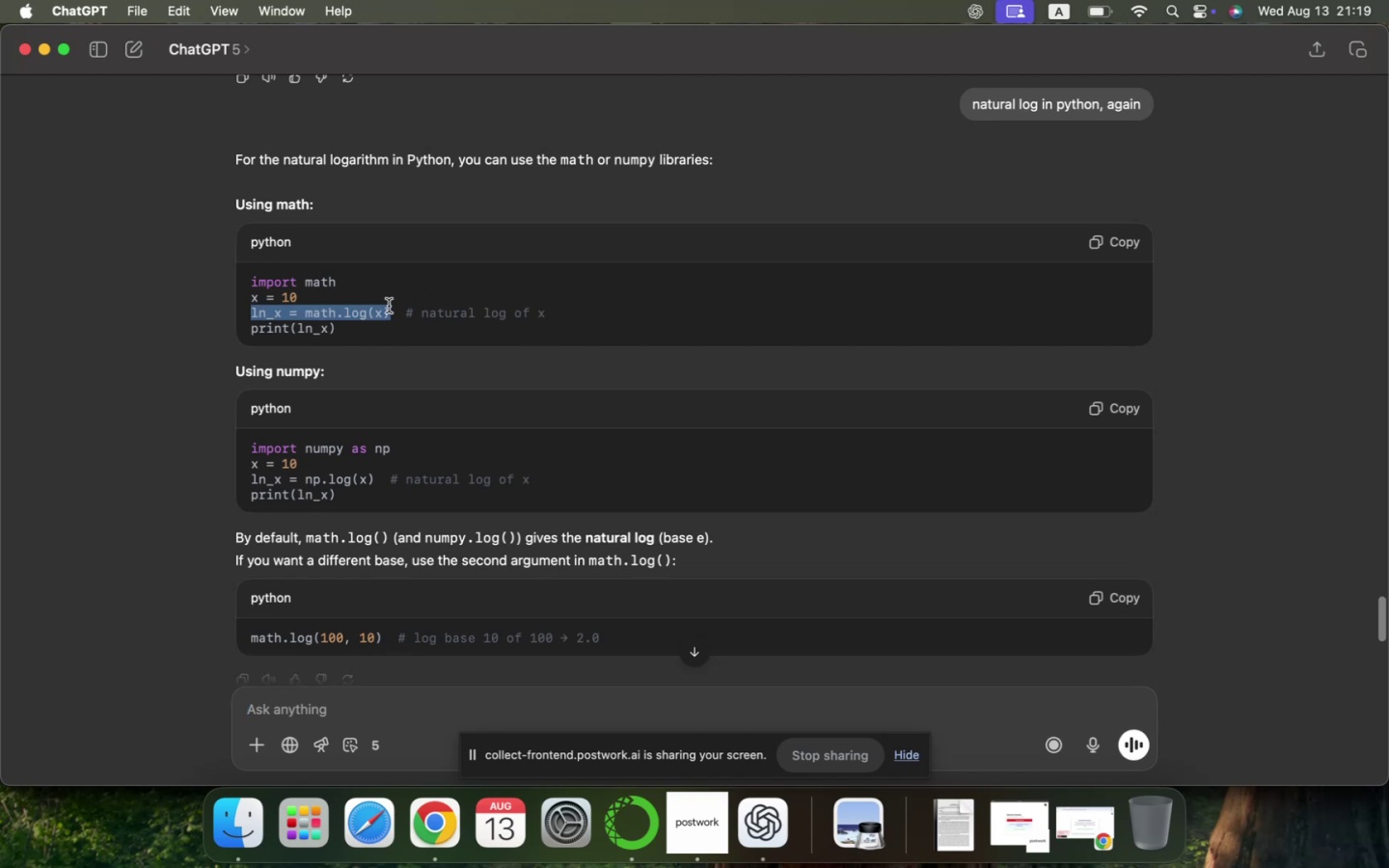 
key(Meta+CommandLeft)
 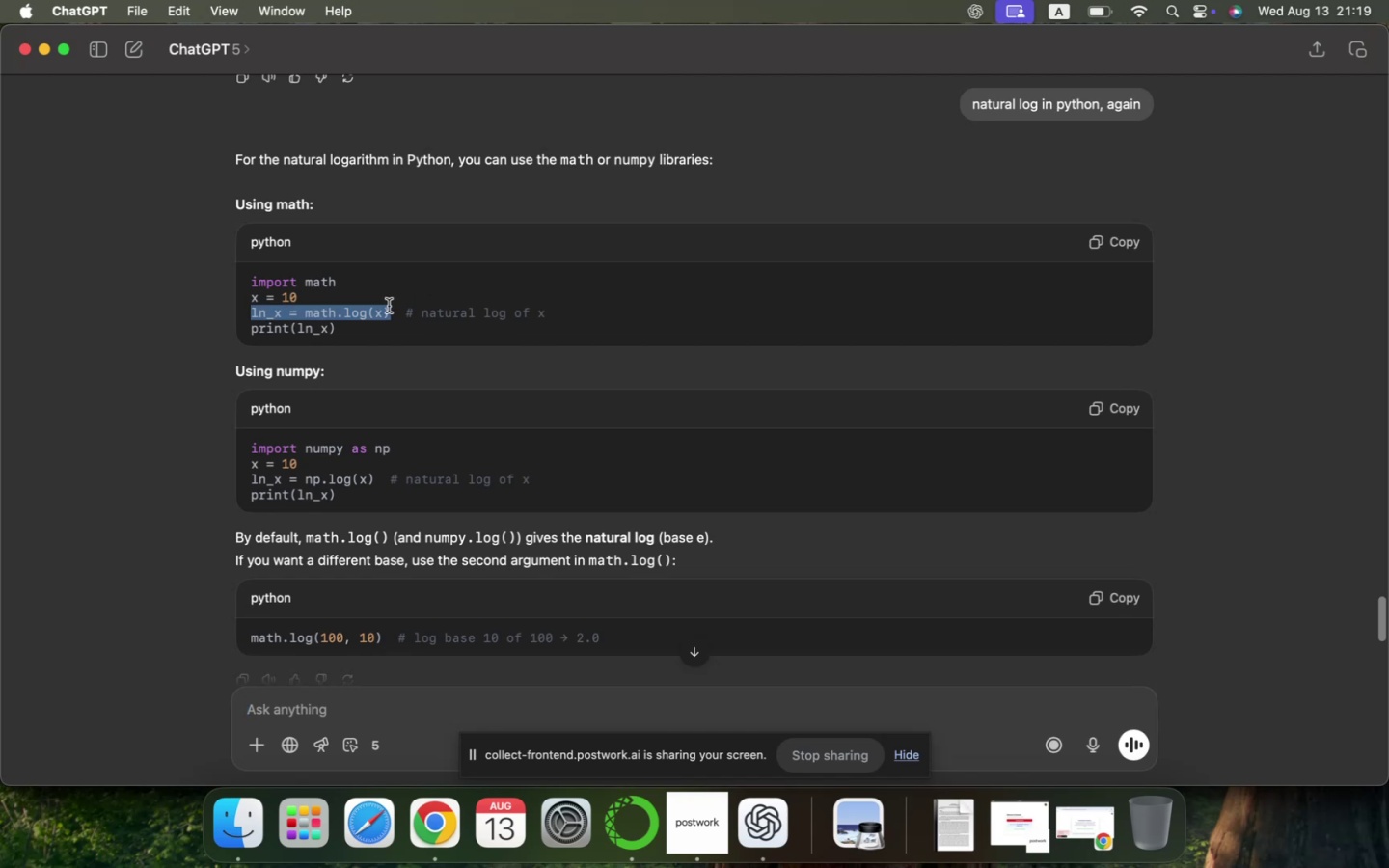 
key(Meta+C)
 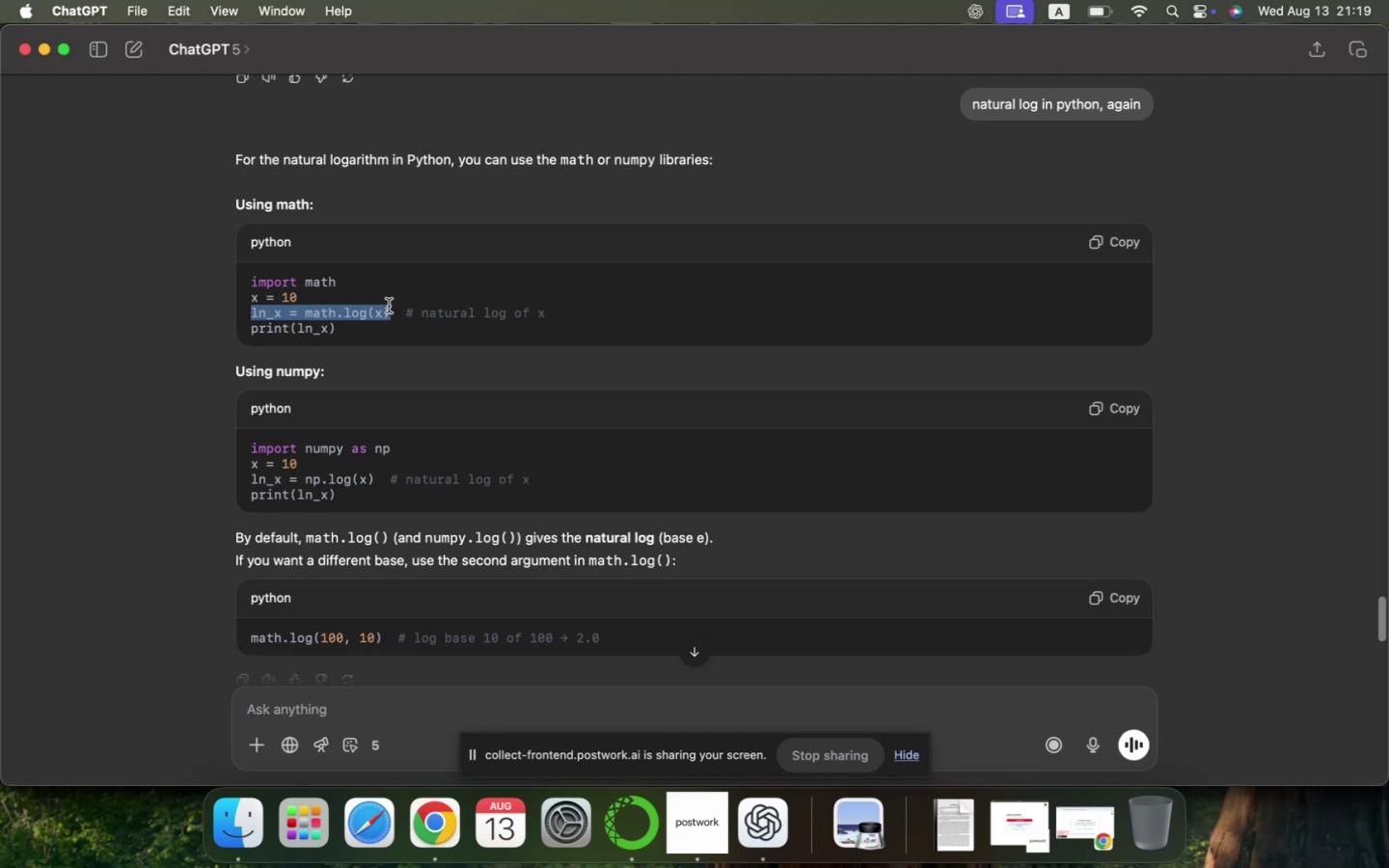 
key(Meta+CommandLeft)
 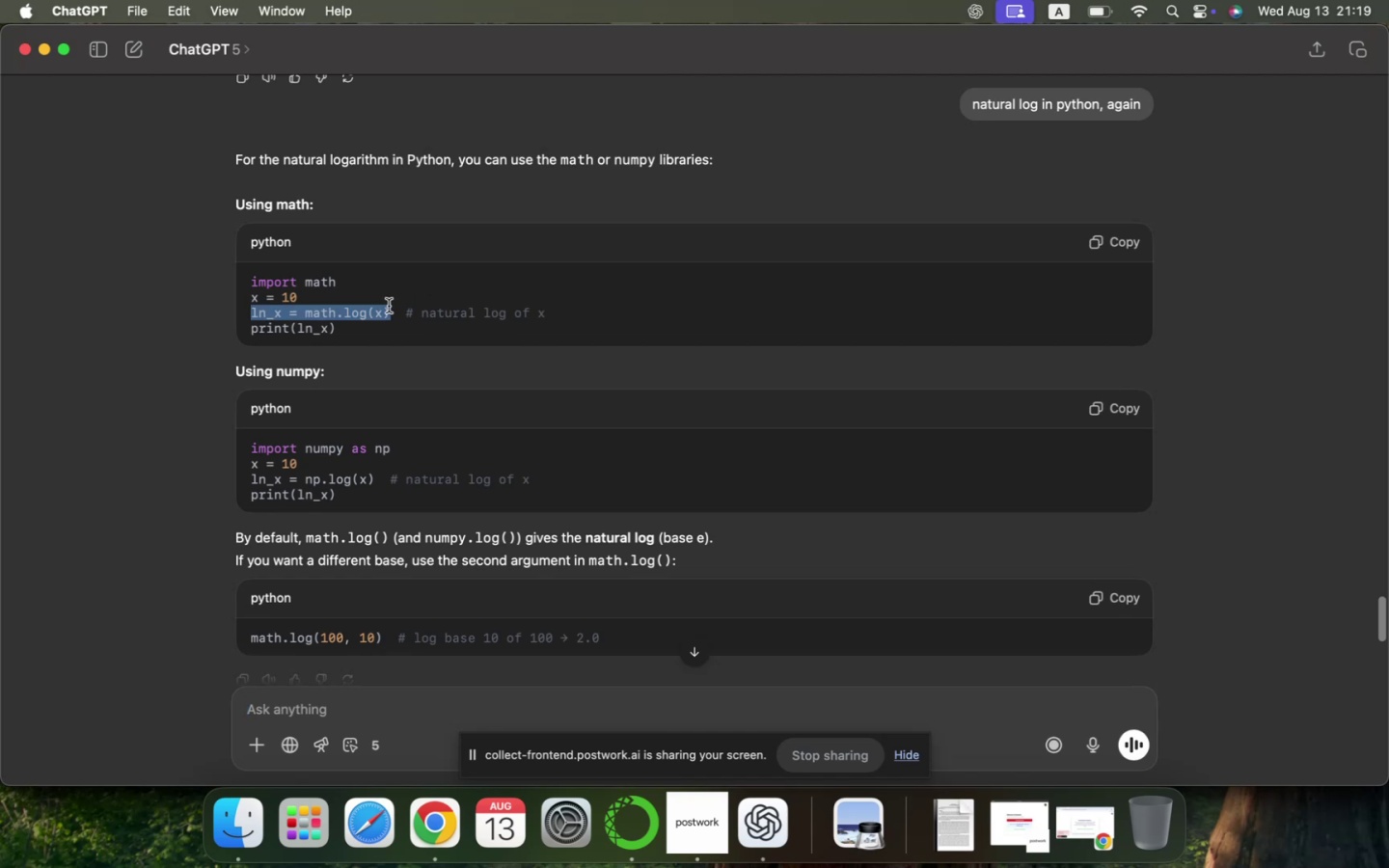 
key(Meta+Tab)
 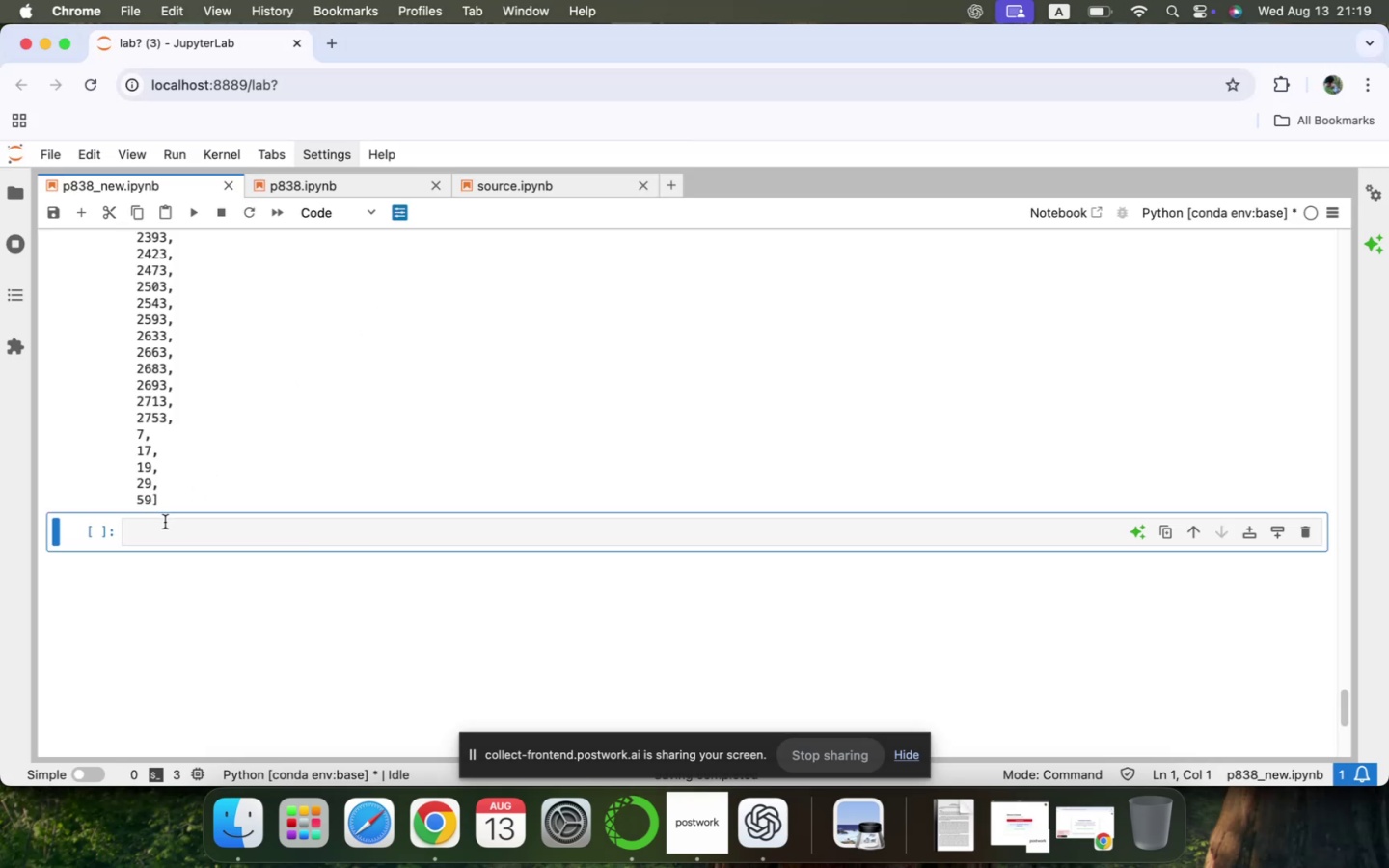 
scroll: coordinate [164, 525], scroll_direction: down, amount: 1.0
 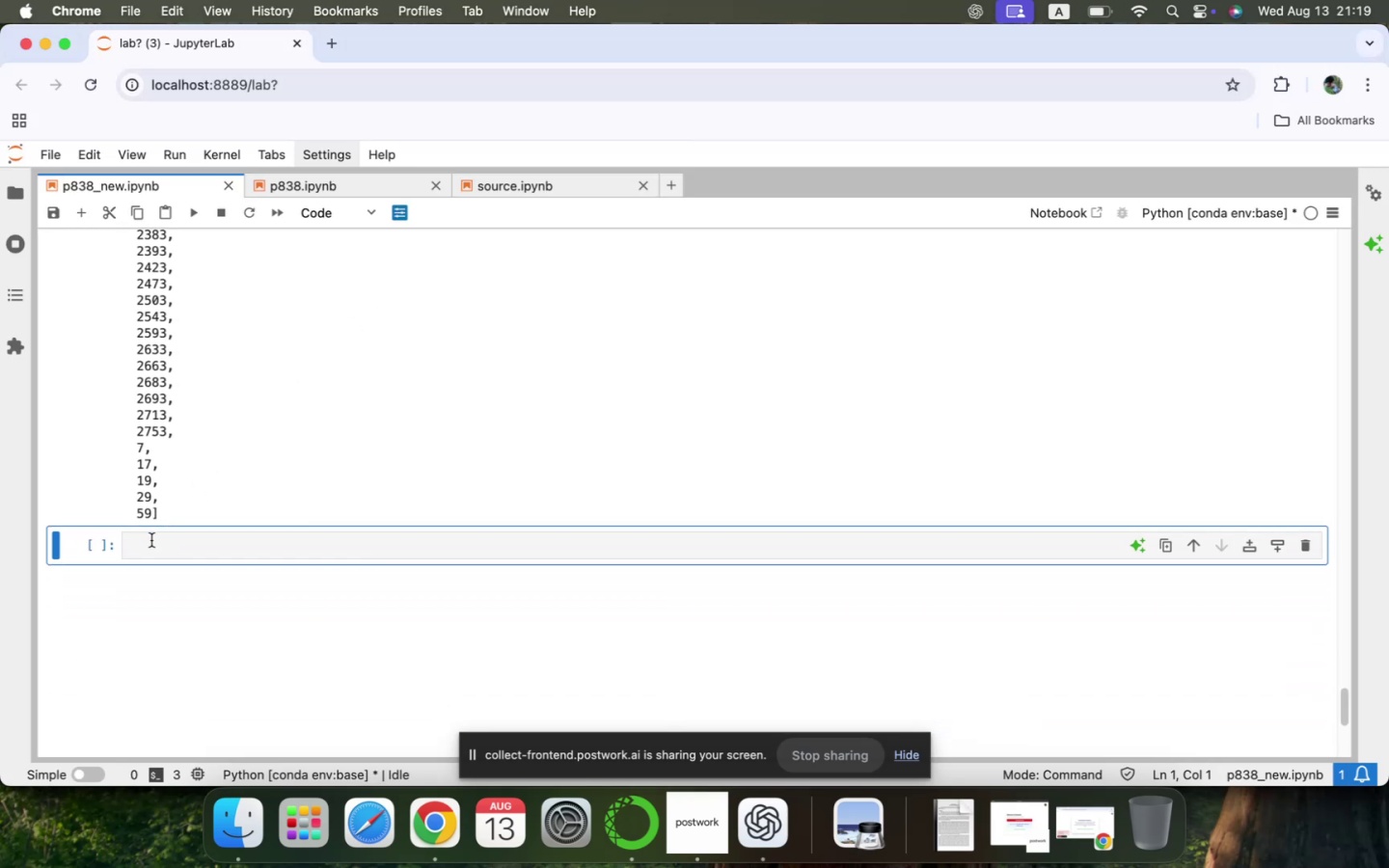 
left_click([149, 544])
 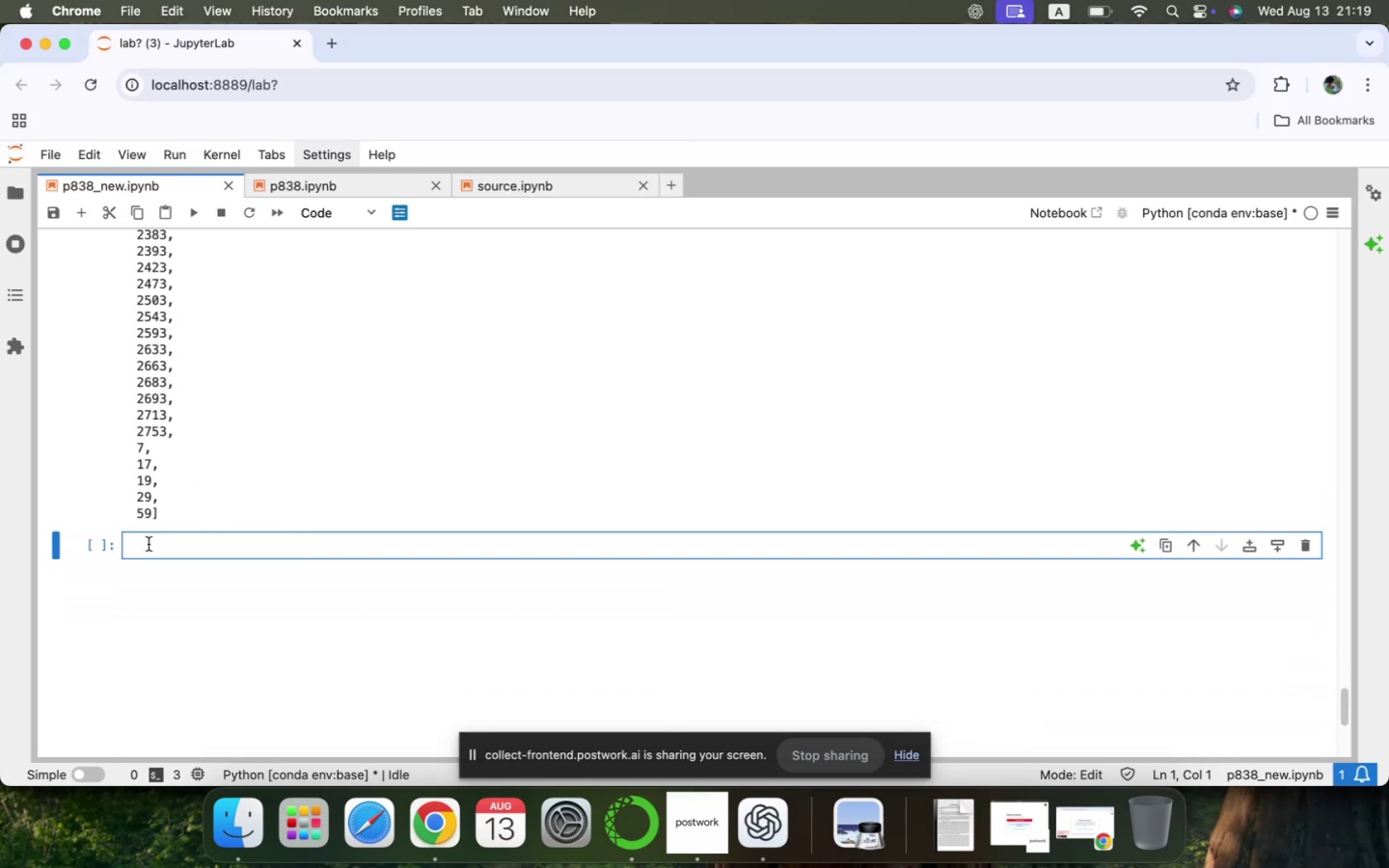 
type(sum_ = 0)
 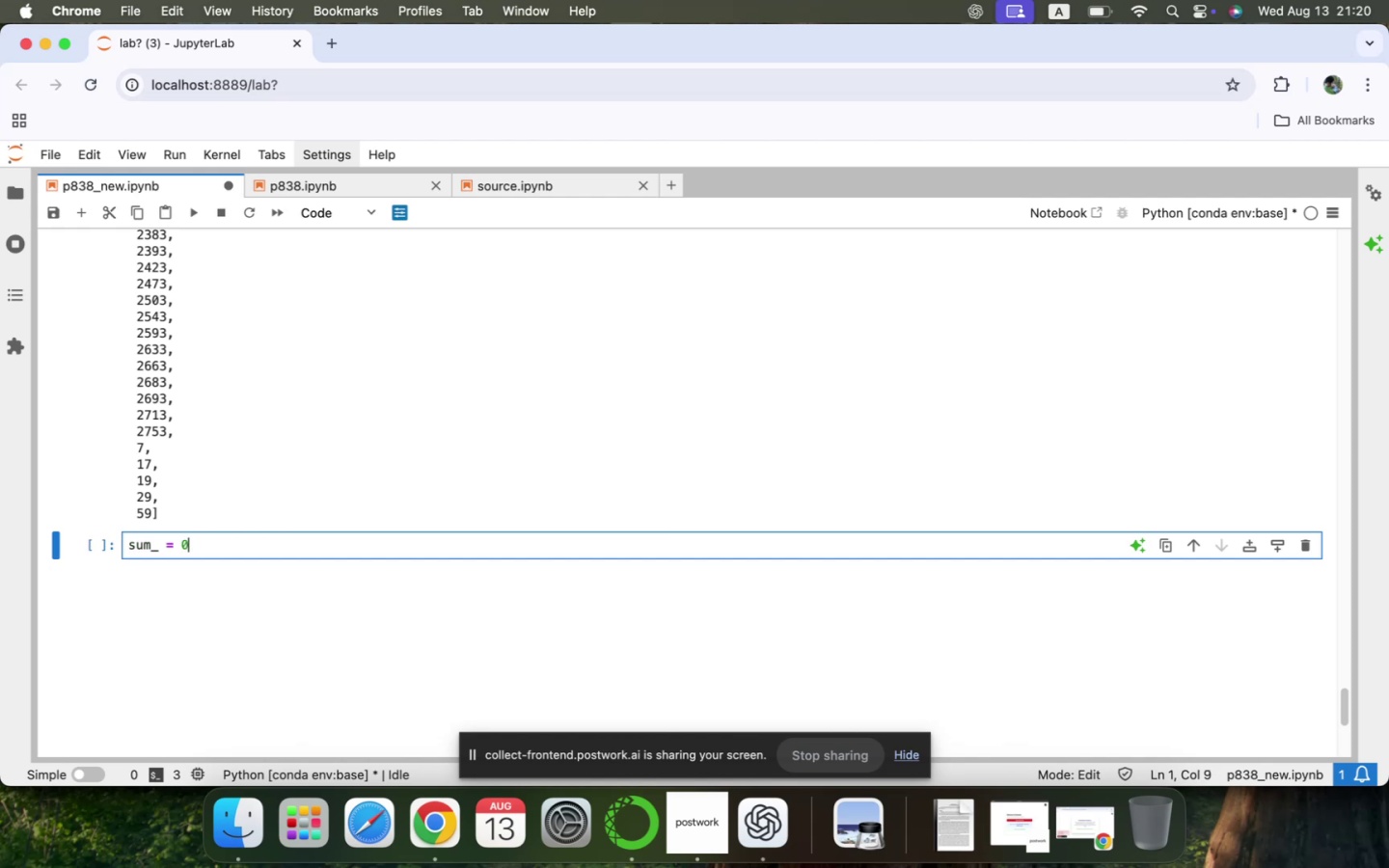 
key(Enter)
 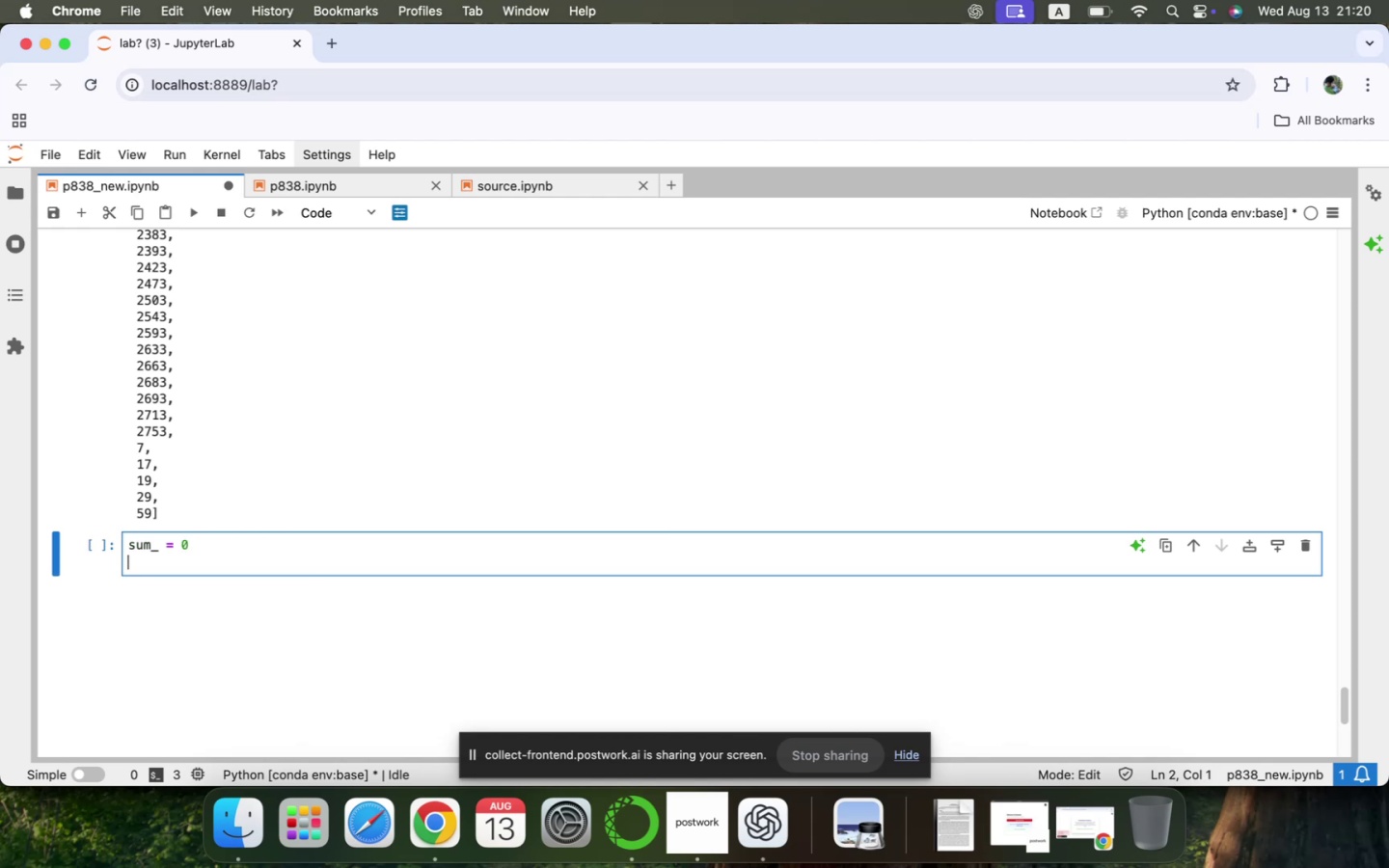 
type(for w in WWW:)
 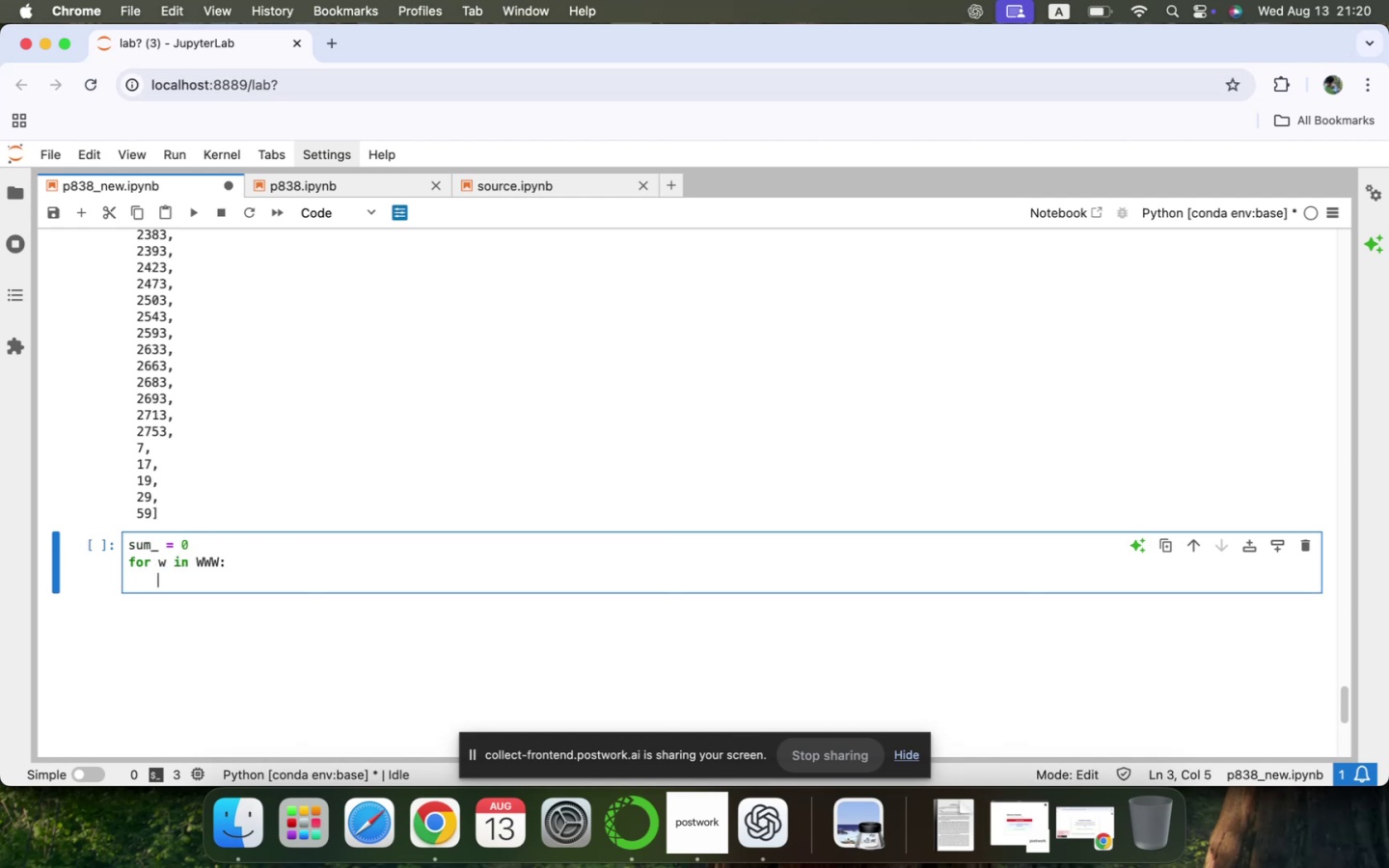 
 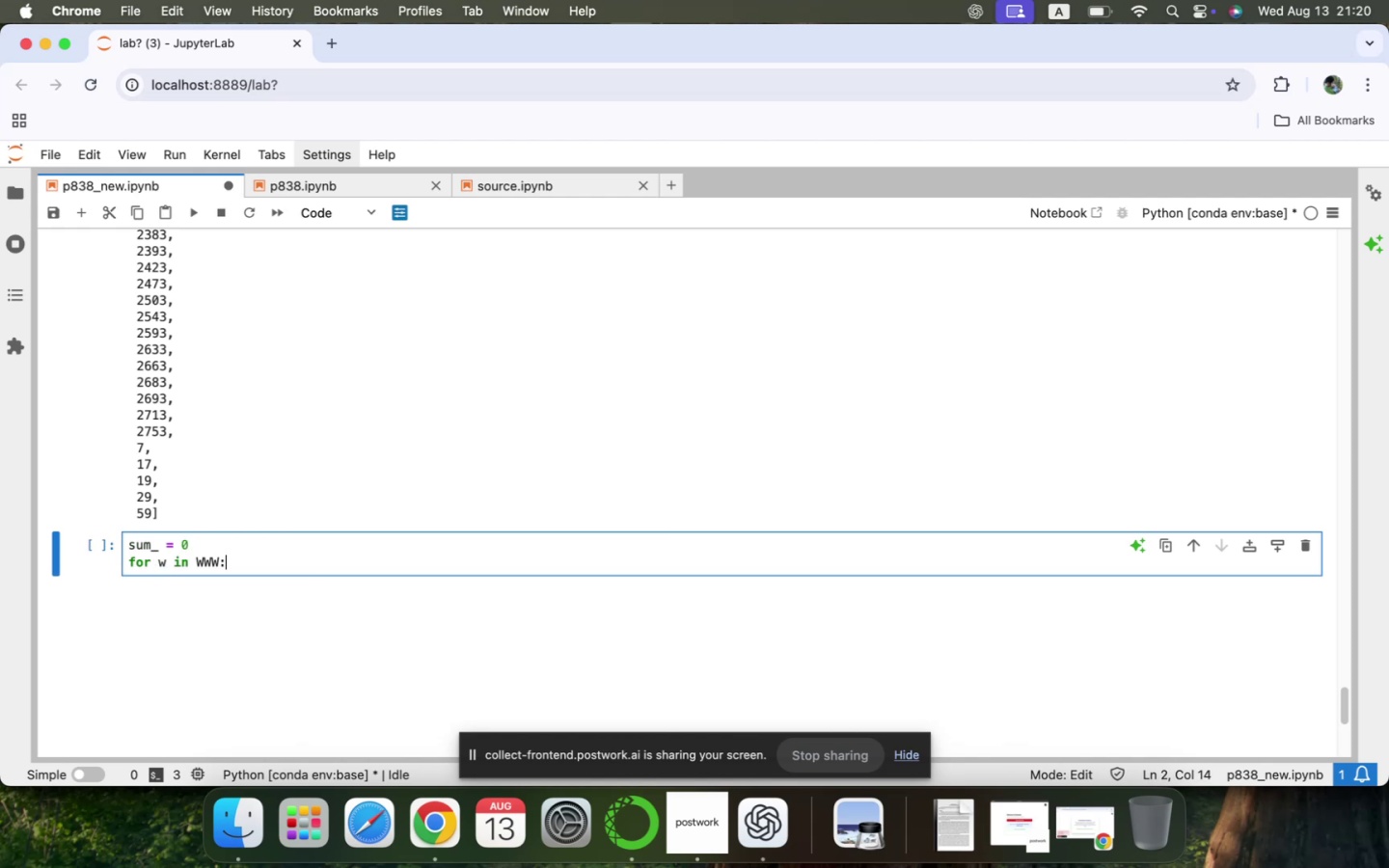 
key(Enter)
 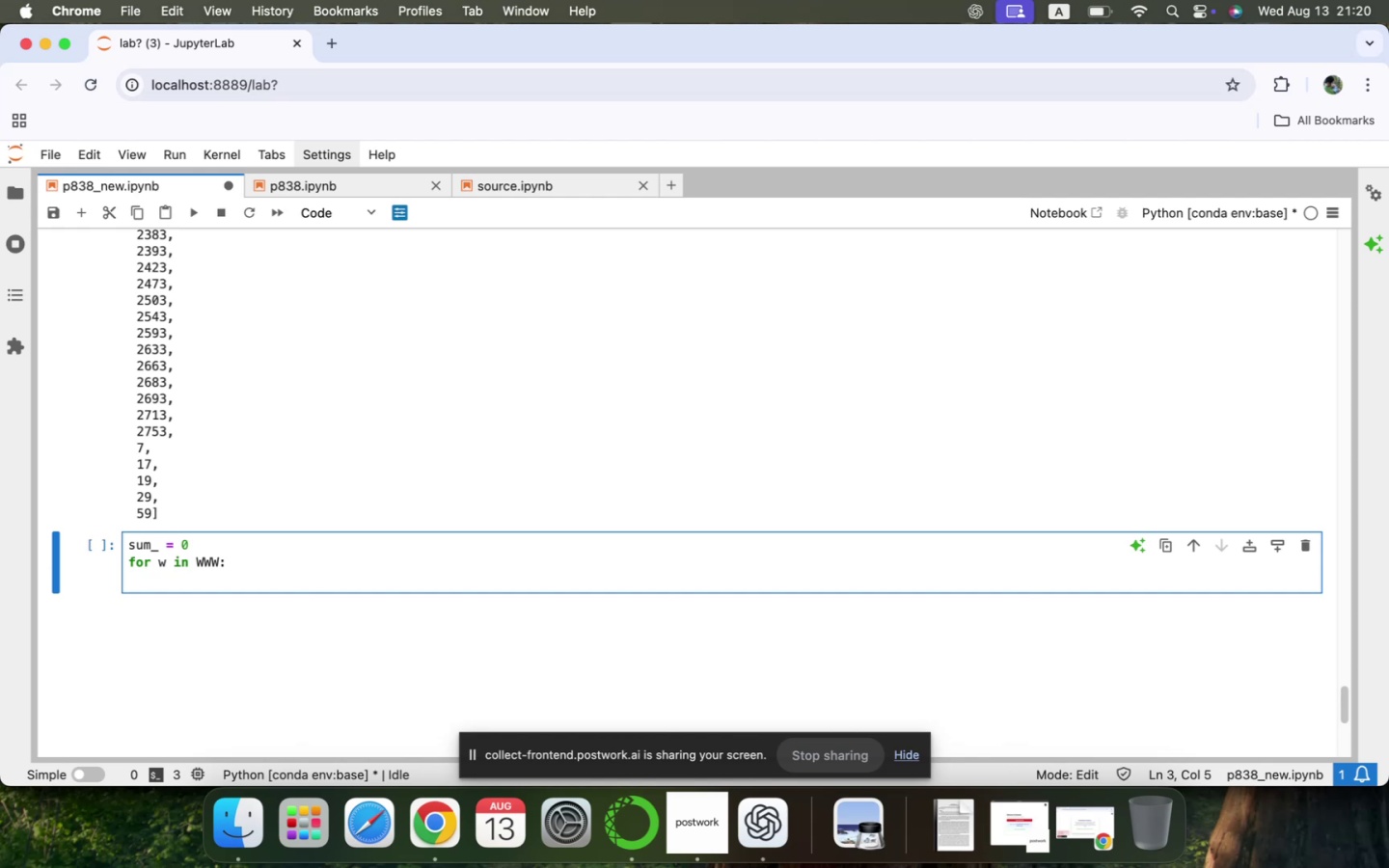 
type(sum_ += )
 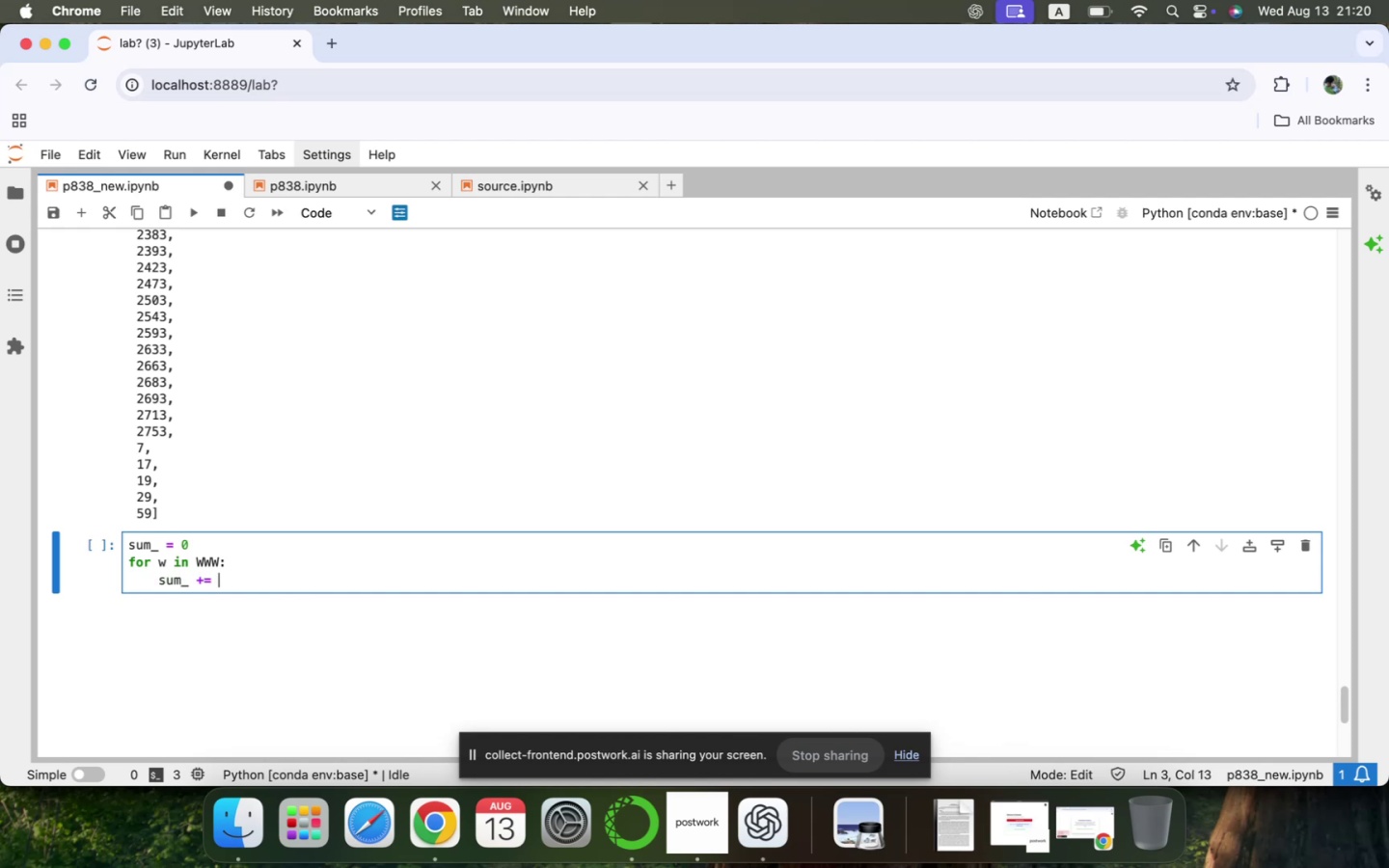 
key(Meta+CommandLeft)
 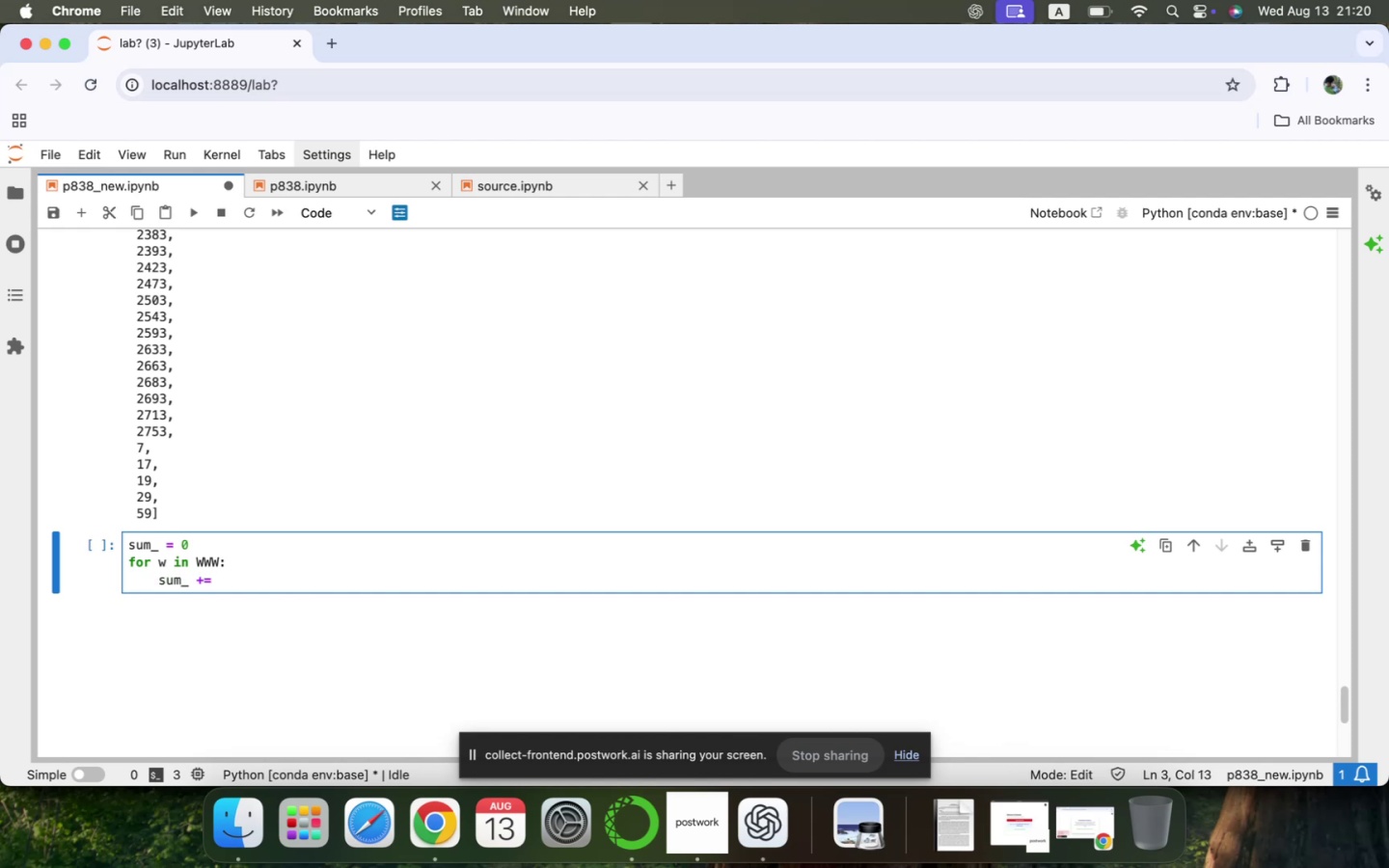 
key(Meta+Tab)
 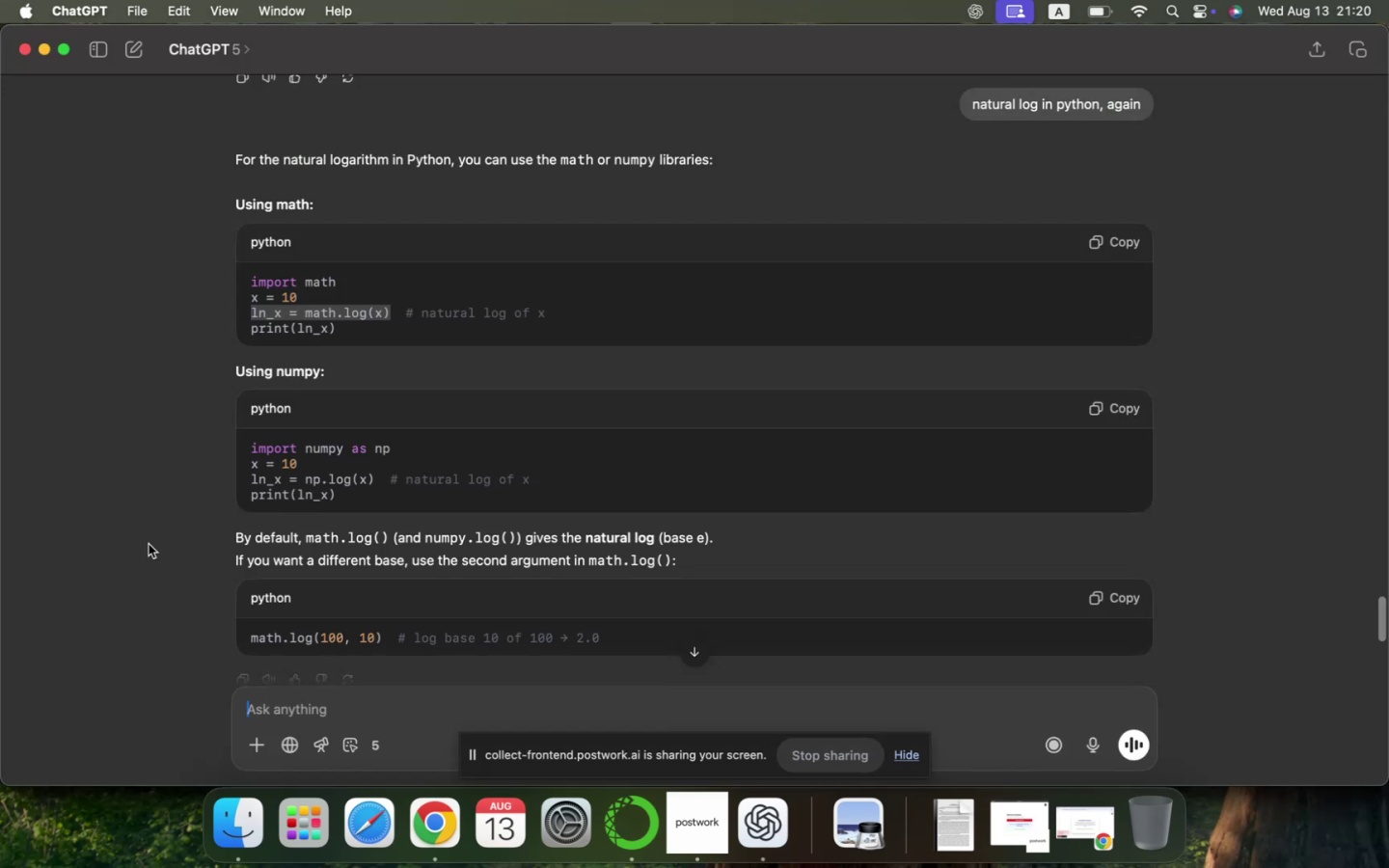 
key(Meta+CommandLeft)
 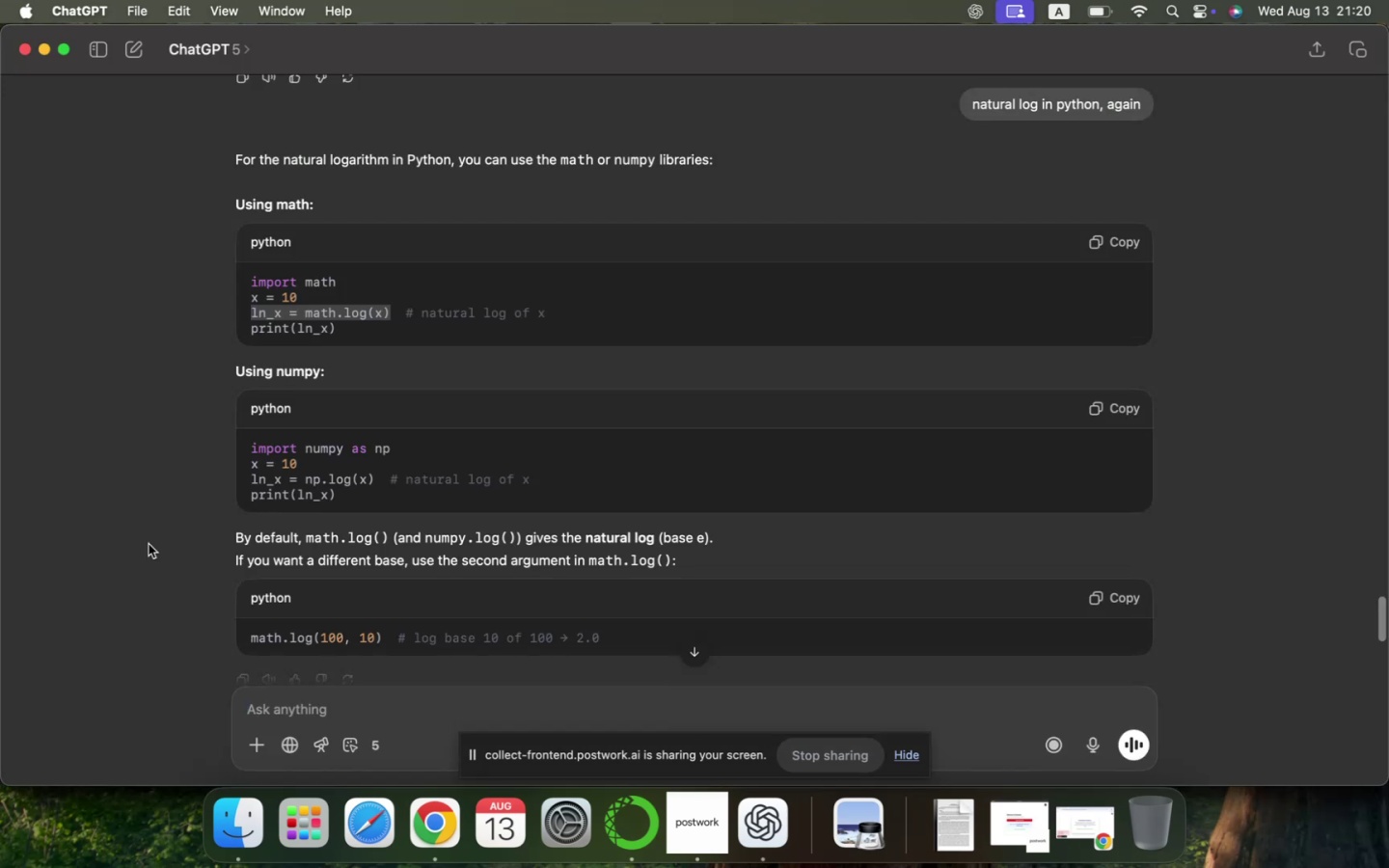 
key(Meta+Tab)
 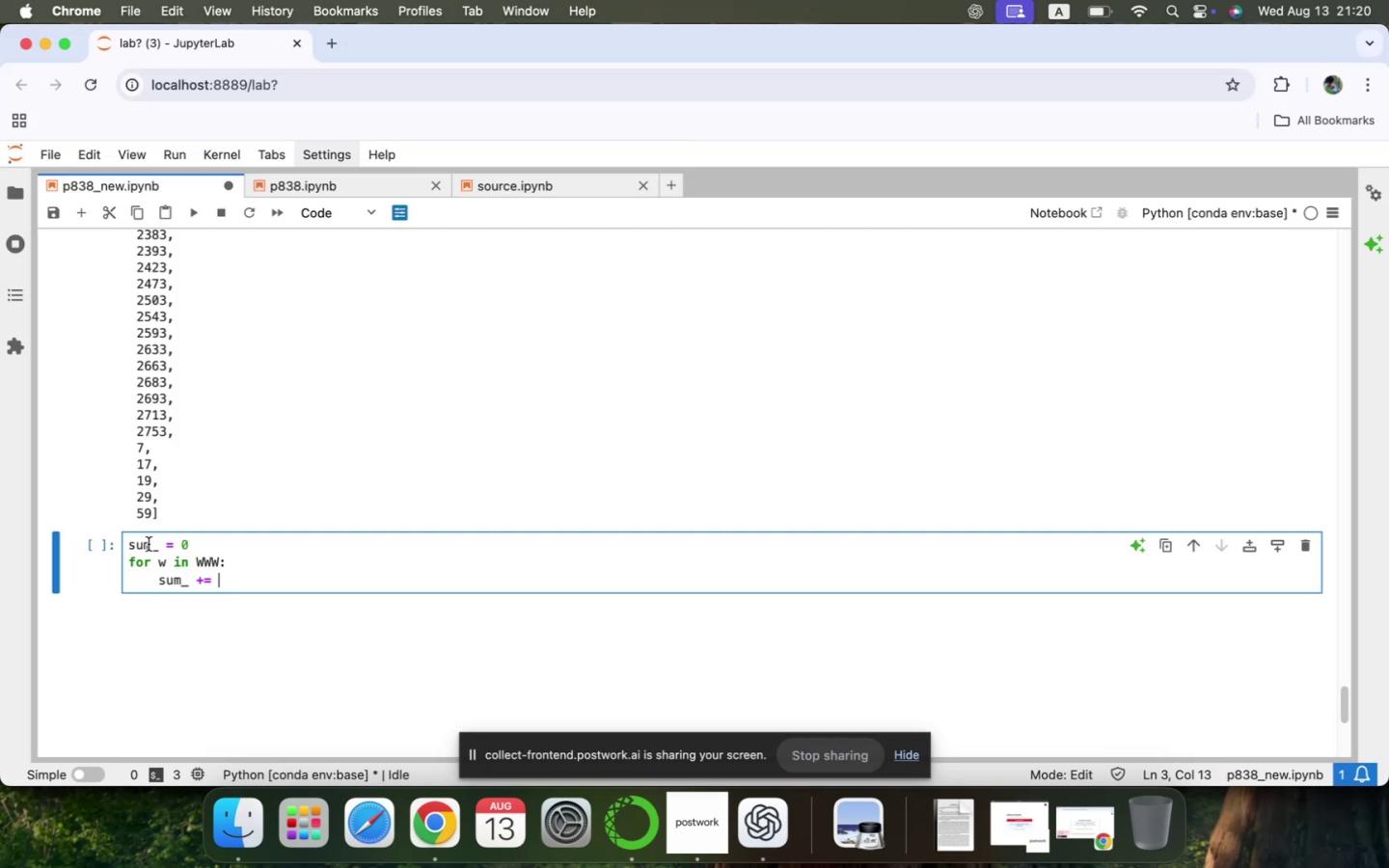 
key(Meta+V)
 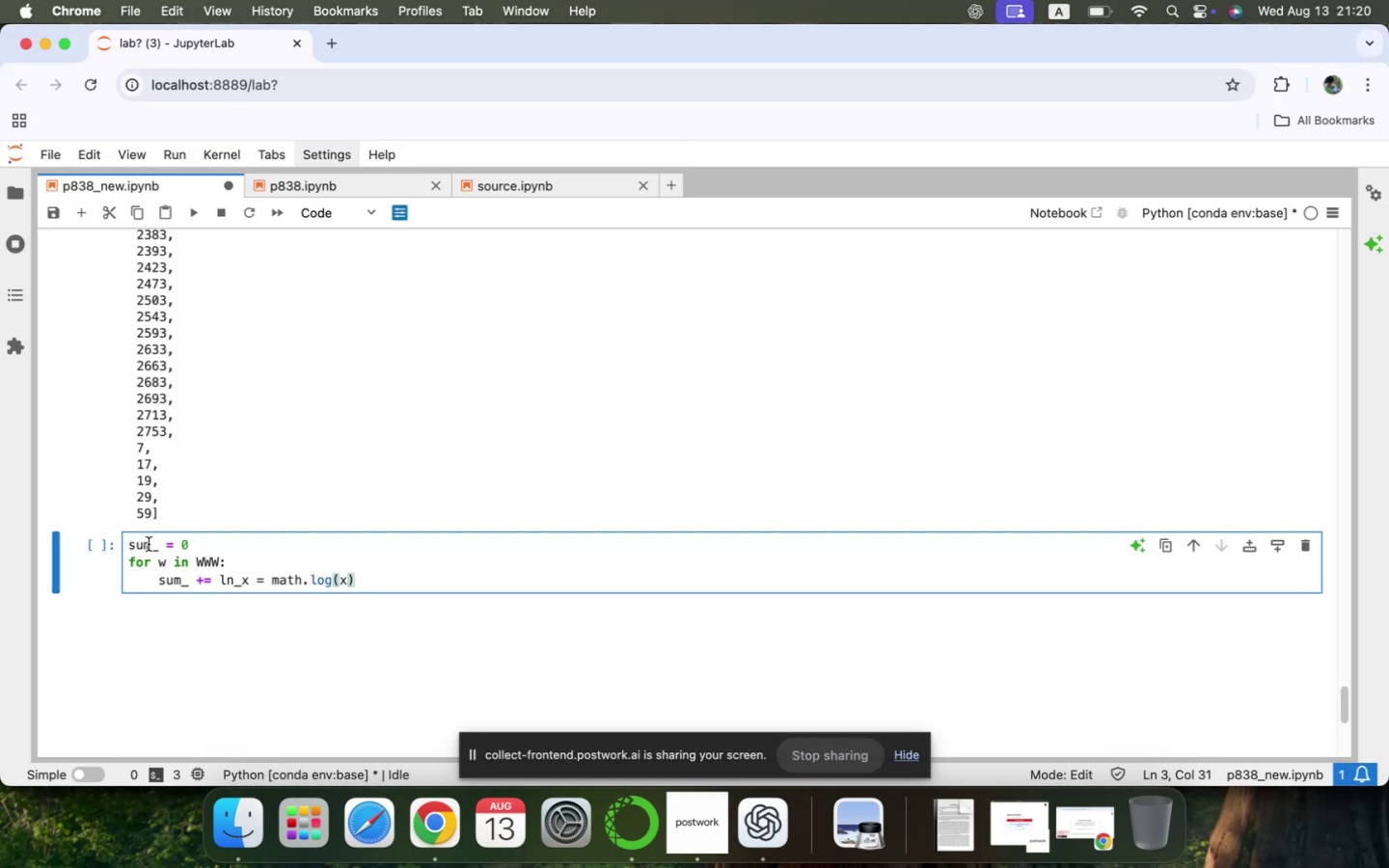 
key(ArrowLeft)
 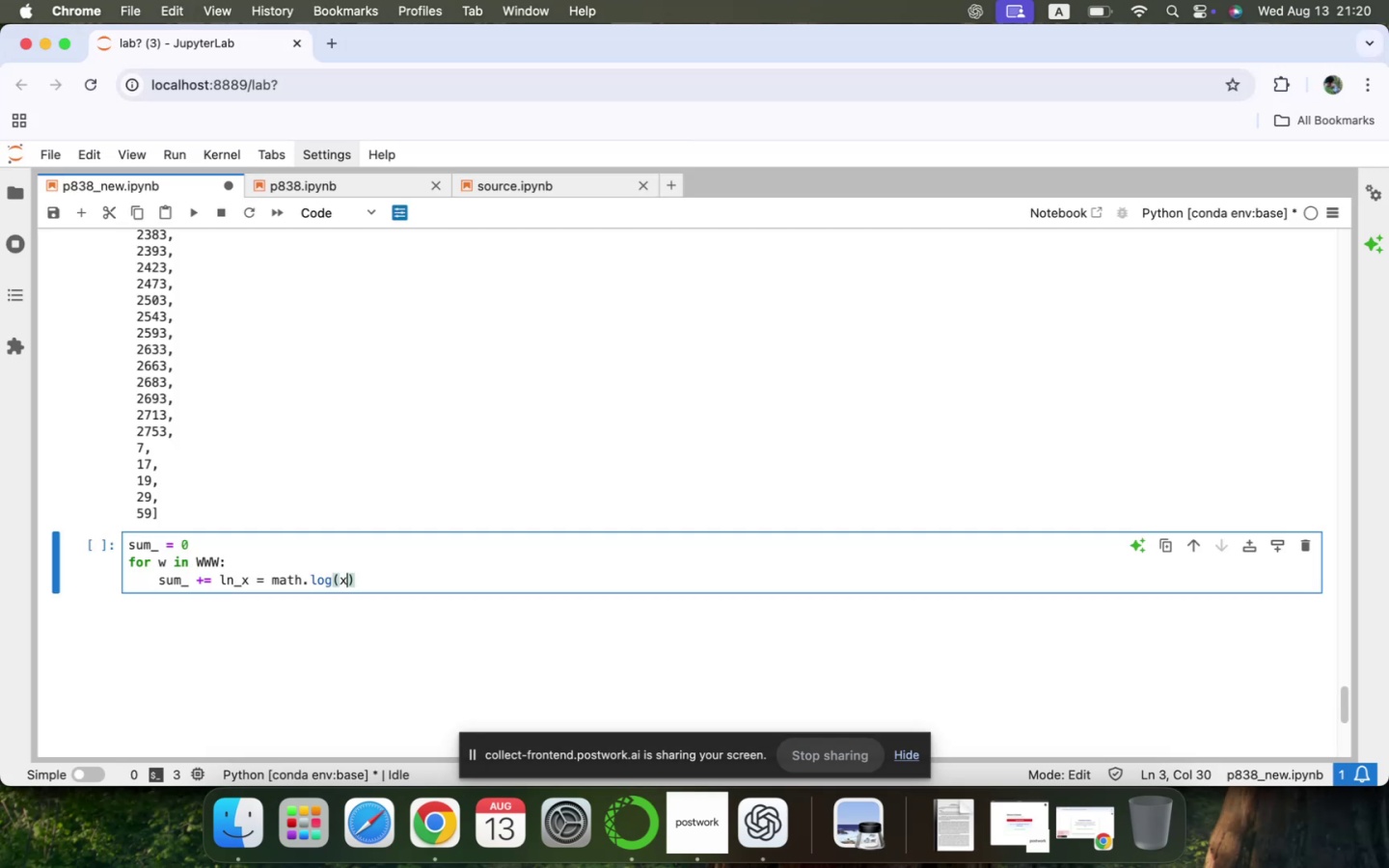 
key(ArrowLeft)
 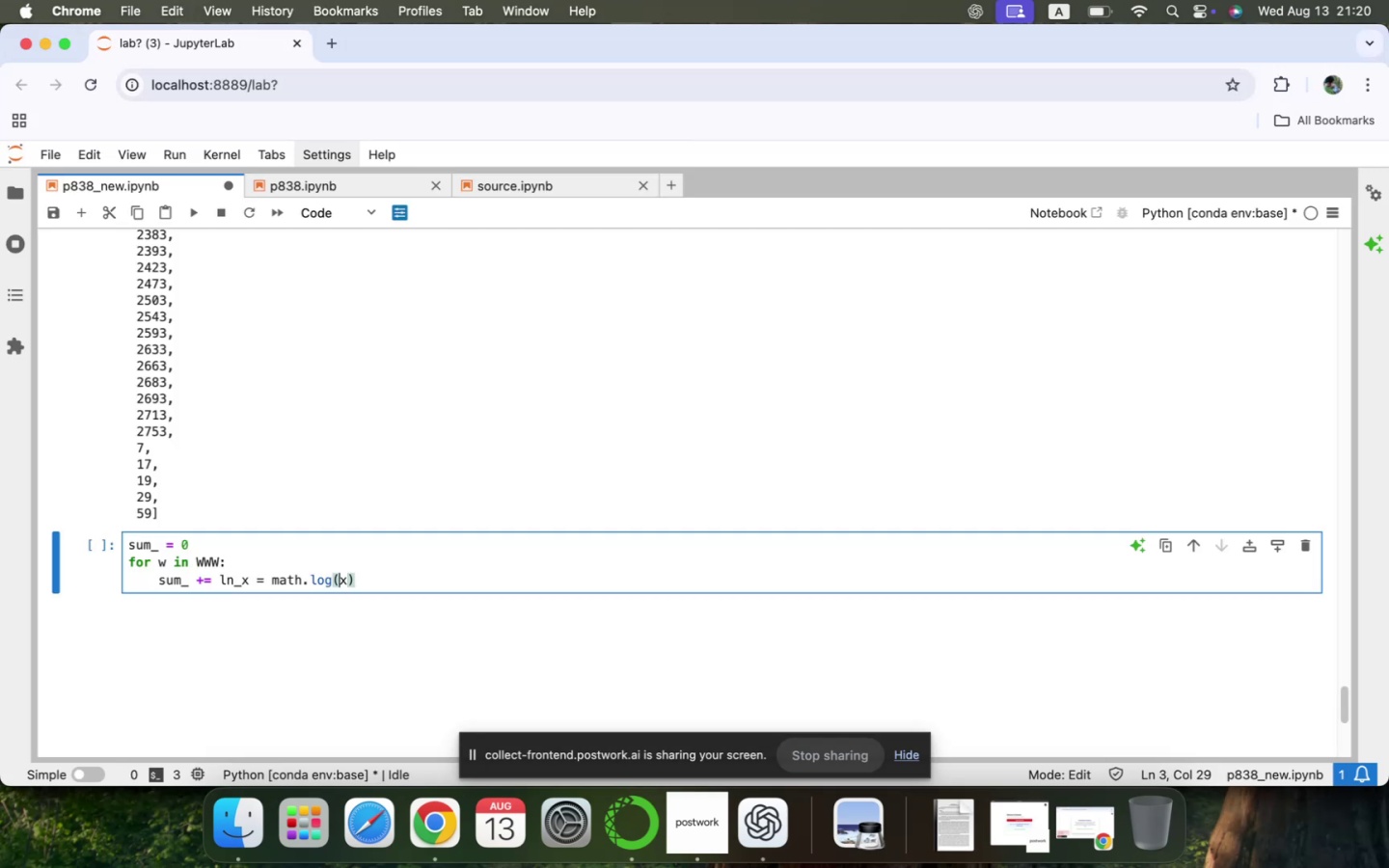 
key(ArrowLeft)
 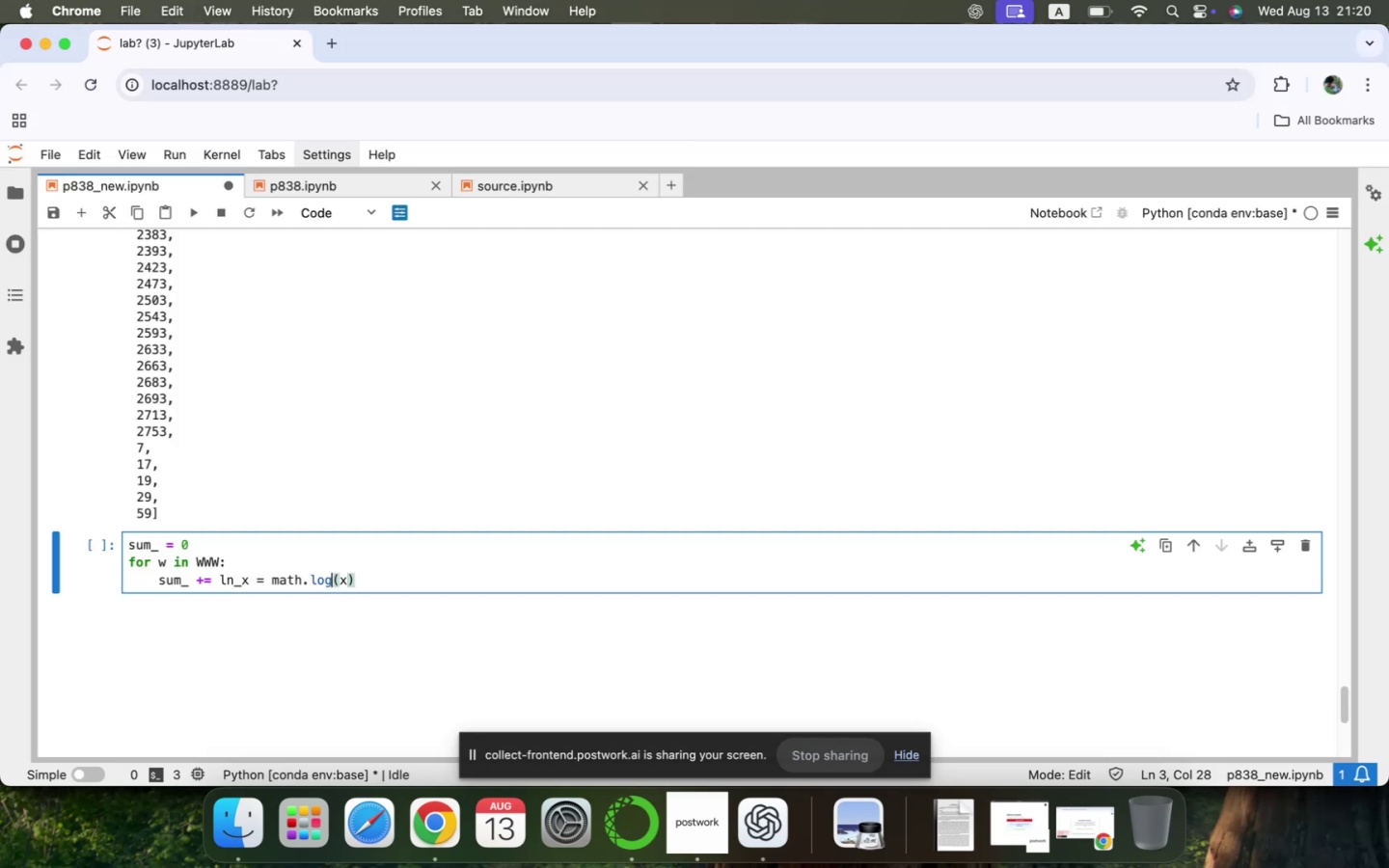 
key(ArrowLeft)
 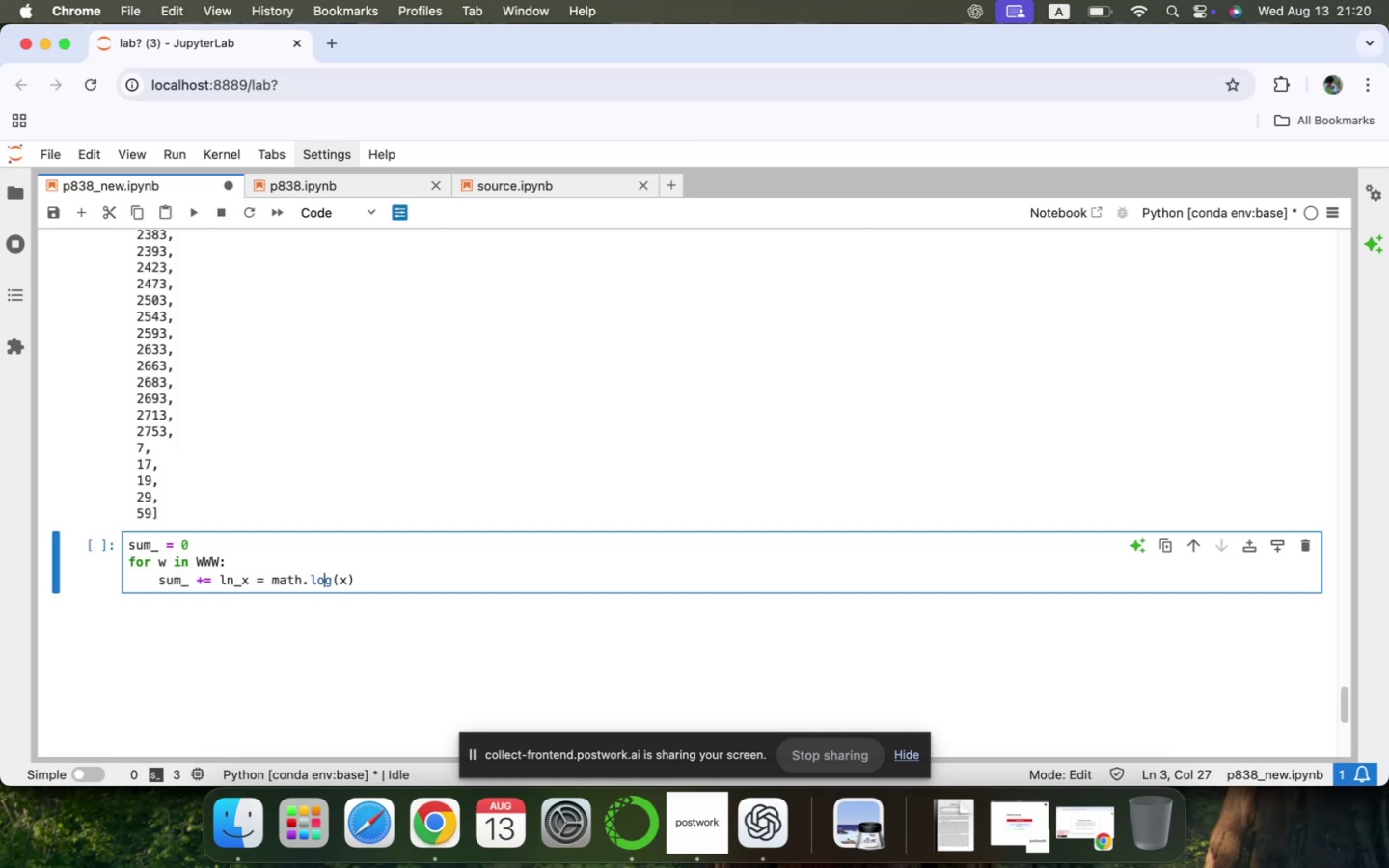 
key(ArrowLeft)
 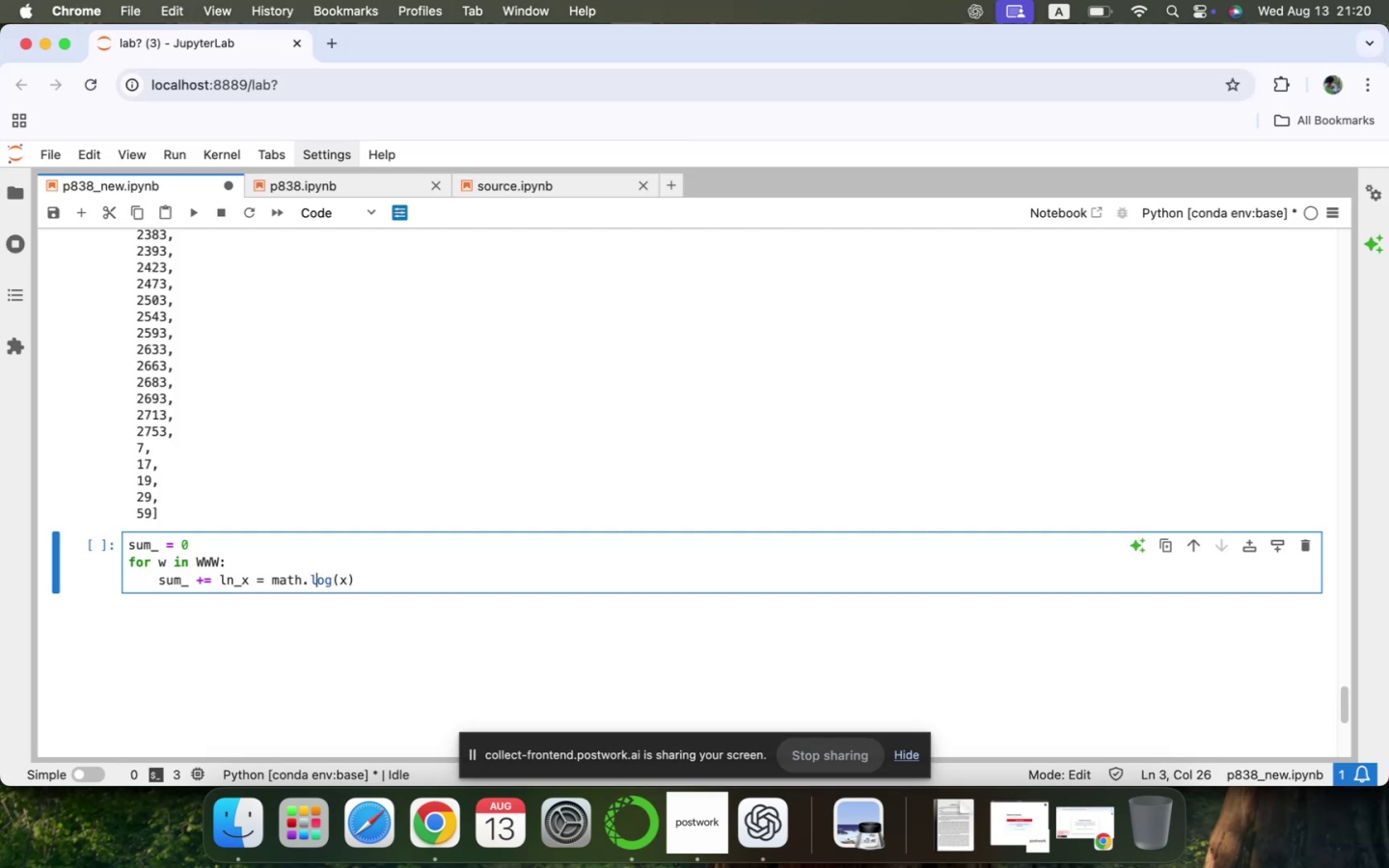 
key(ArrowLeft)
 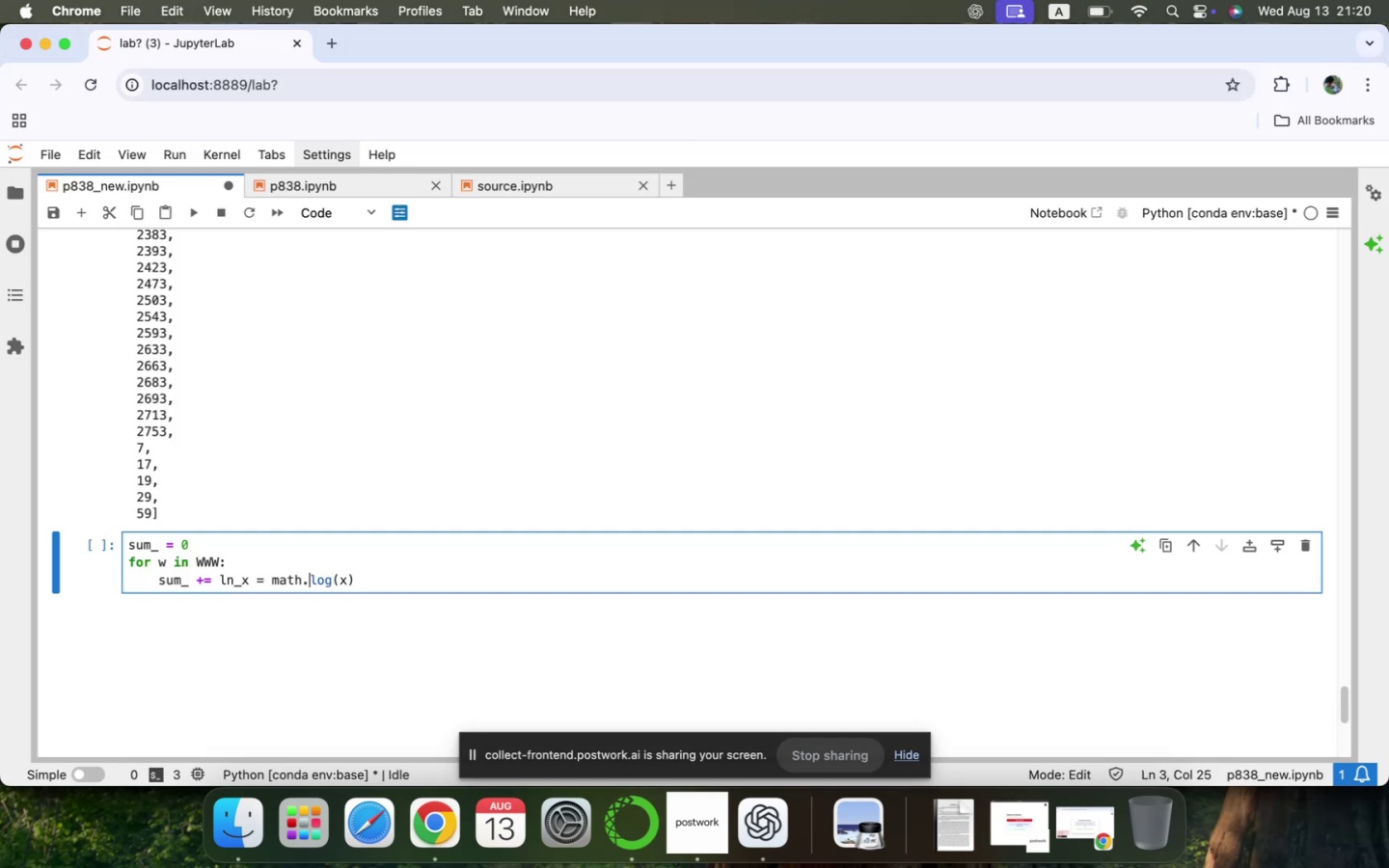 
key(ArrowLeft)
 